 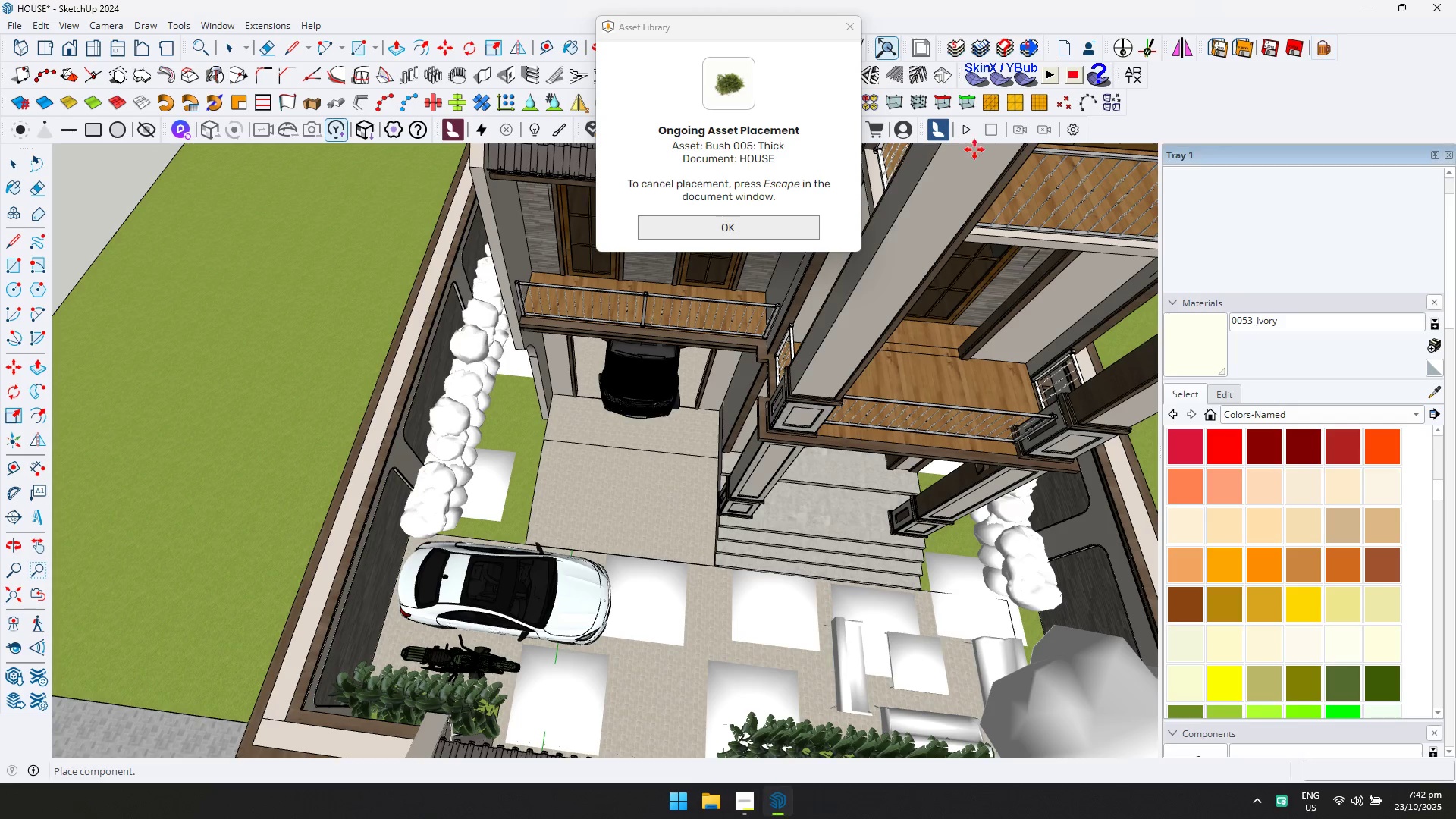 
hold_key(key=ShiftLeft, duration=0.45)
scroll: coordinate [722, 444], scroll_direction: down, amount: 2.0
 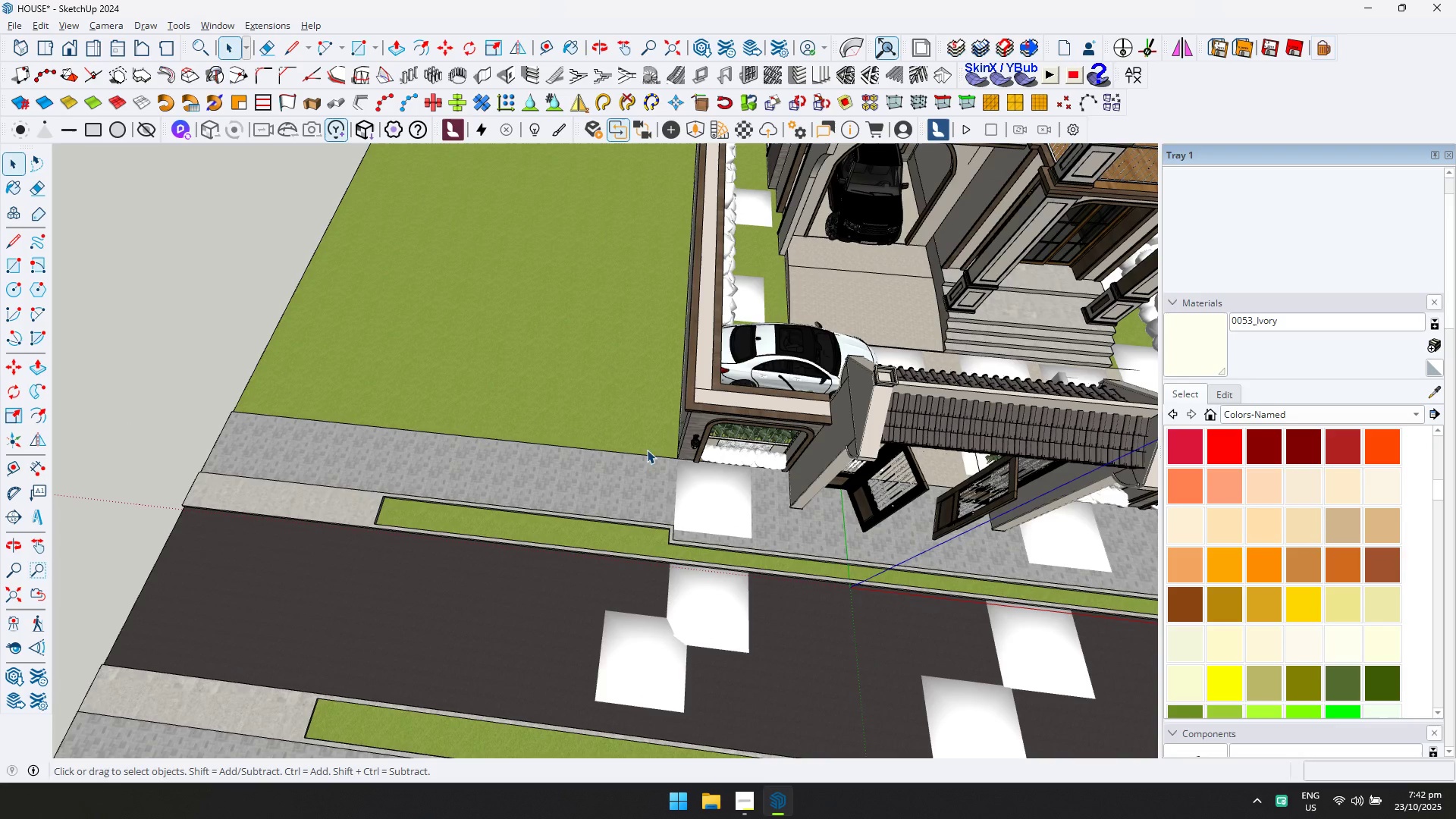 
key(Escape)
 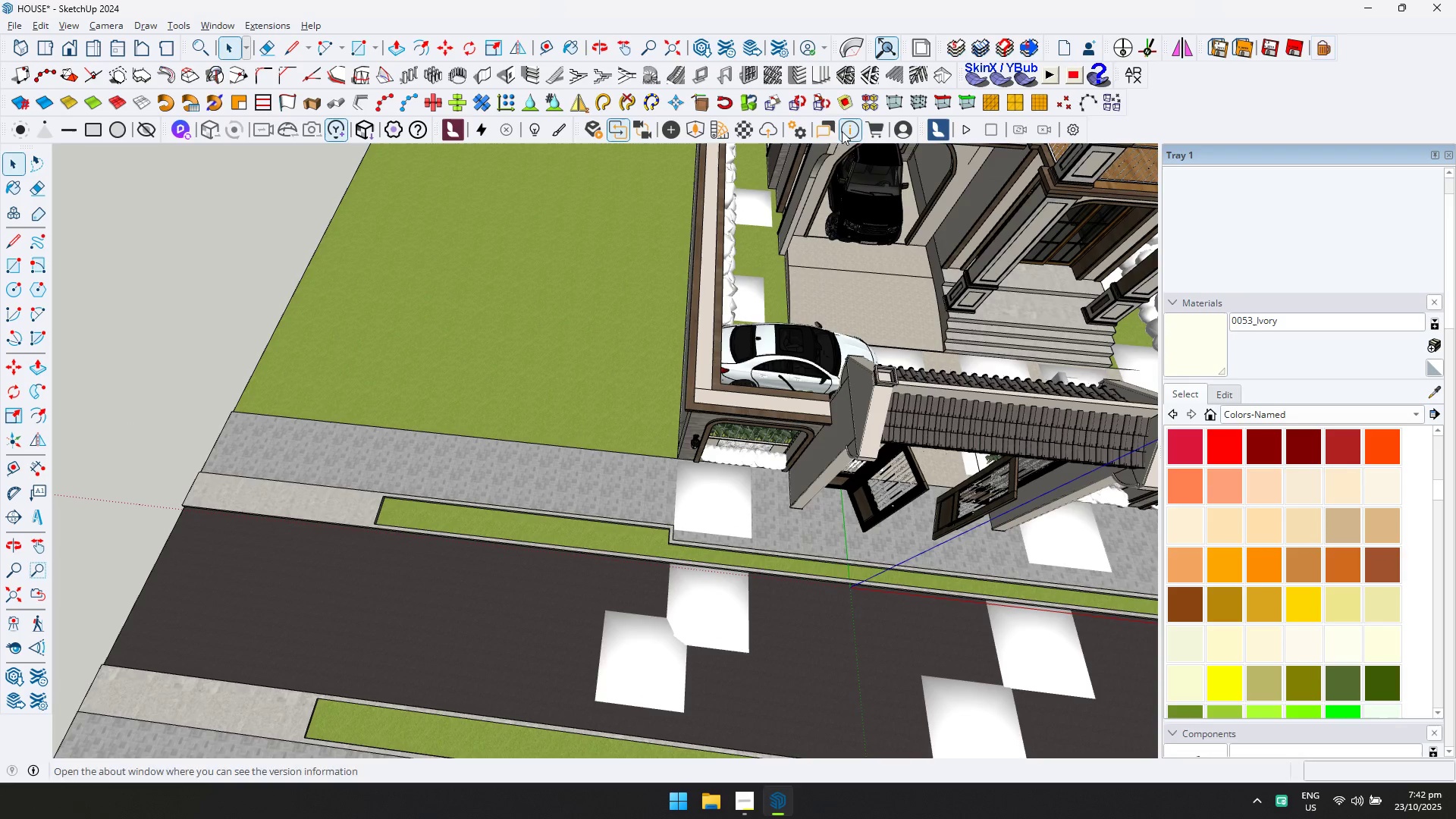 
left_click([698, 131])
 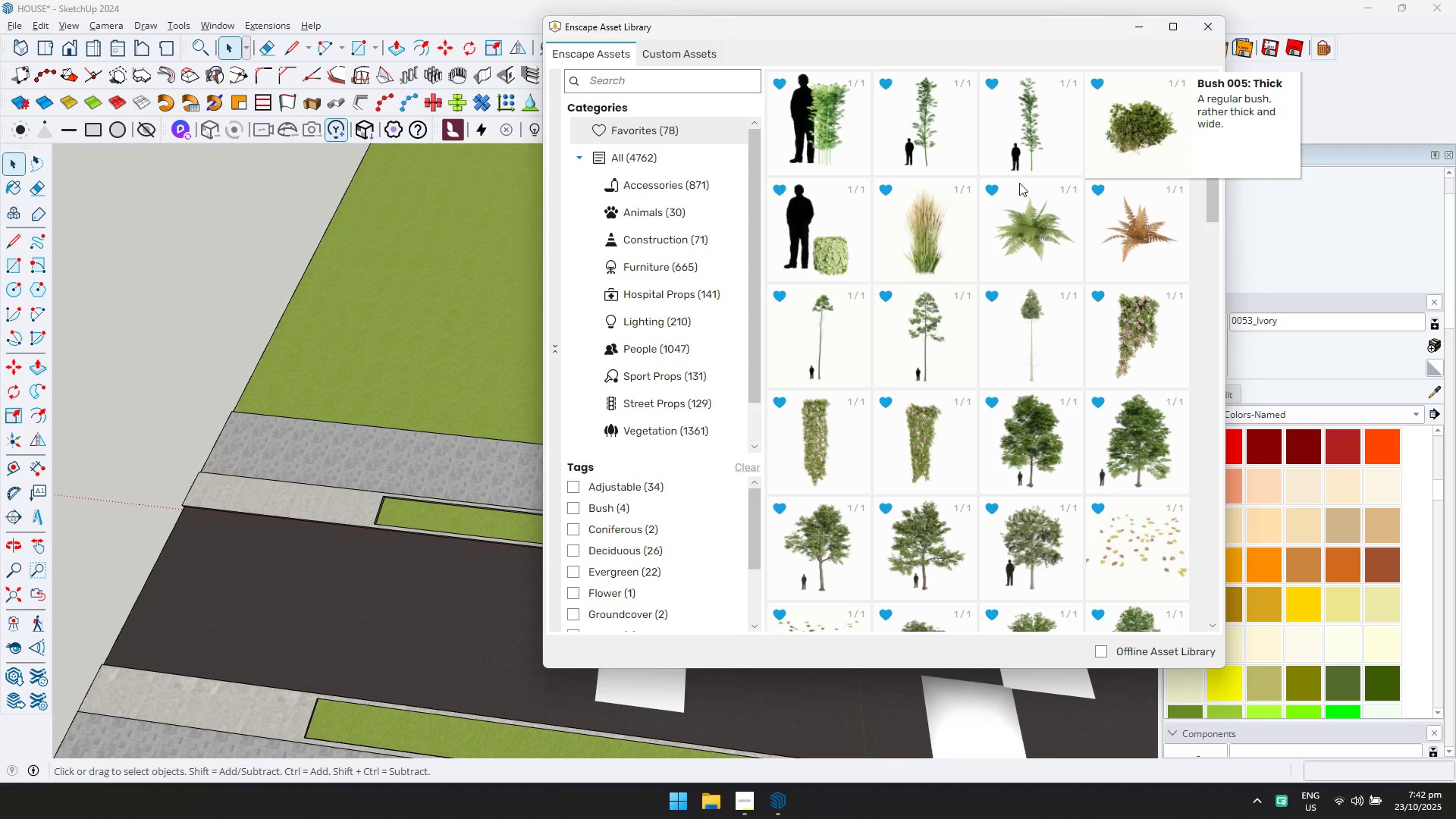 
left_click([1150, 112])
 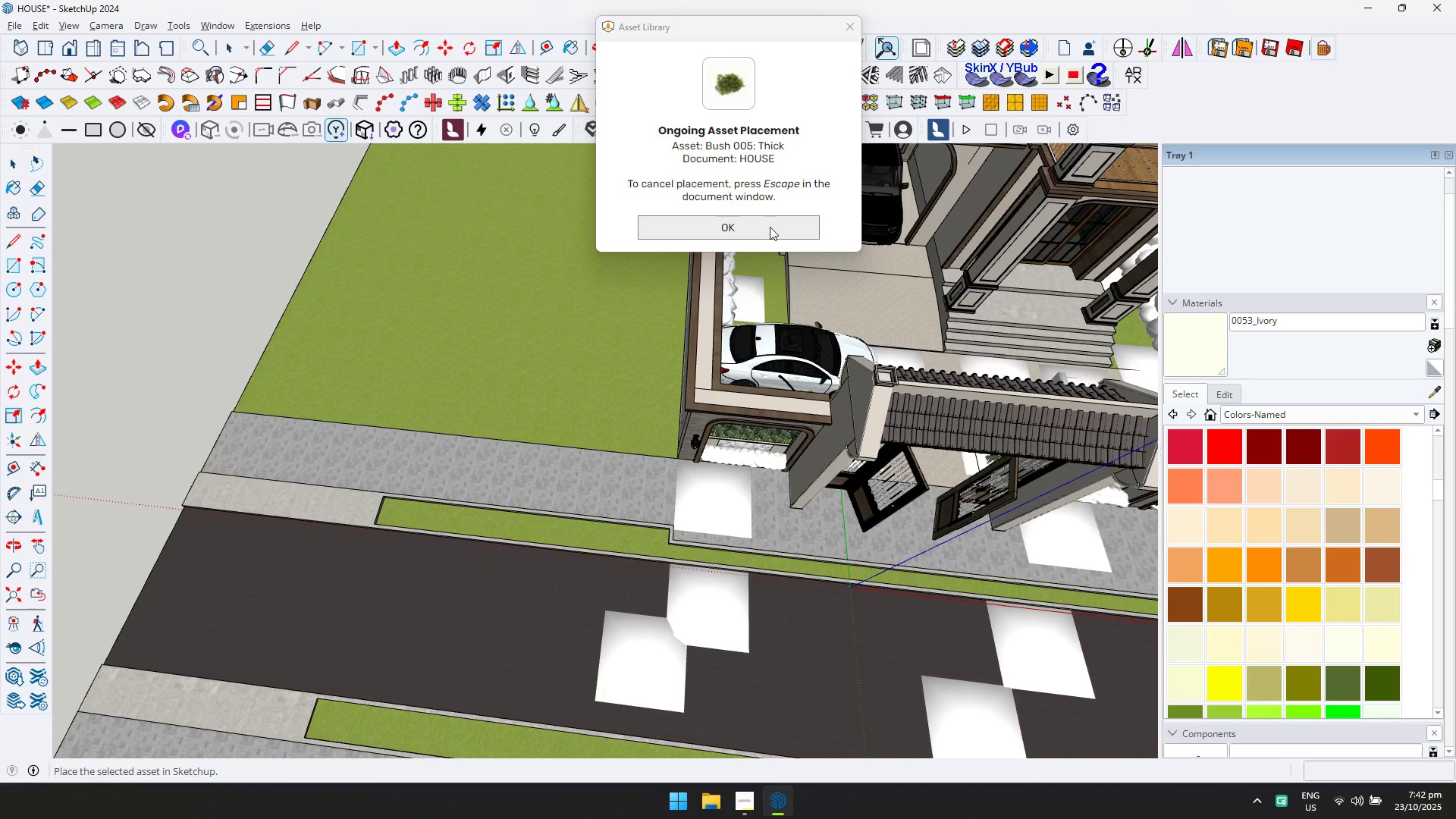 
scroll: coordinate [651, 446], scroll_direction: up, amount: 5.0
 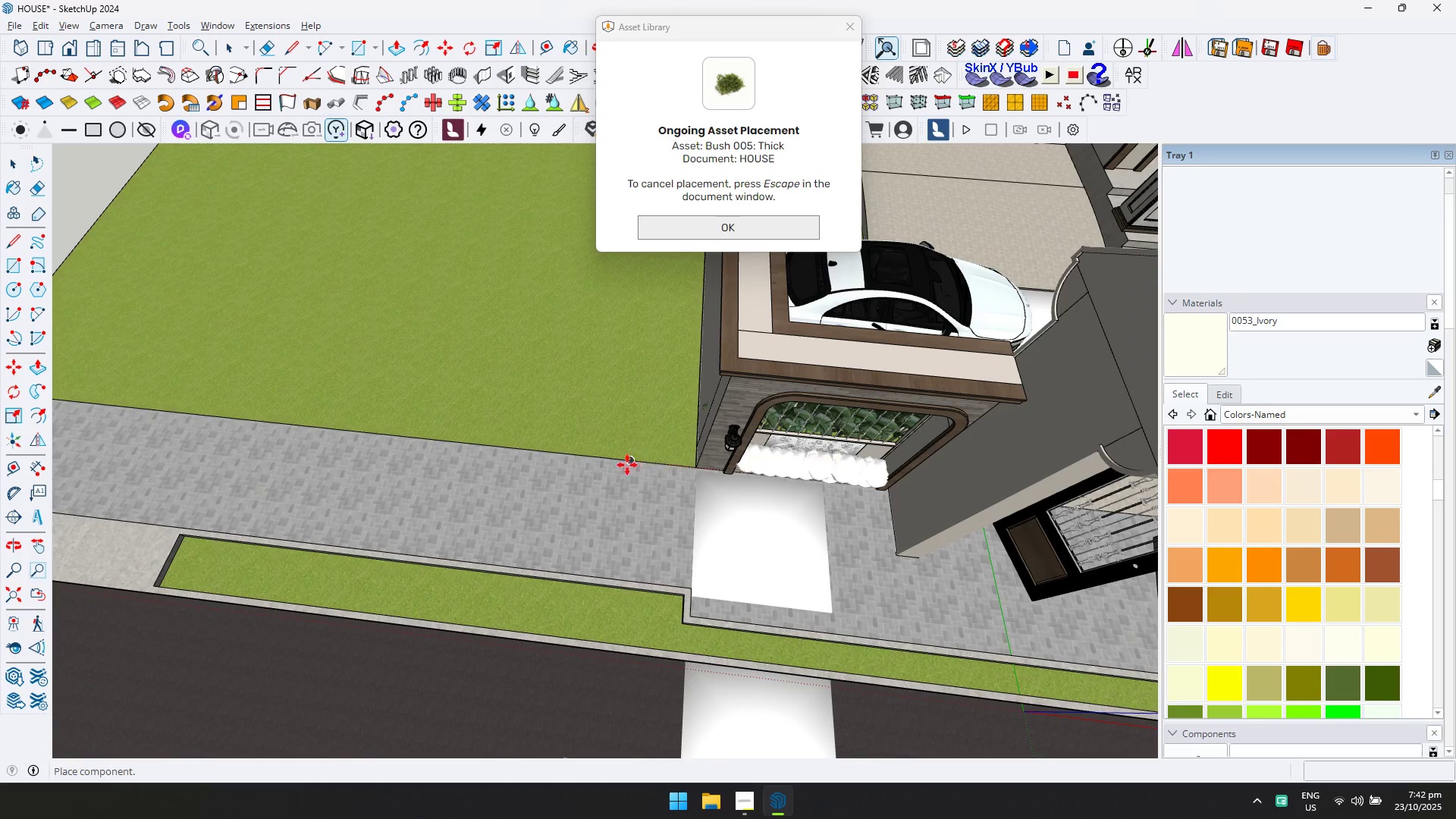 
scroll: coordinate [598, 498], scroll_direction: down, amount: 13.0
 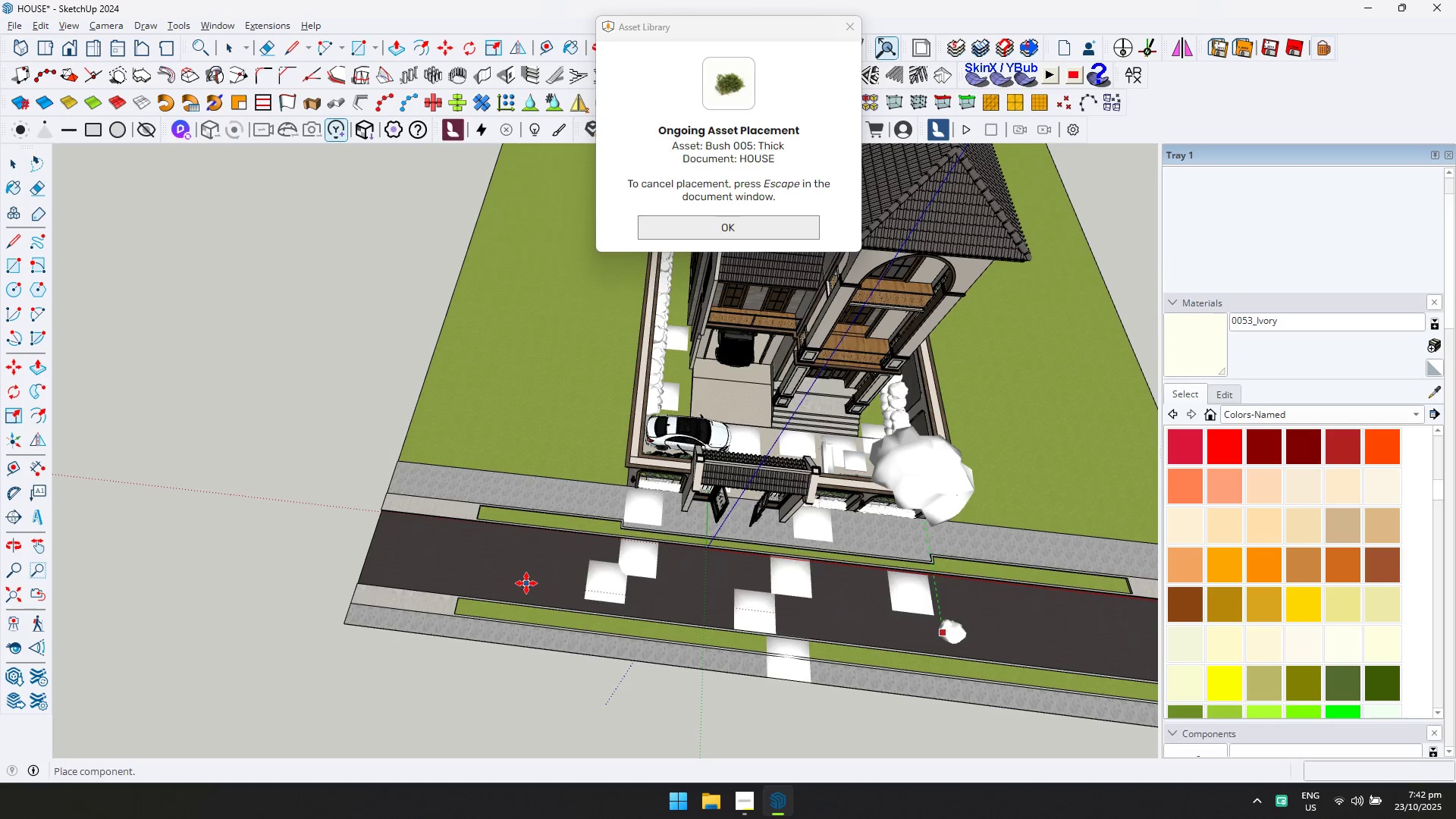 
left_click([528, 579])
 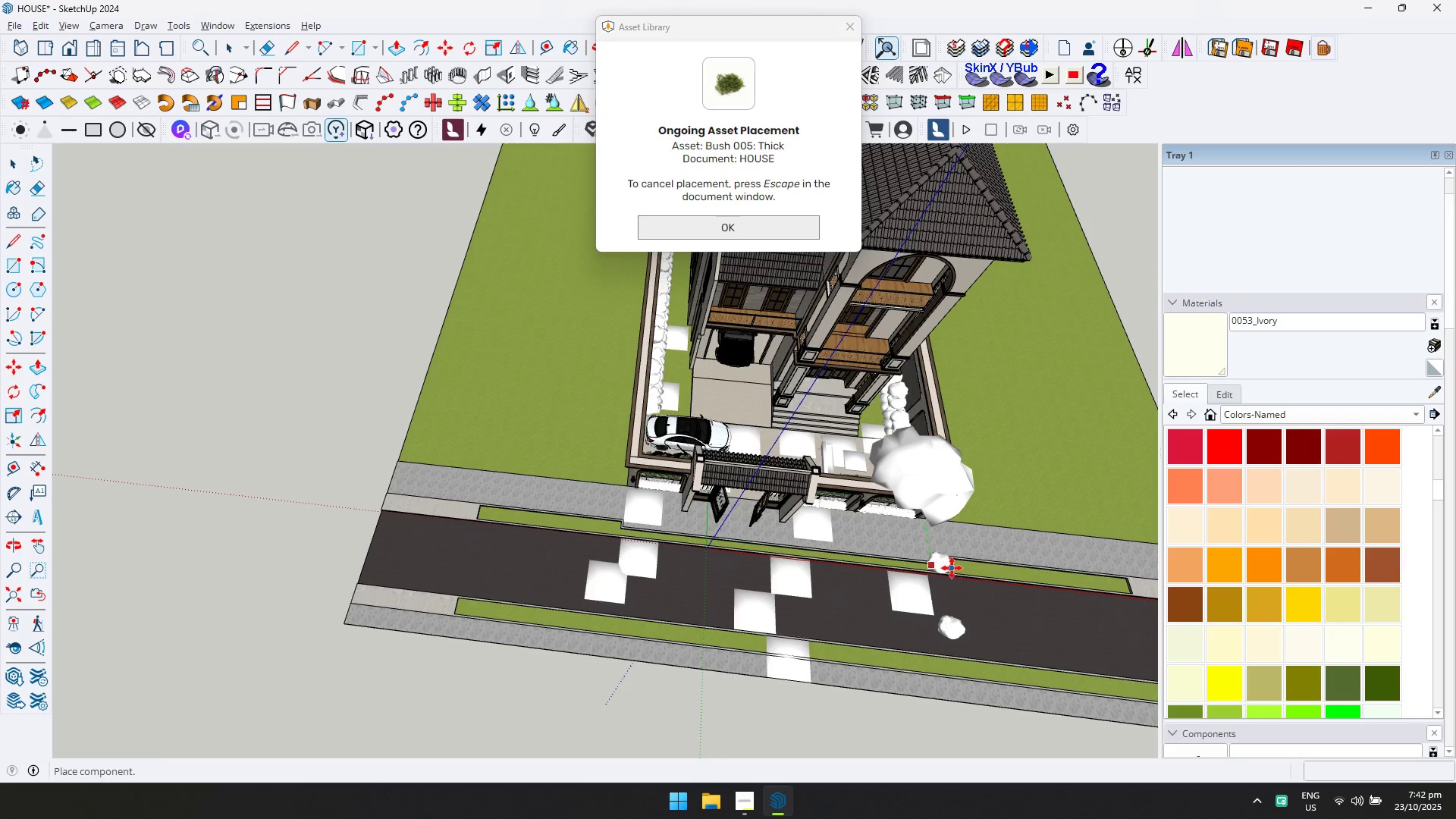 
key(Escape)
 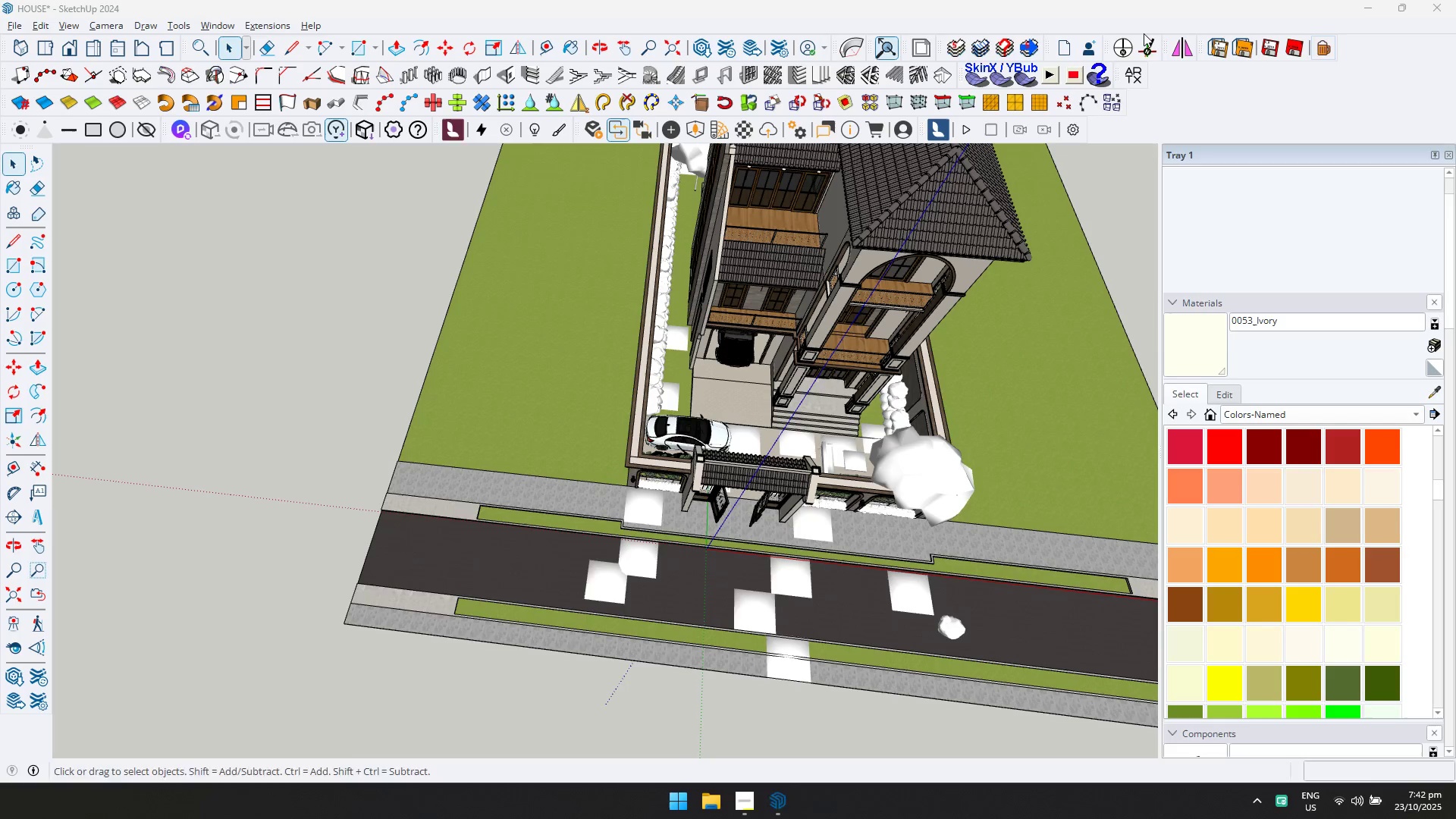 
scroll: coordinate [982, 555], scroll_direction: up, amount: 3.0
 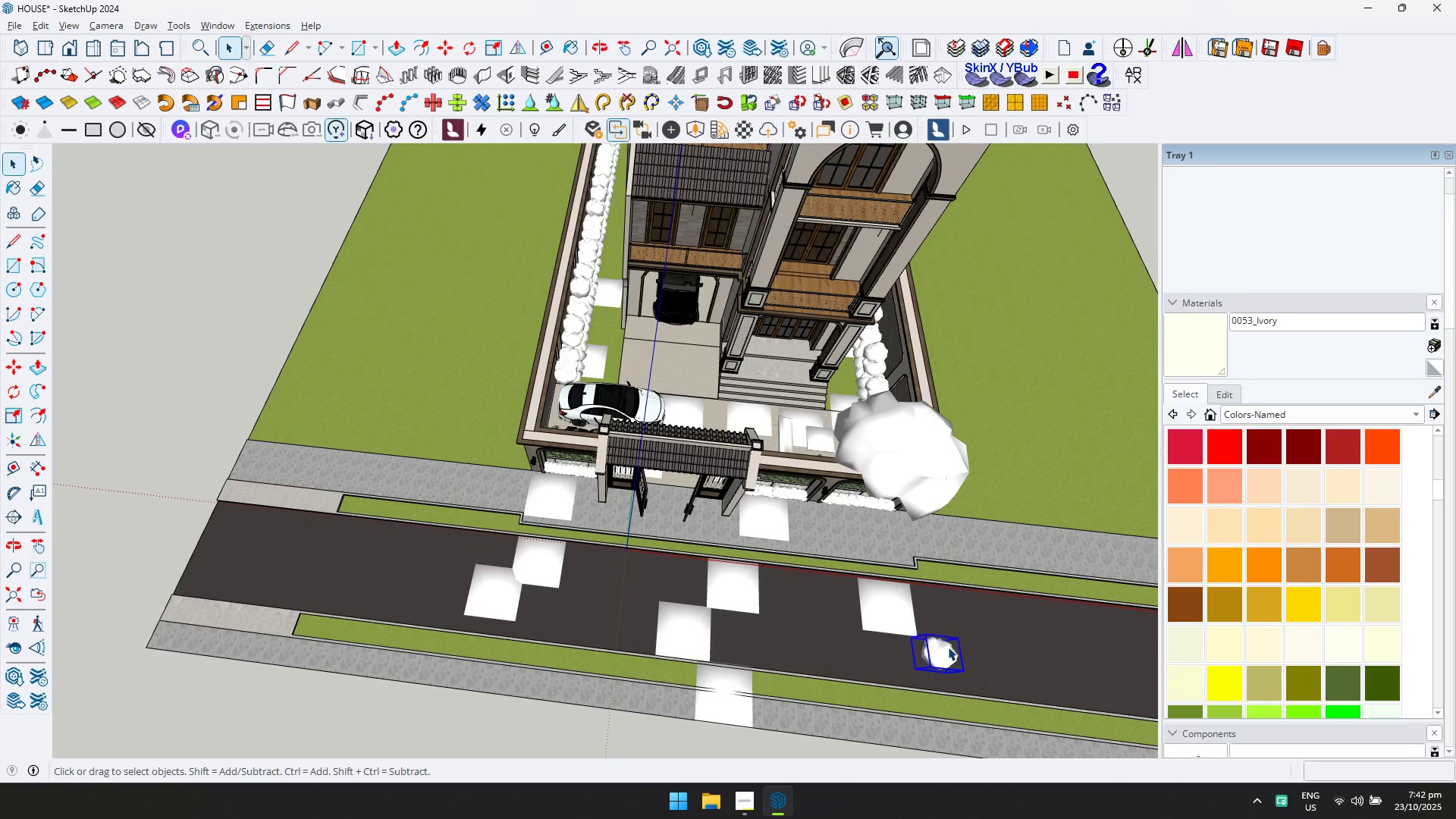 
key(Escape)
 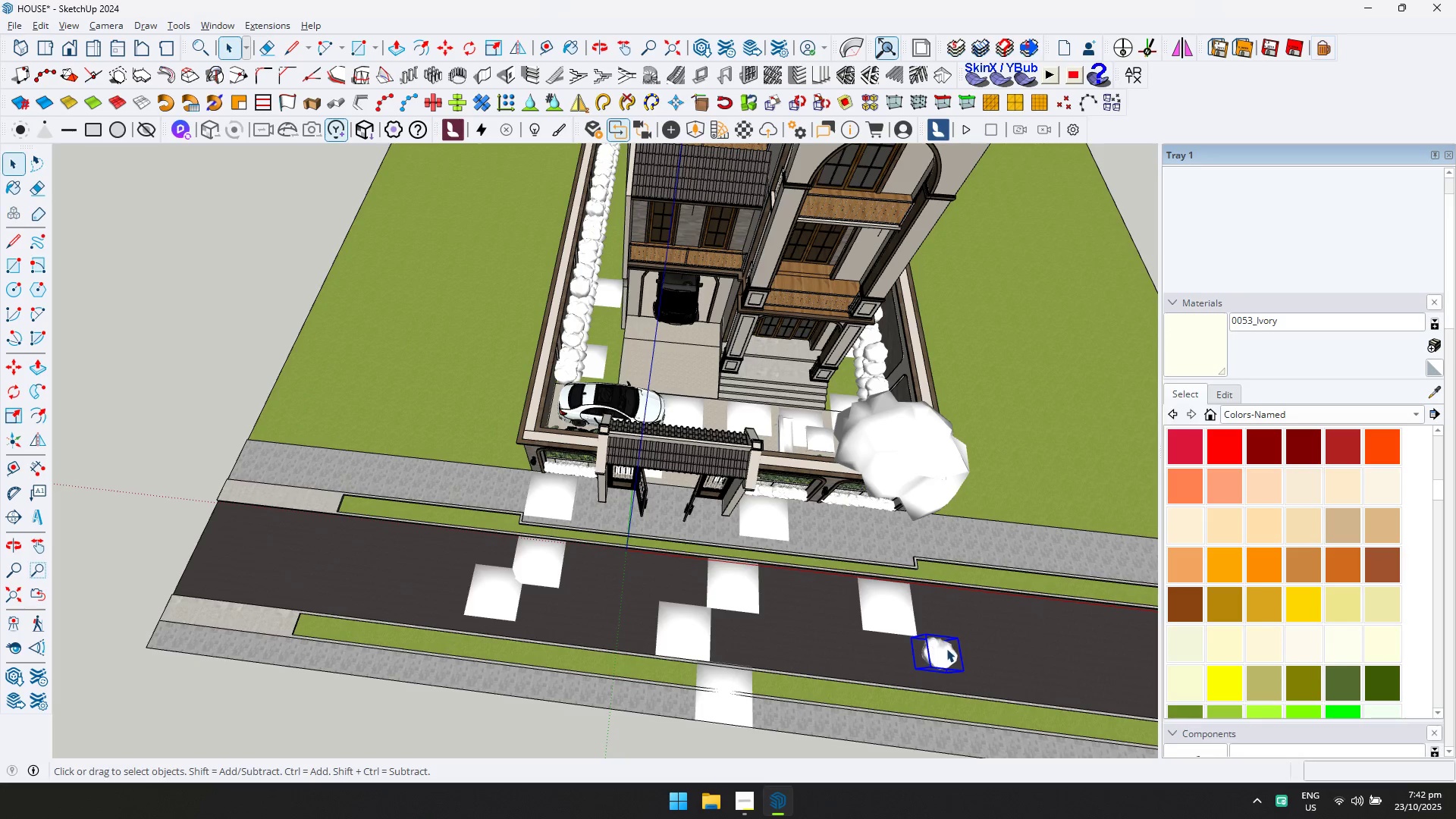 
key(M)
 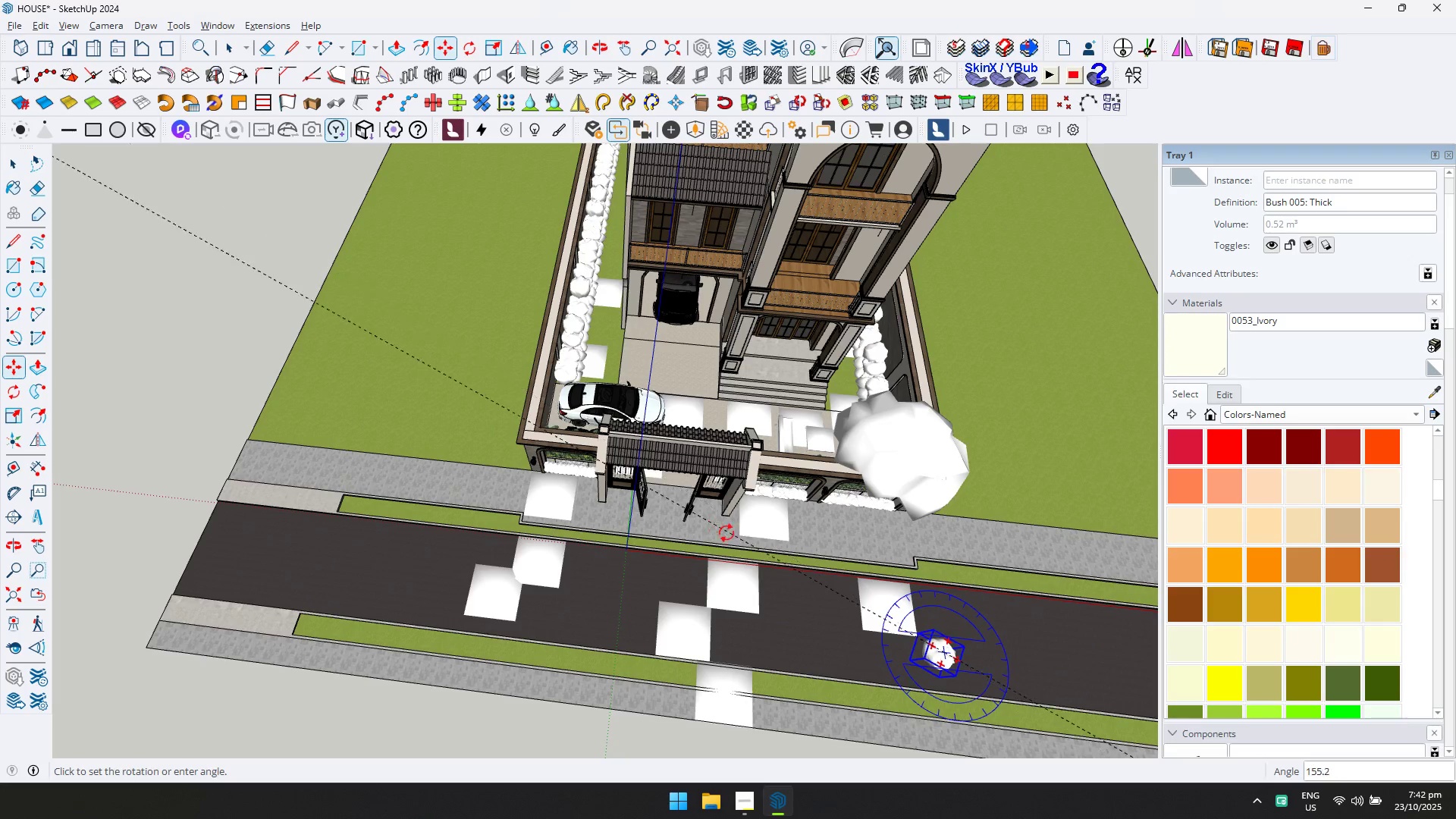 
key(Escape)
 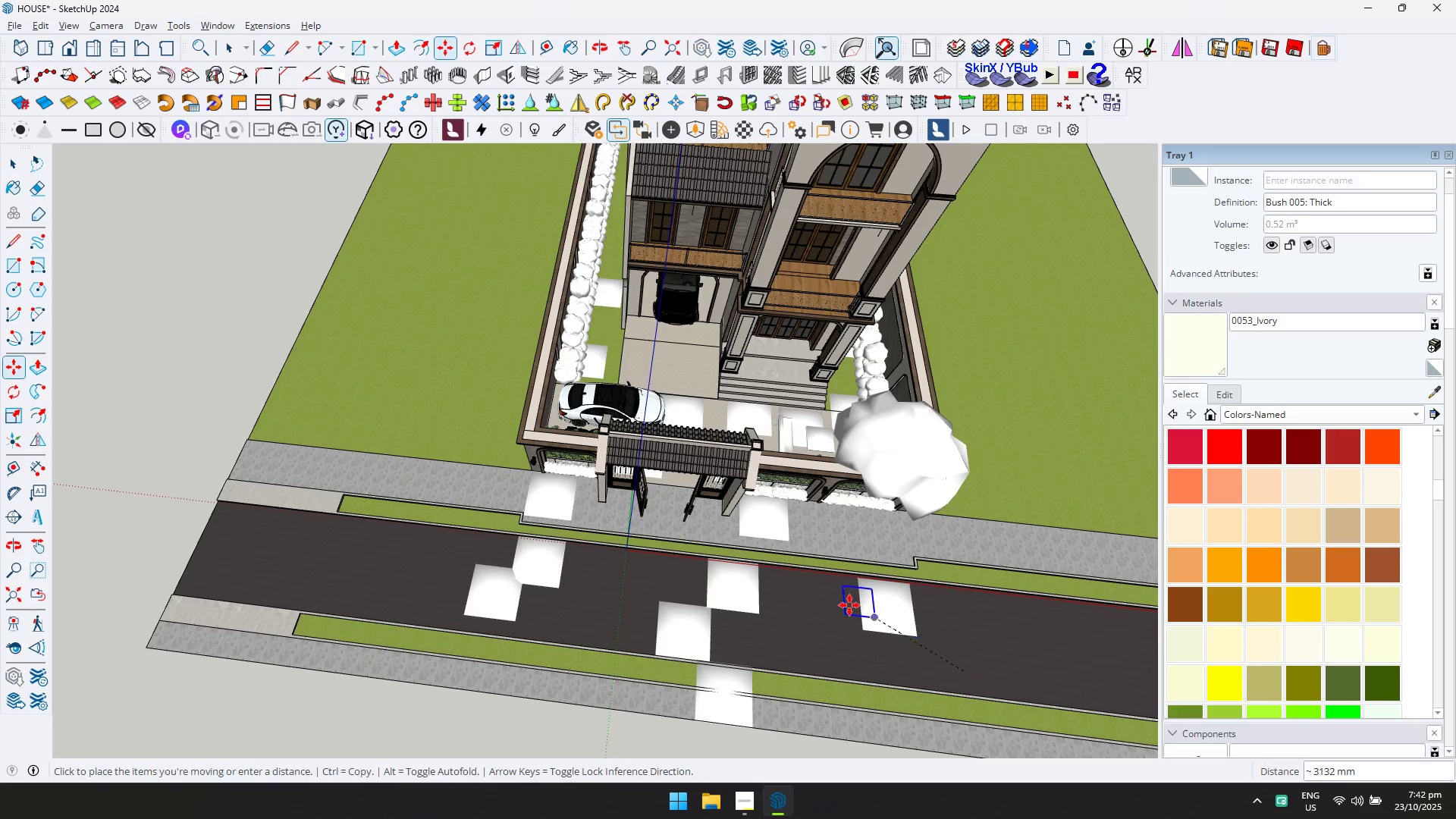 
scroll: coordinate [506, 470], scroll_direction: up, amount: 11.0
 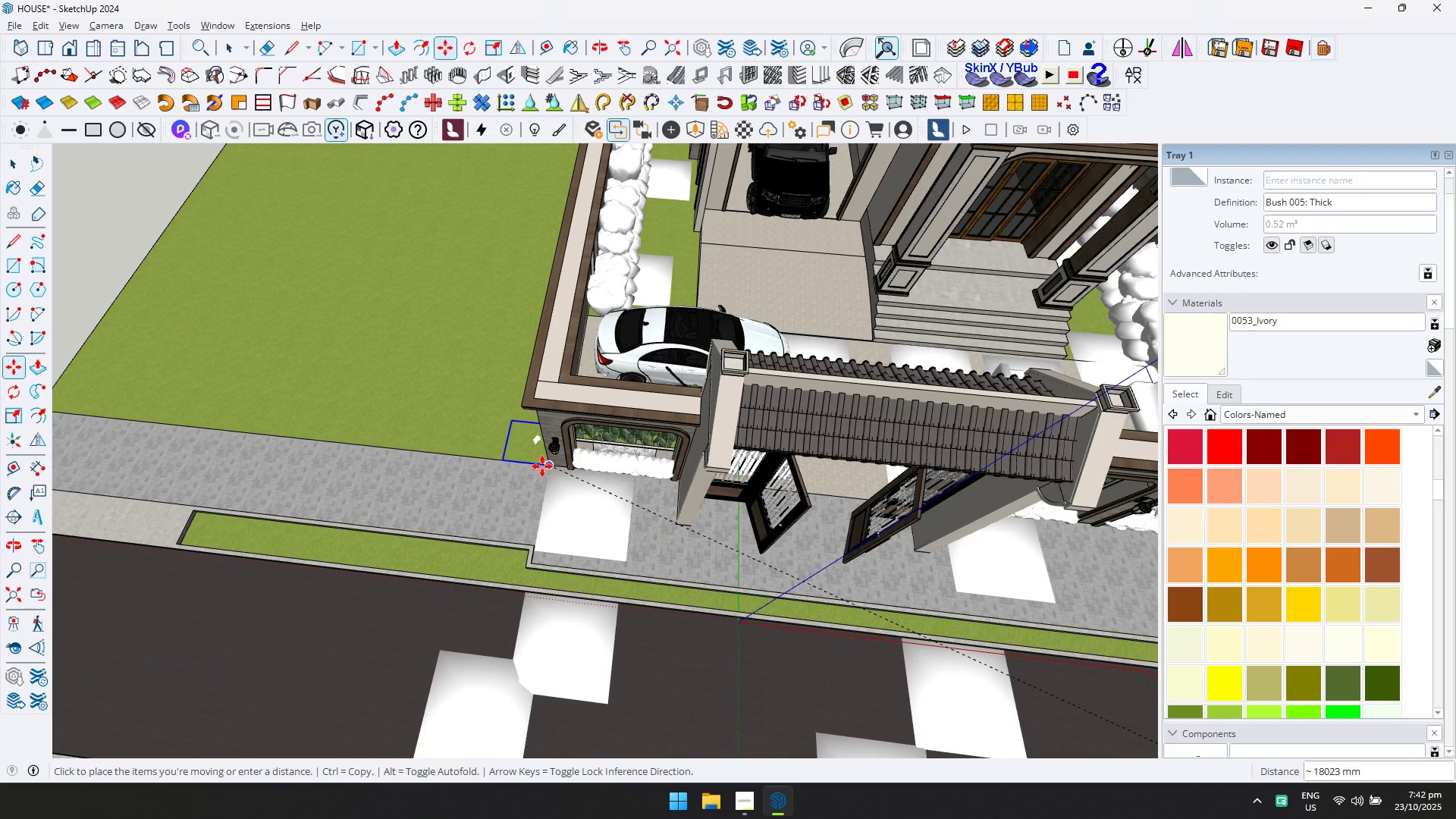 
left_click([542, 466])
 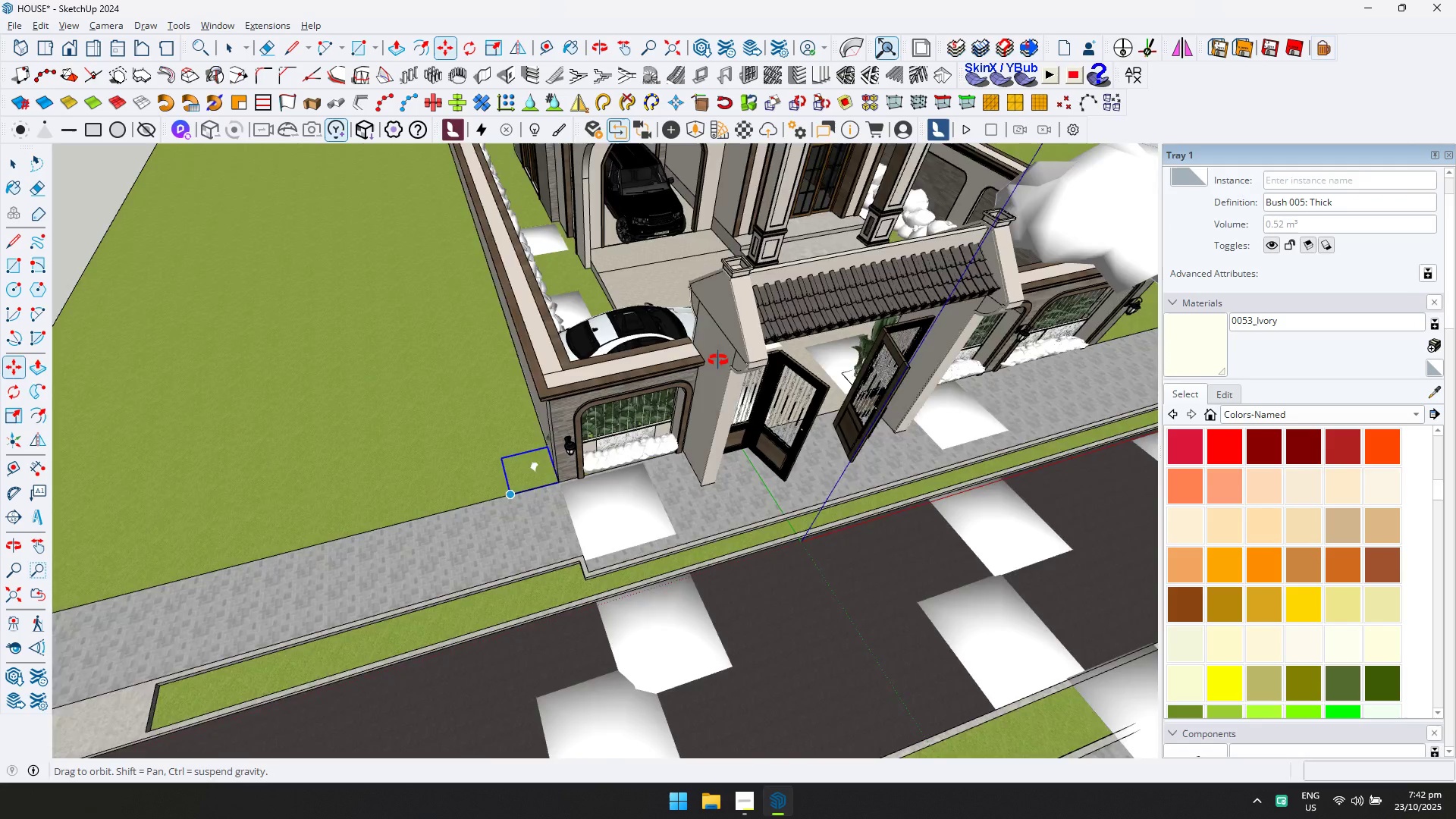 
scroll: coordinate [581, 504], scroll_direction: up, amount: 4.0
 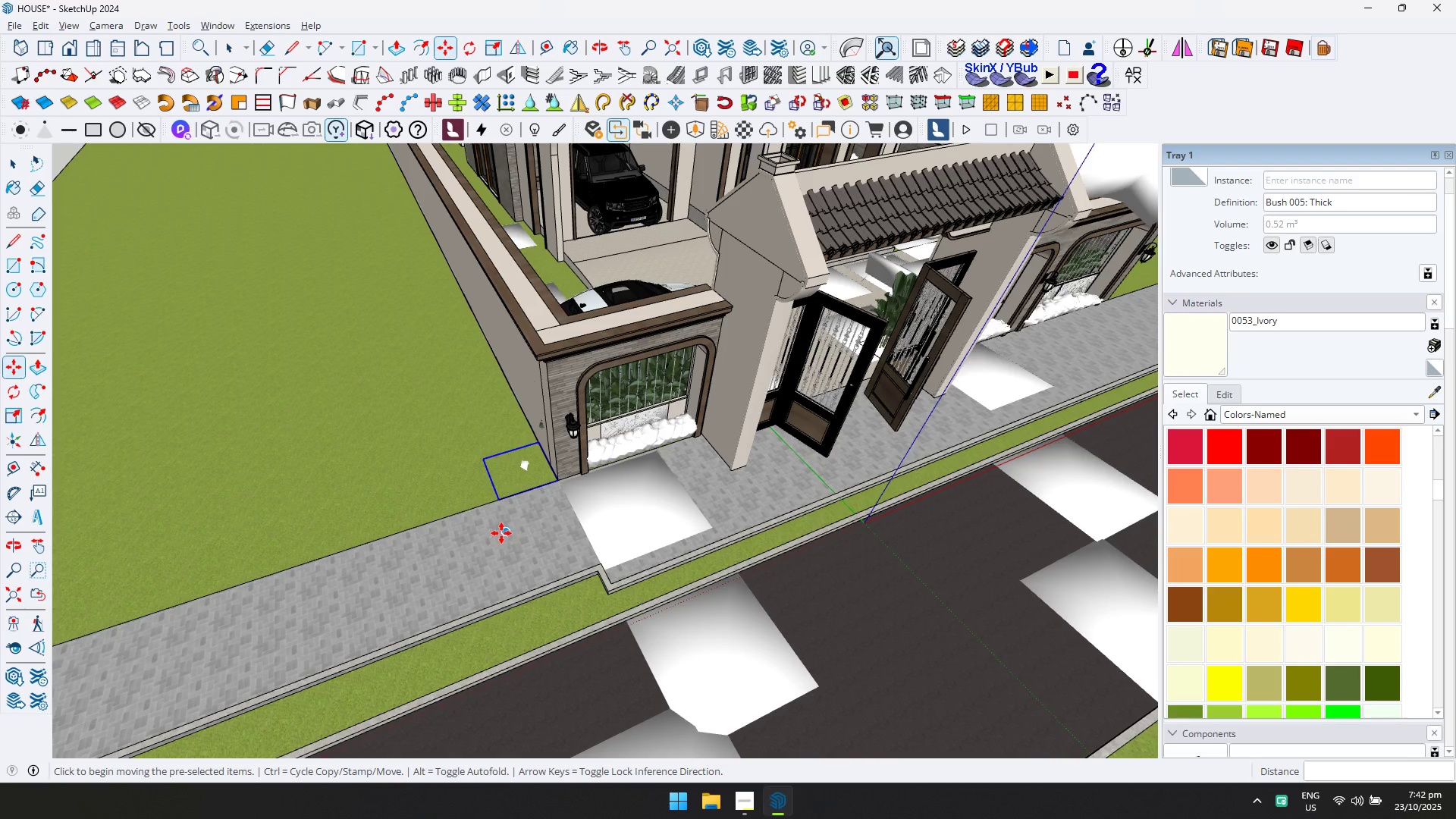 
left_click([504, 533])
 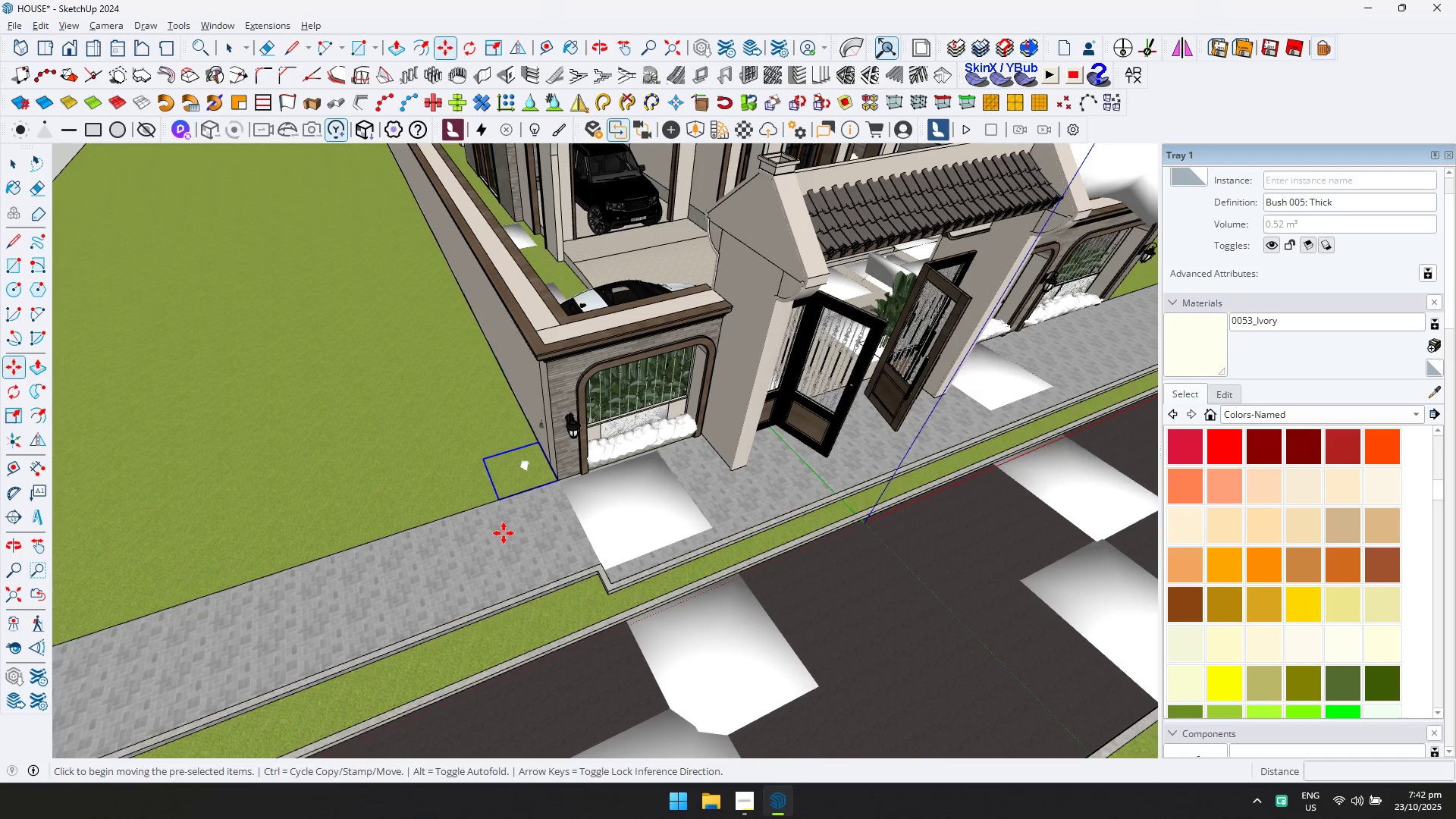 
key(ArrowUp)
 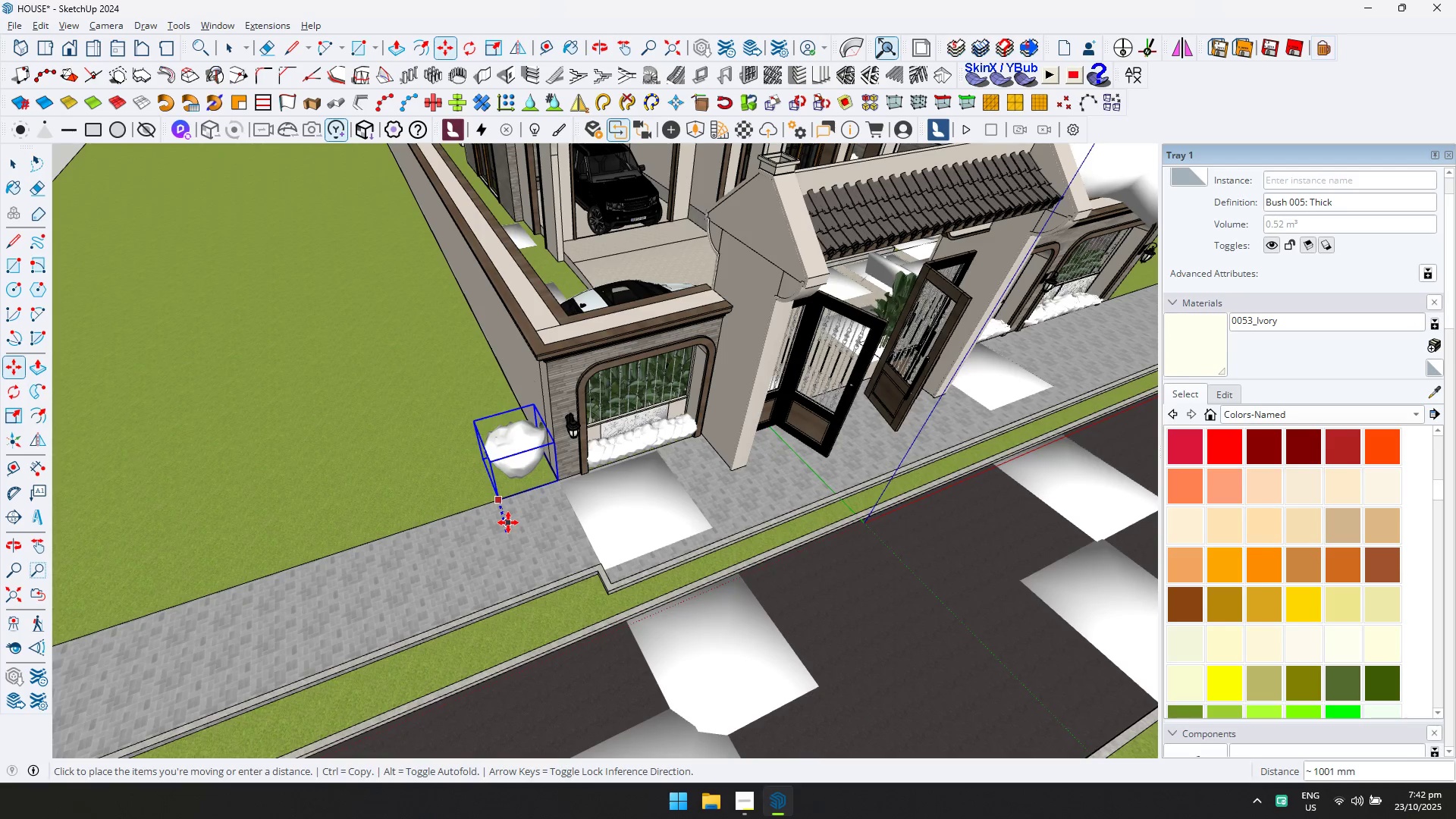 
left_click([508, 522])
 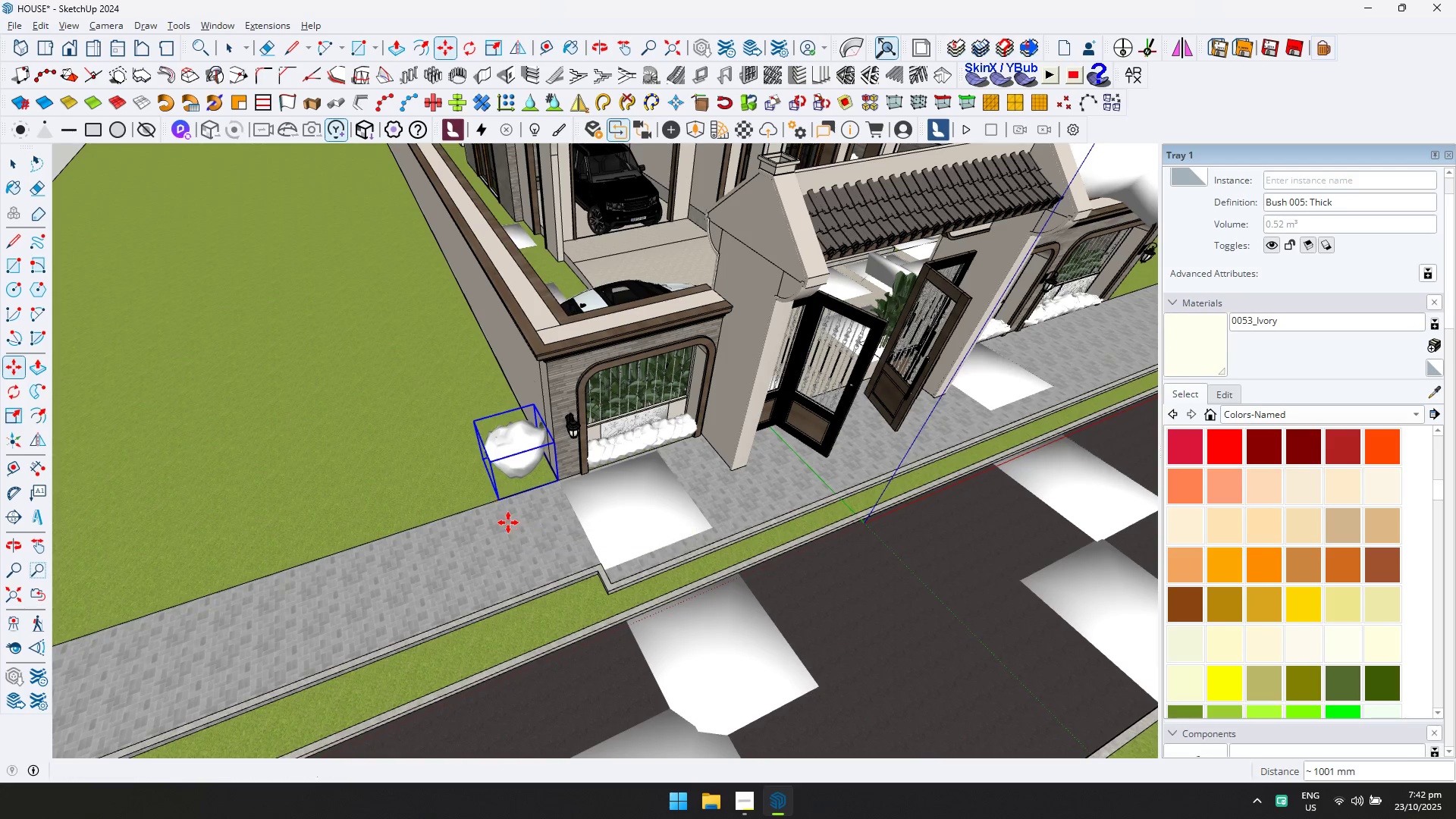 
scroll: coordinate [532, 471], scroll_direction: up, amount: 11.0
 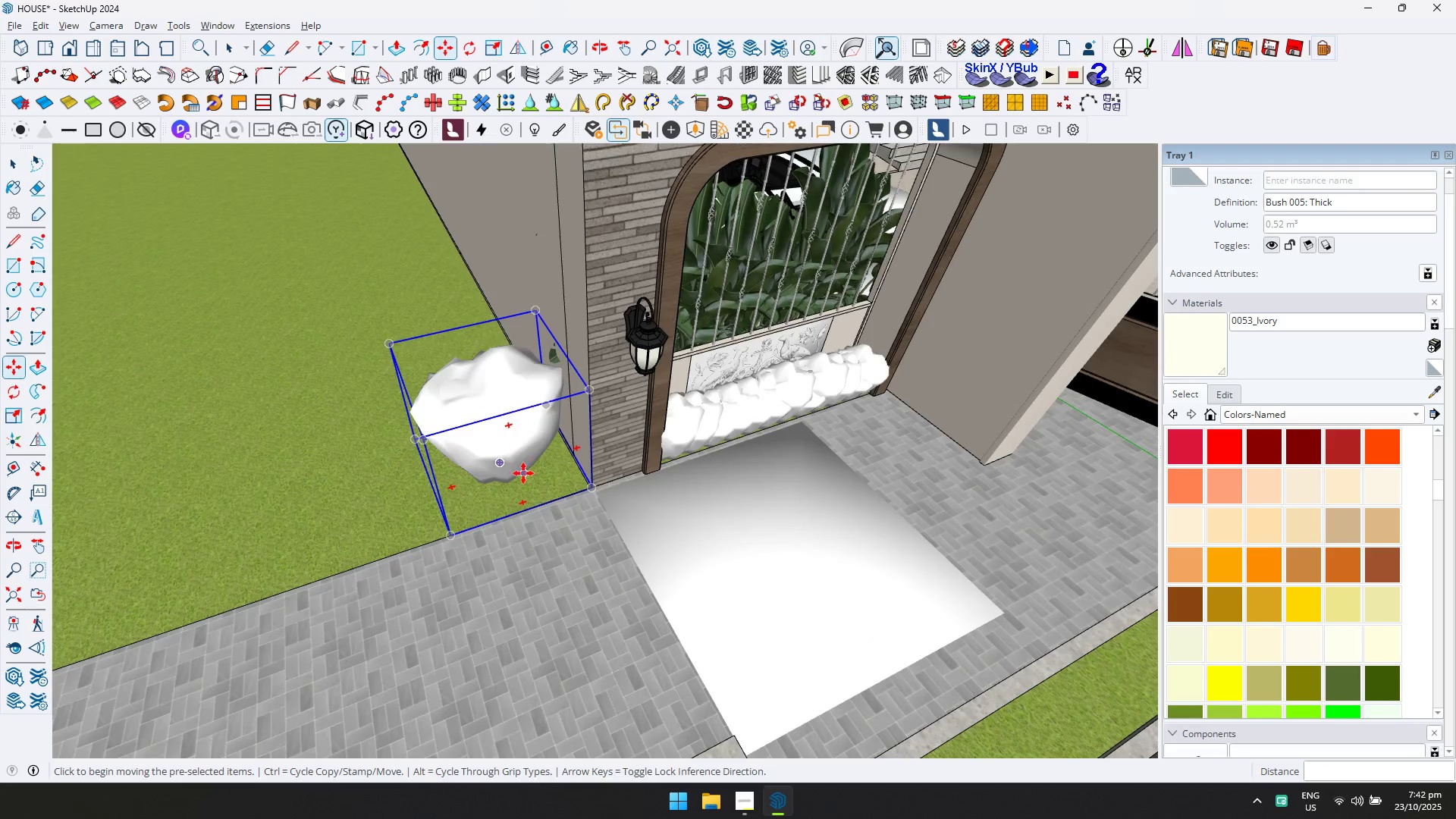 
left_click([523, 473])
 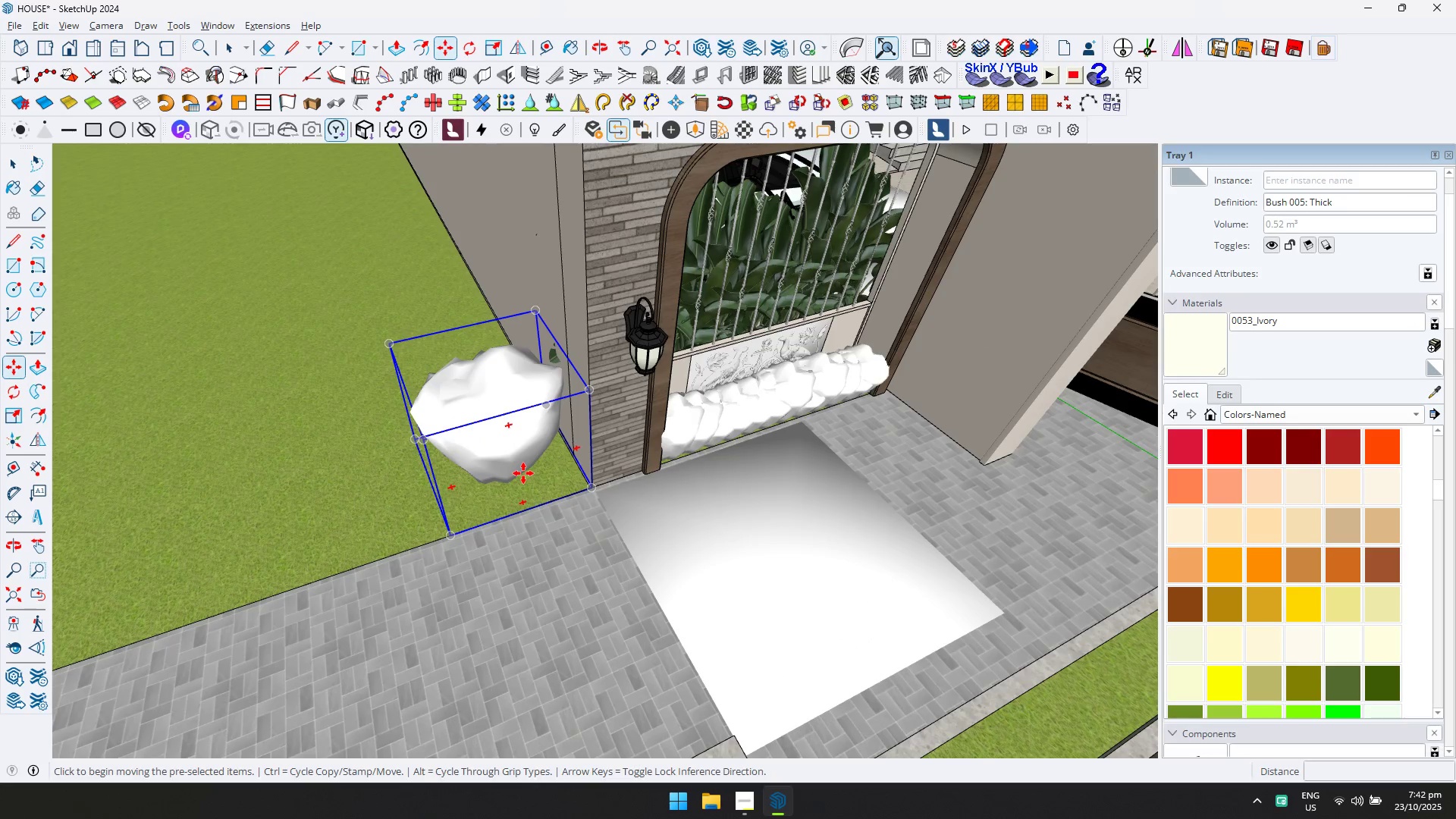 
key(ArrowUp)
 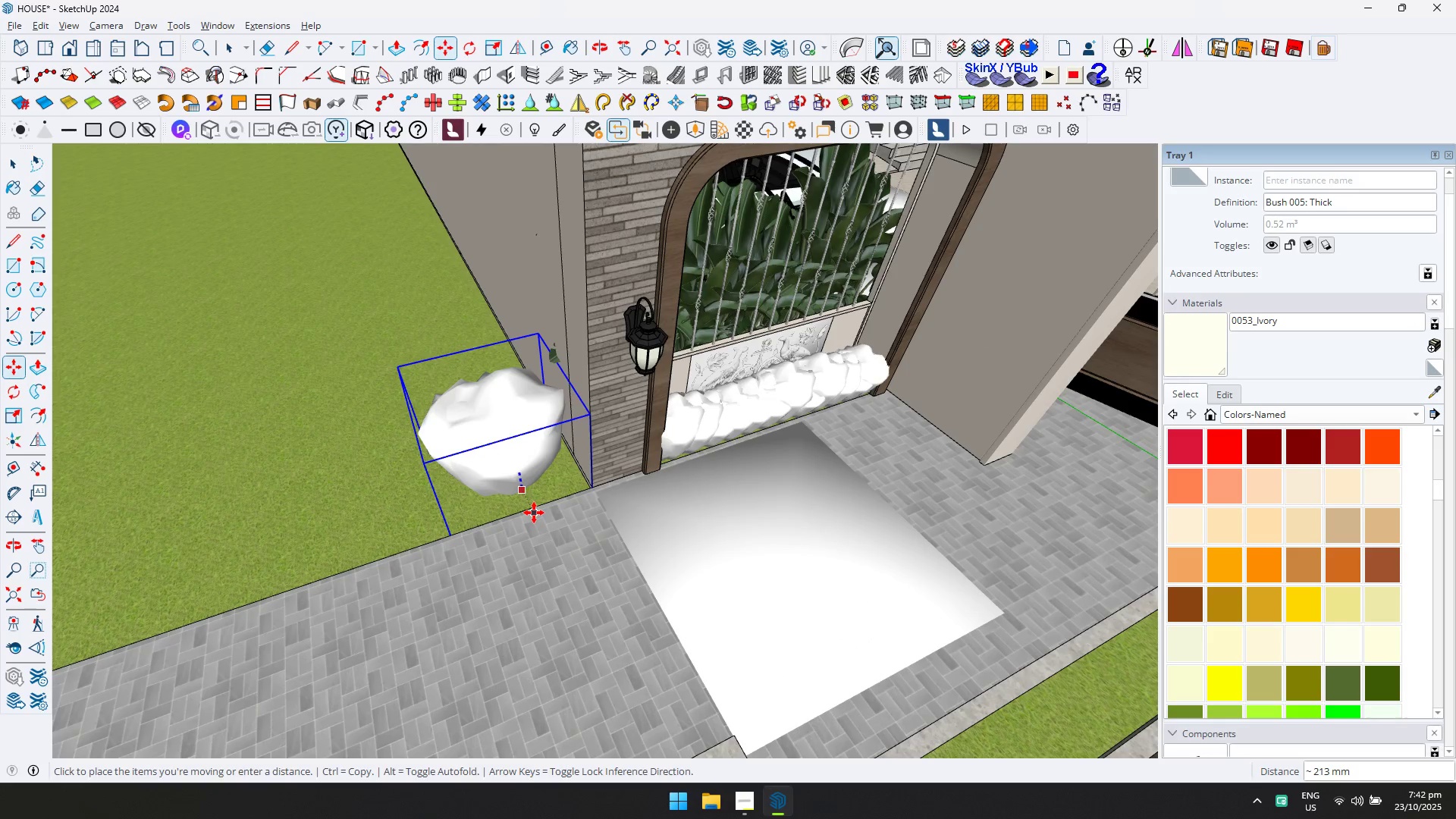 
double_click([534, 513])
 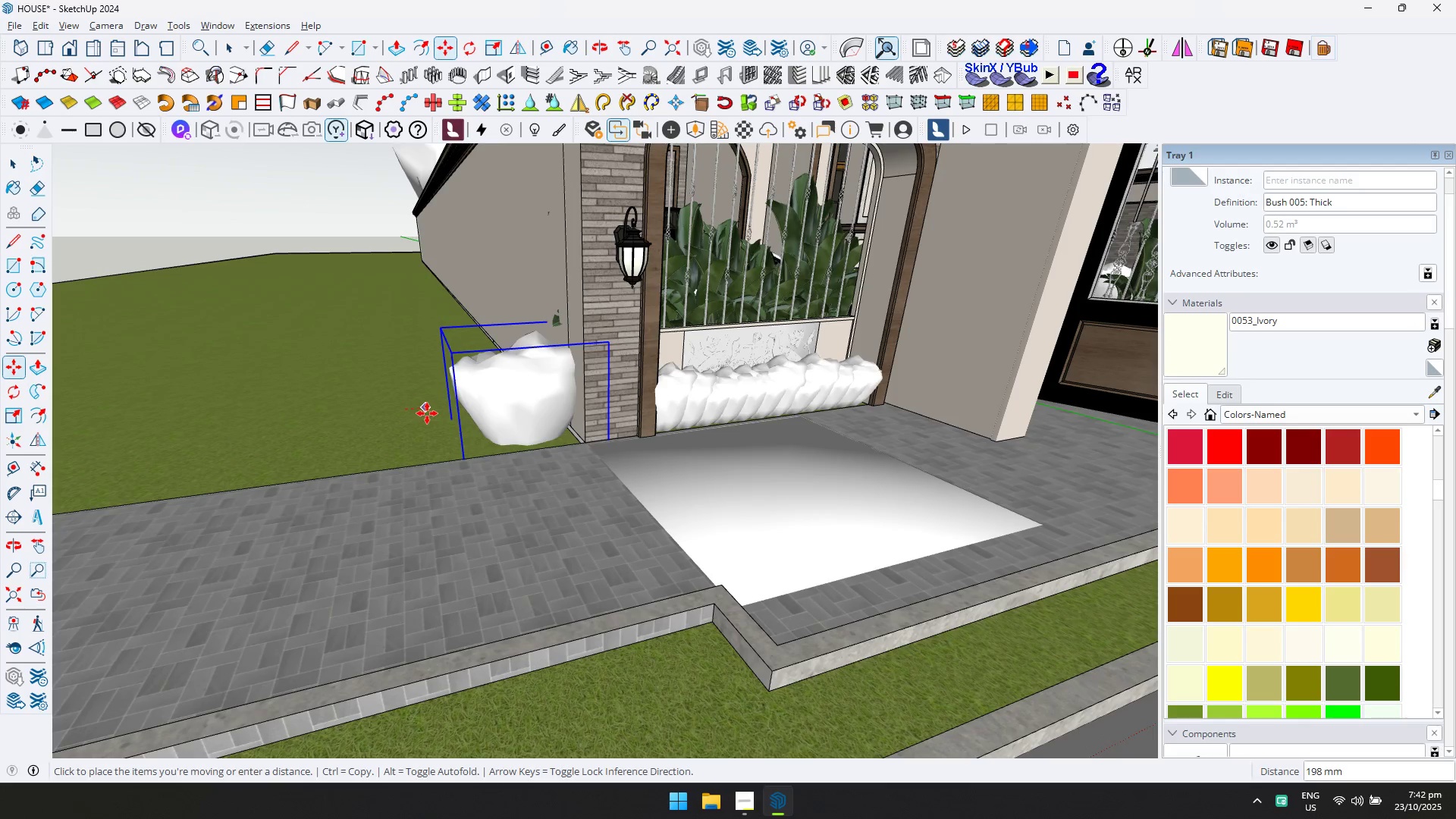 
left_click([433, 416])
 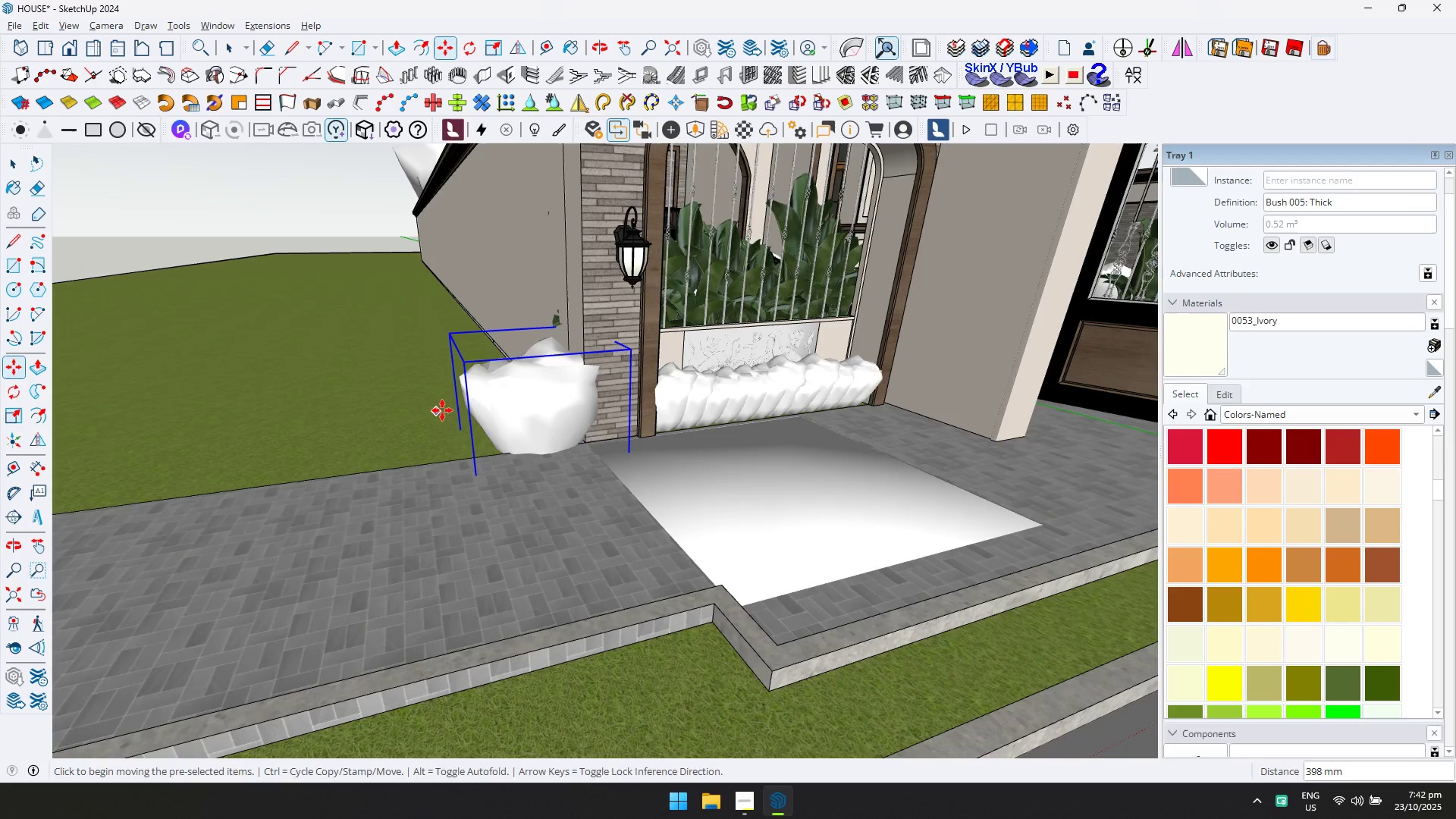 
scroll: coordinate [537, 404], scroll_direction: down, amount: 2.0
 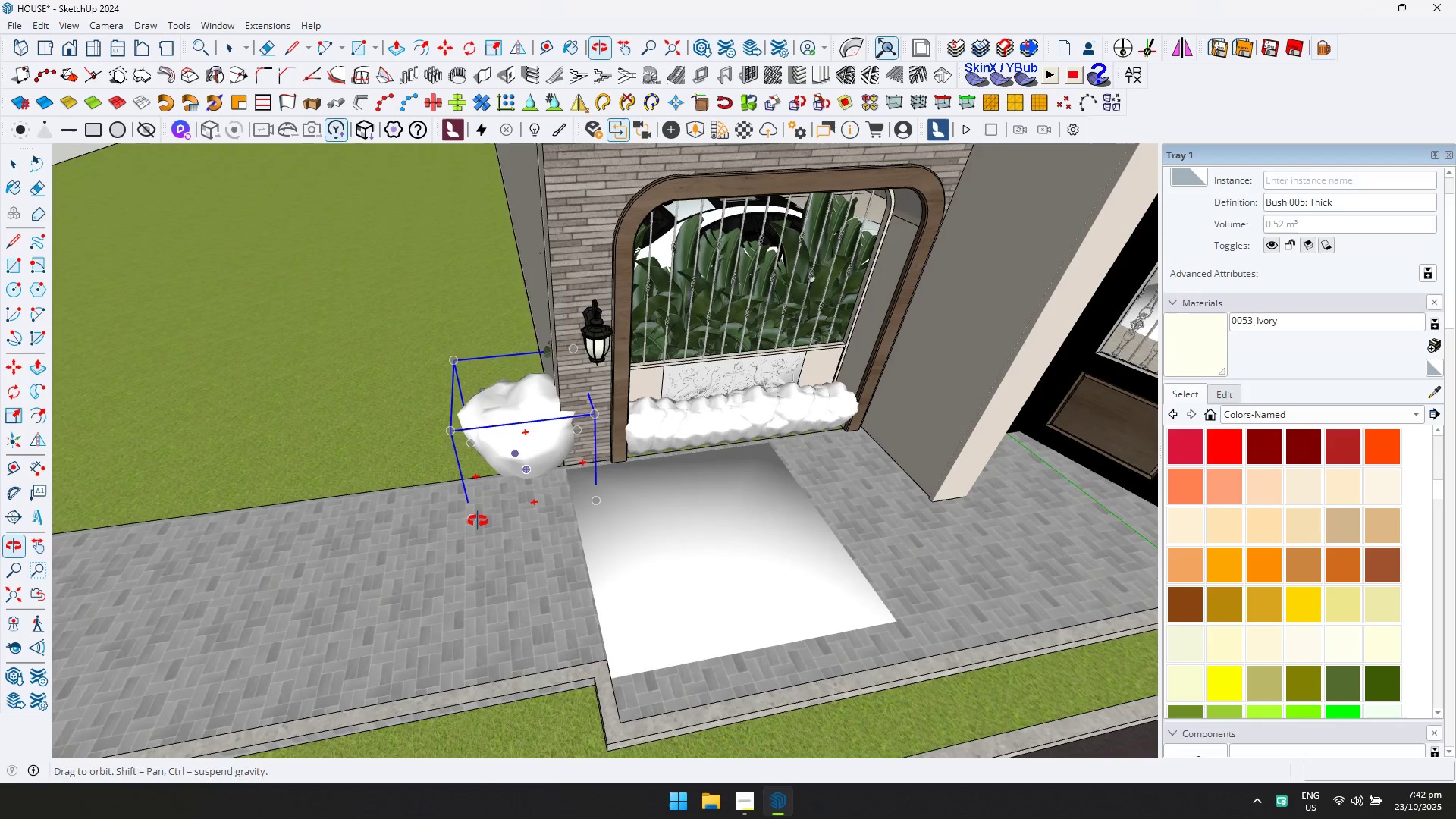 
key(Control+ControlLeft)
 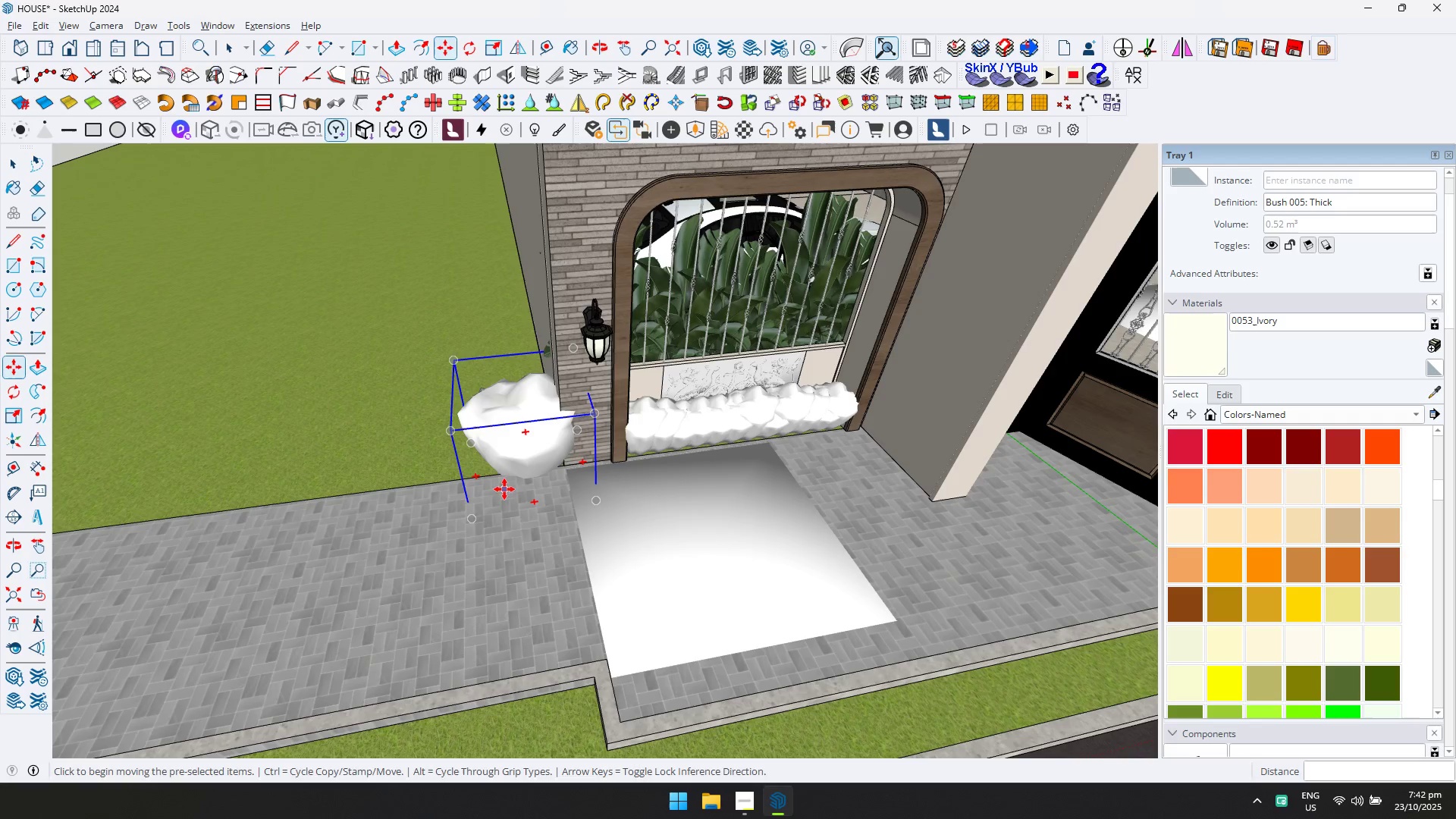 
left_click([504, 489])
 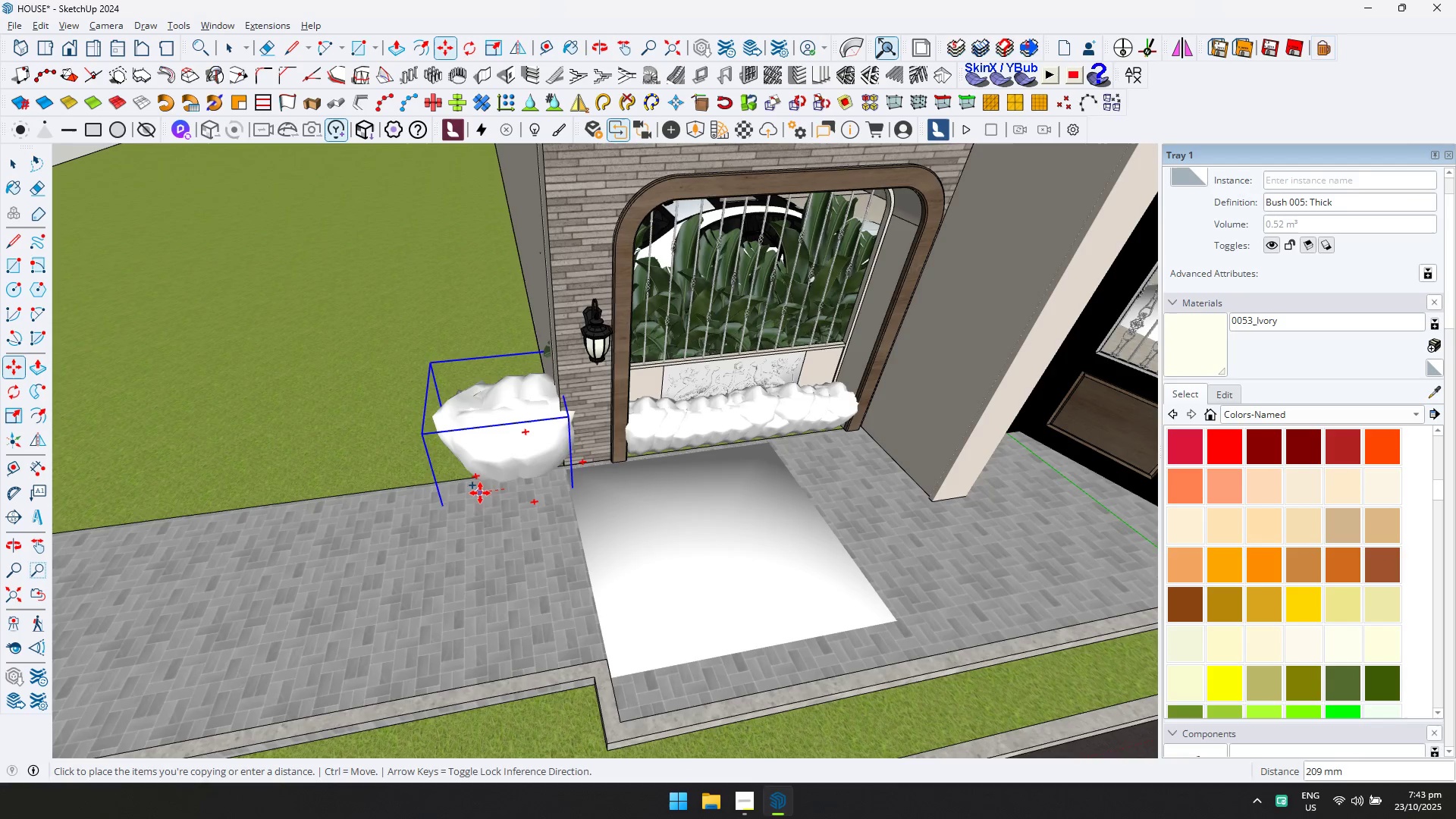 
left_click([473, 493])
 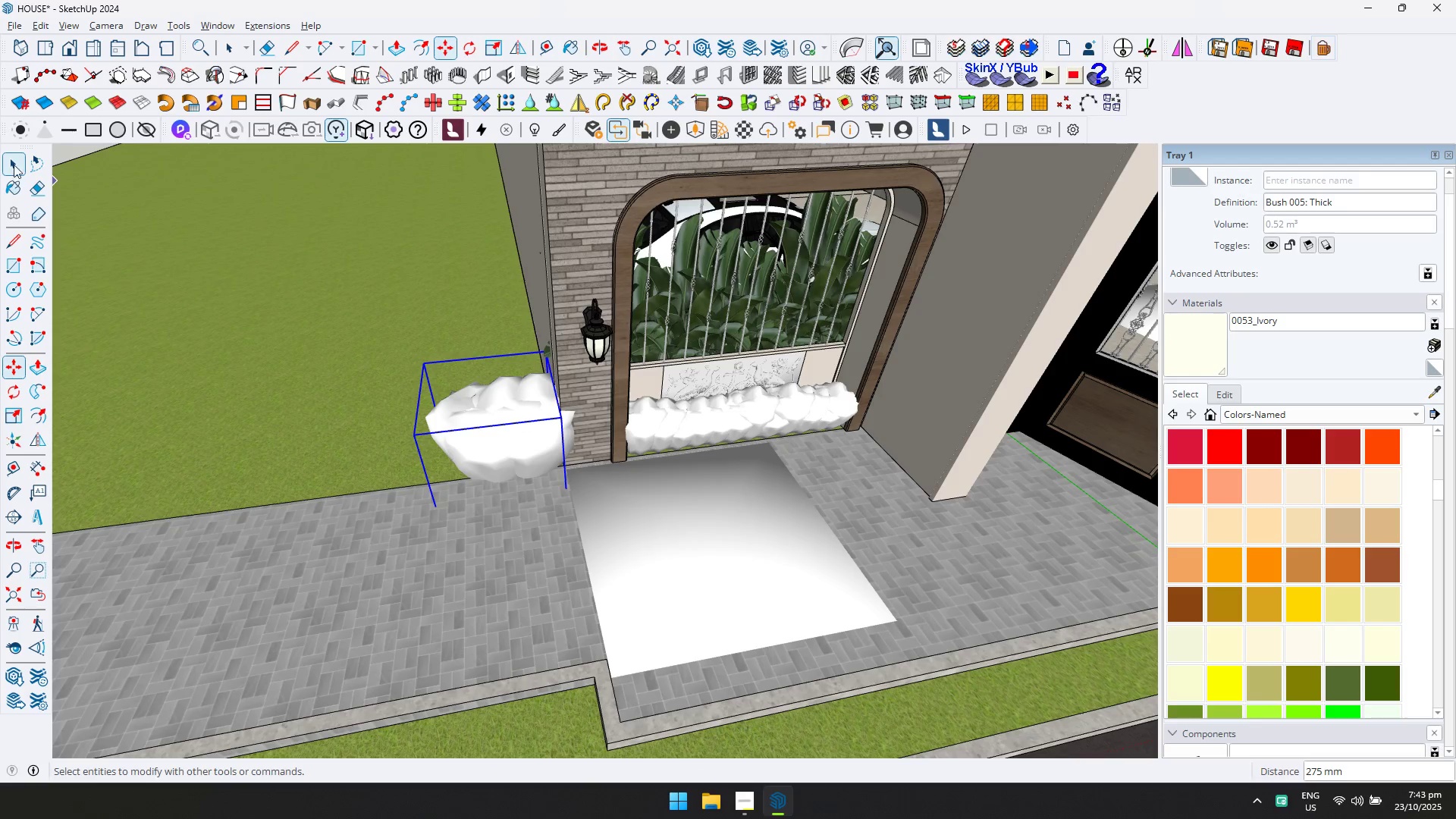 
hold_key(key=ControlLeft, duration=0.72)
left_click([530, 442])
 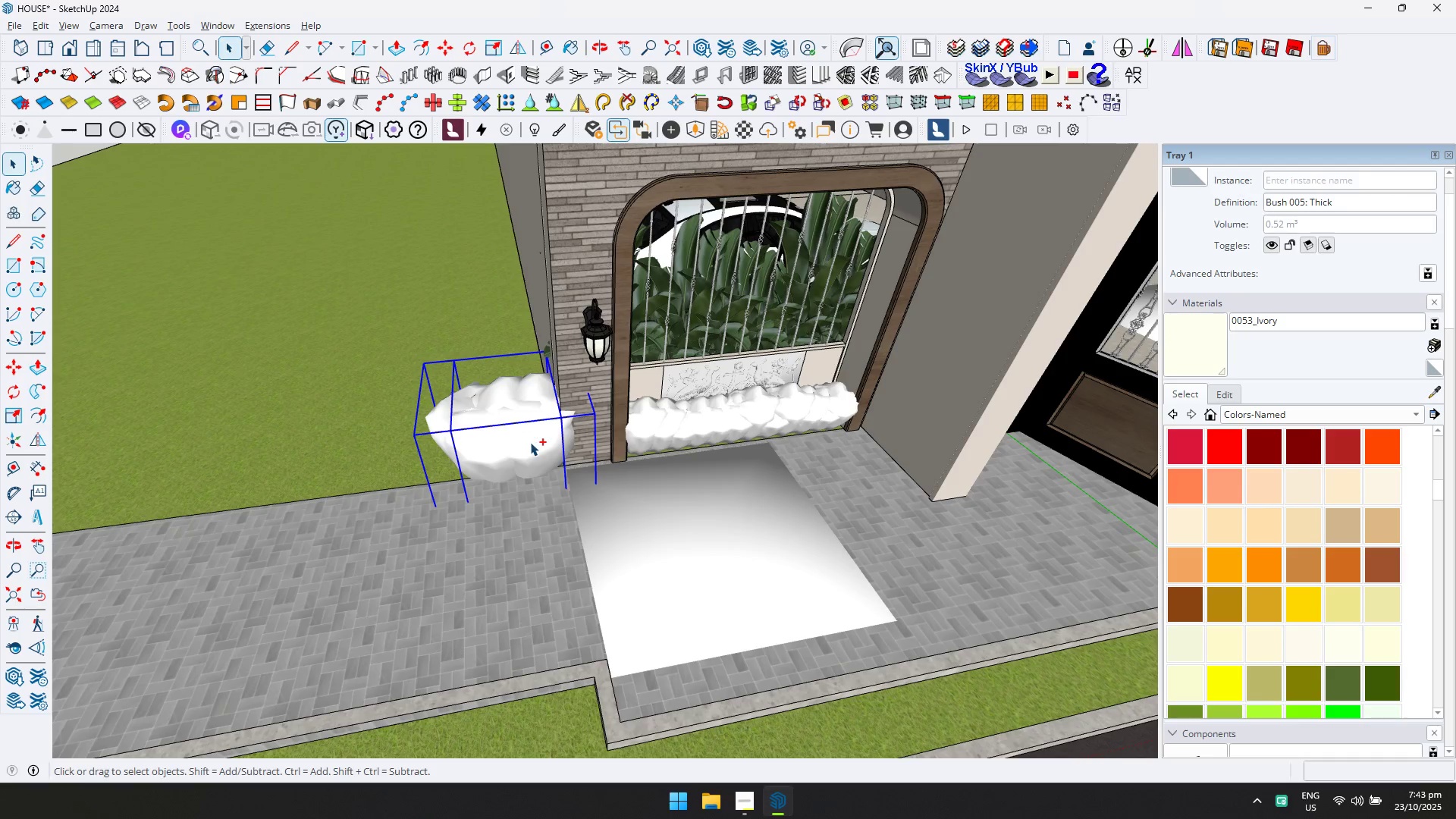 
right_click([530, 442])
 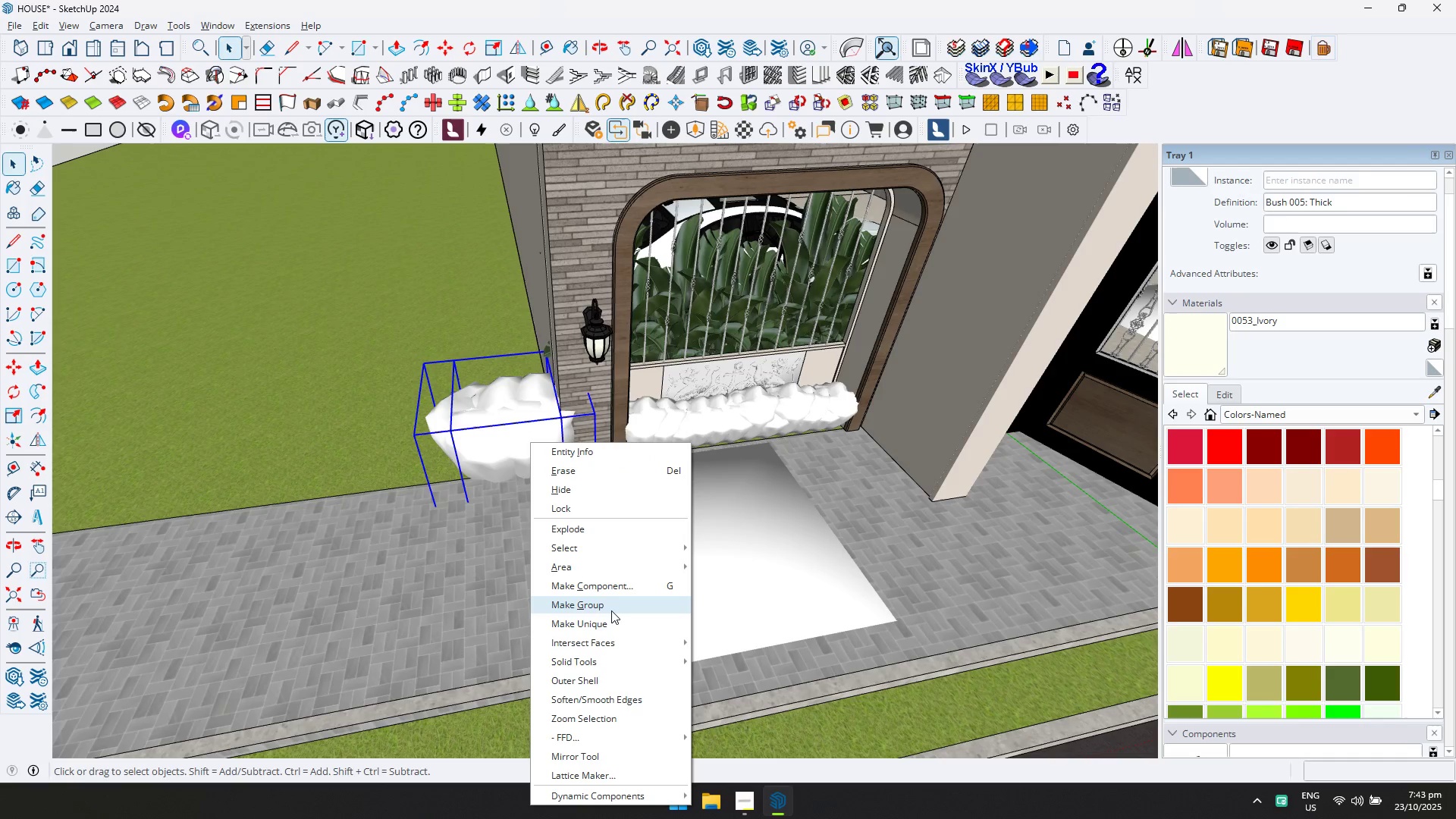 
left_click([611, 610])
 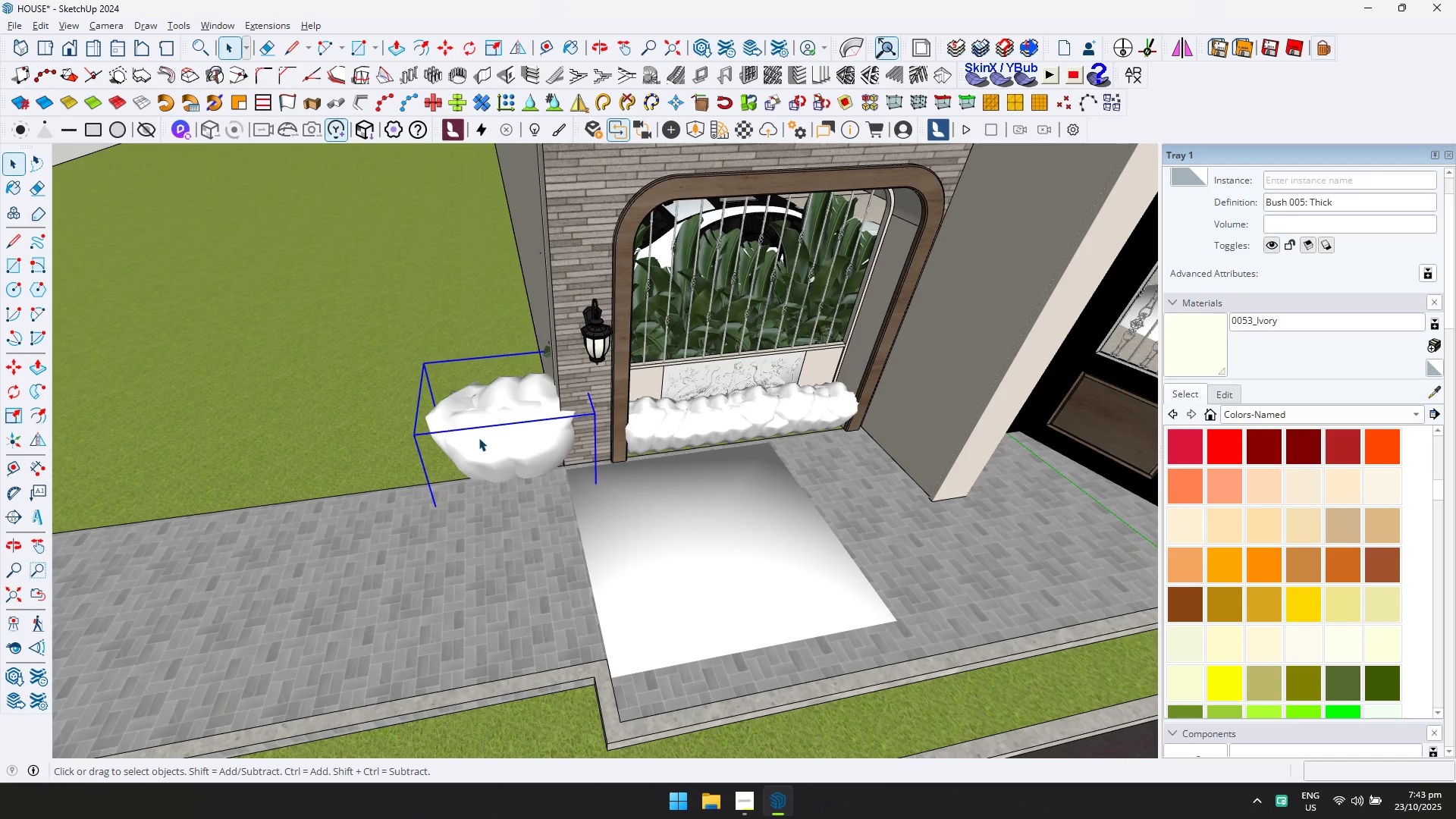 
double_click([479, 438])
 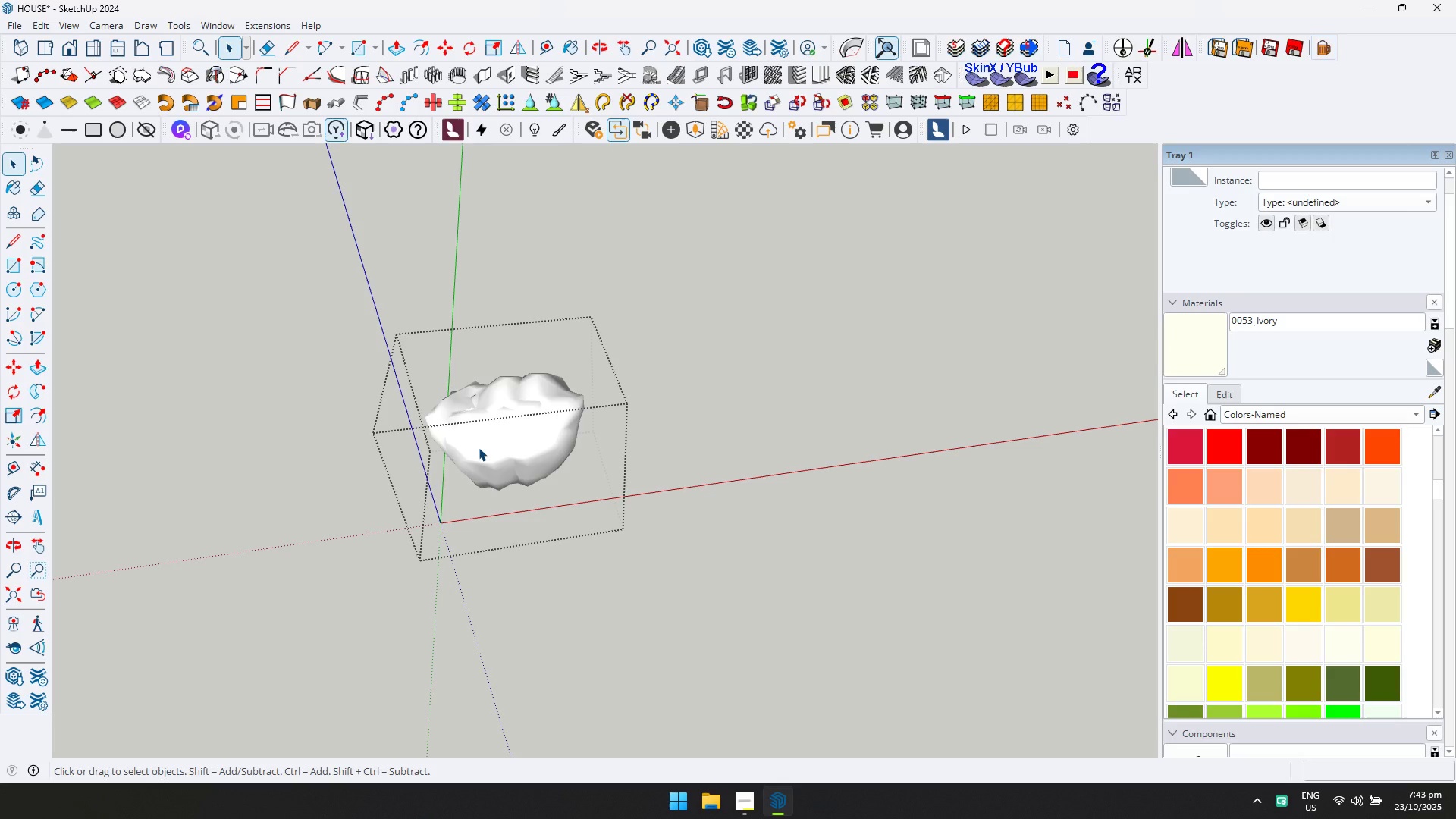 
triple_click([479, 447])
 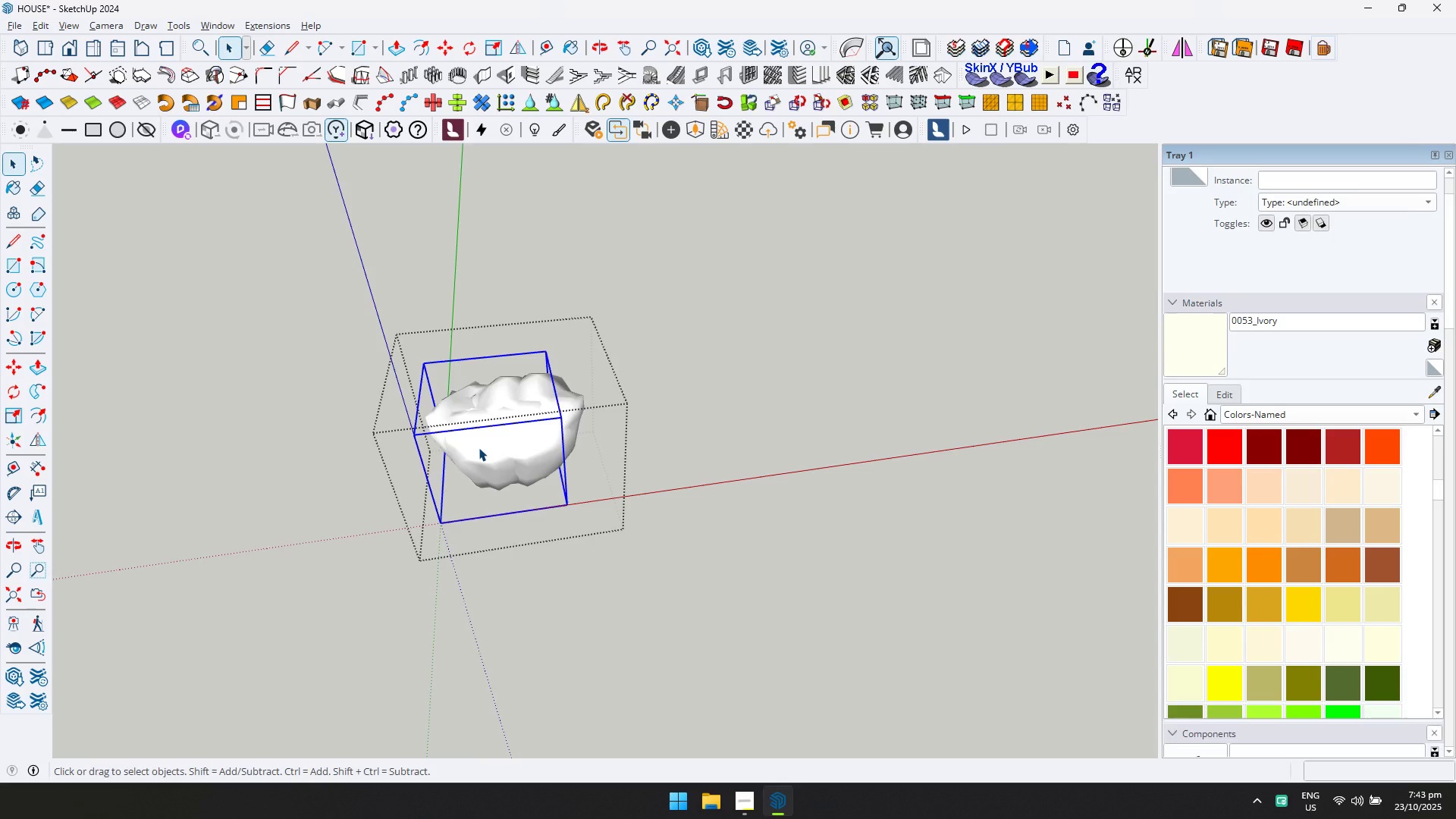 
scroll: coordinate [479, 448], scroll_direction: down, amount: 8.0
 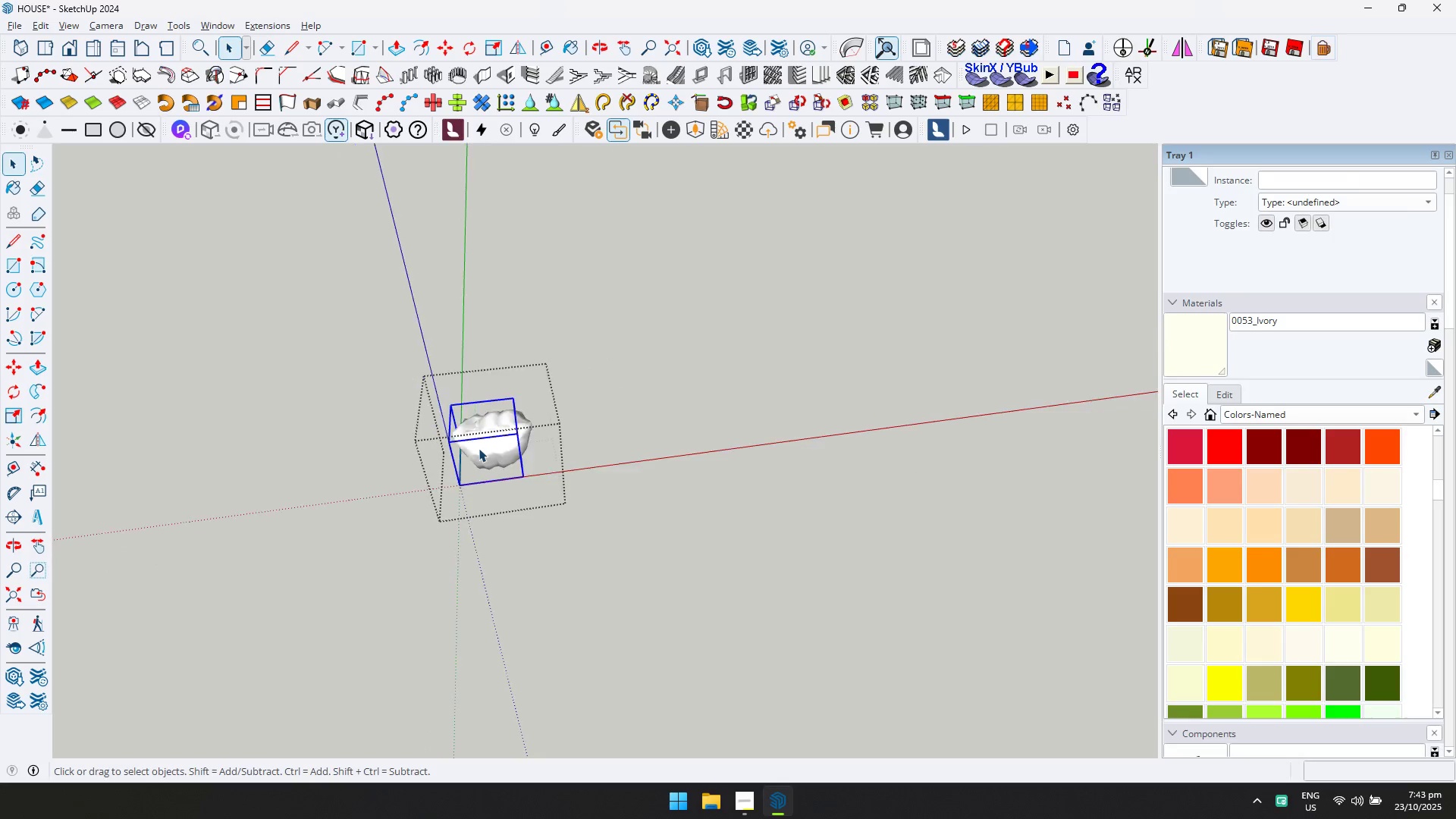 
key(M)
 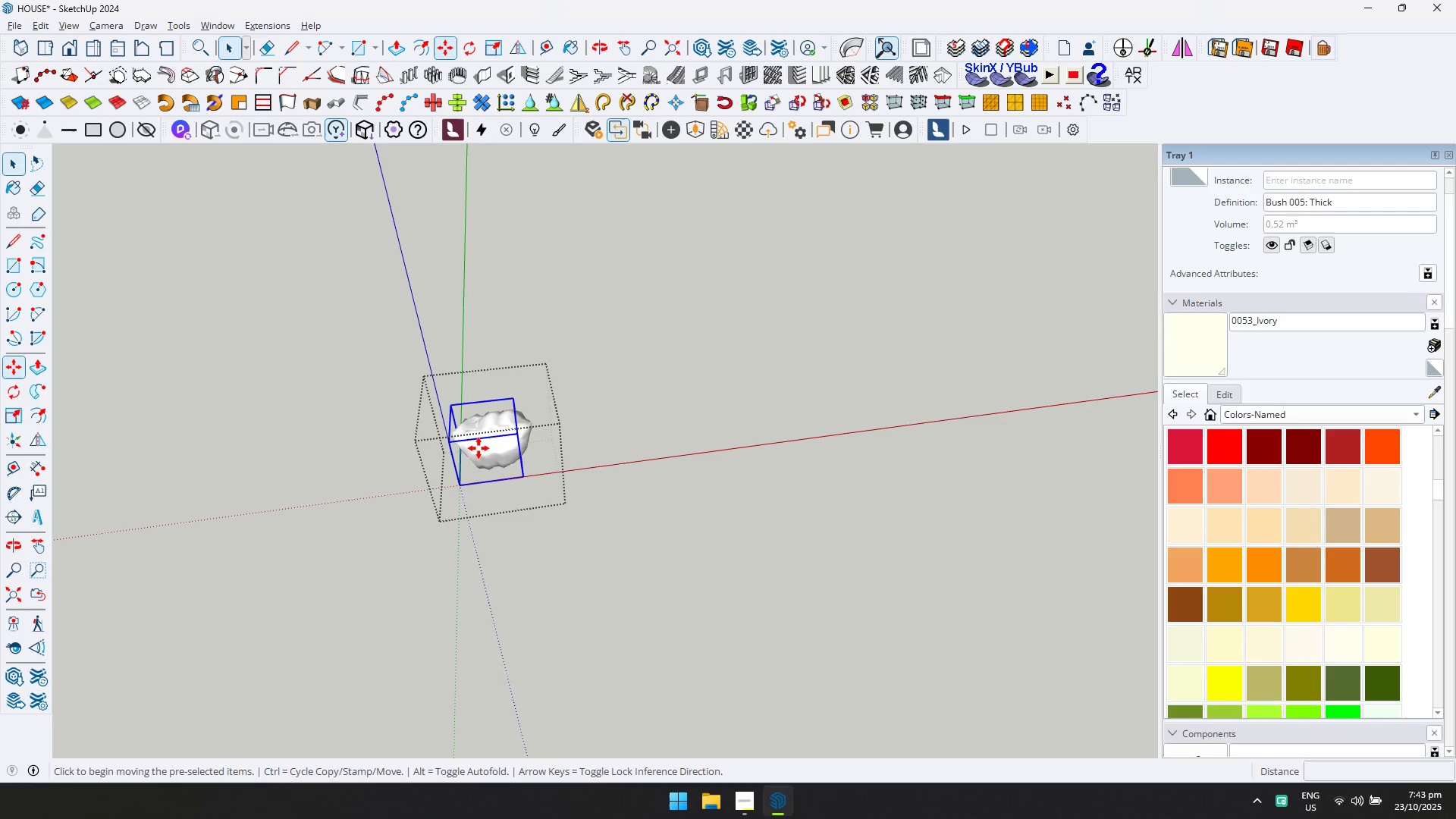 
key(Control+ControlLeft)
 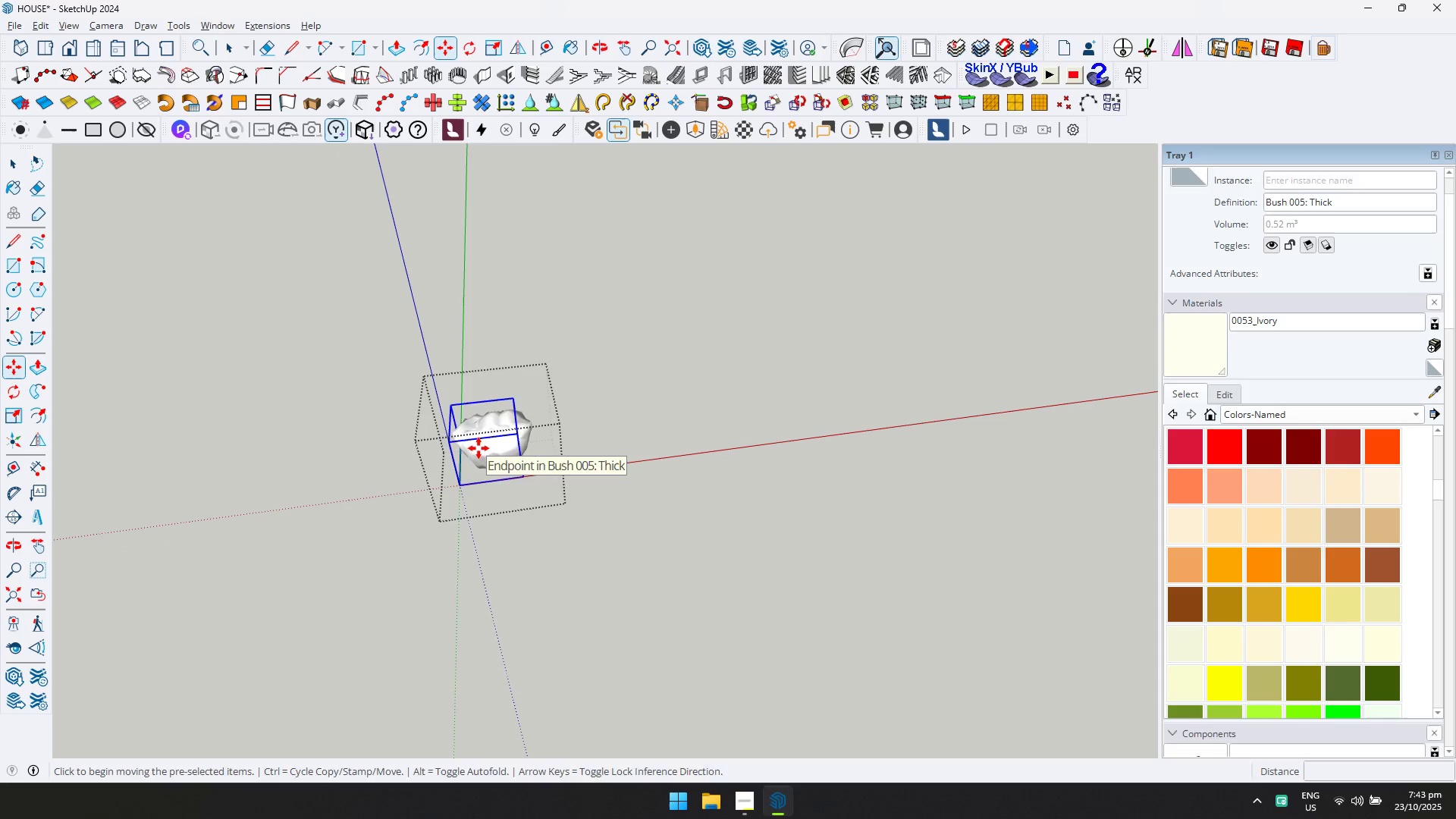 
left_click([479, 448])
 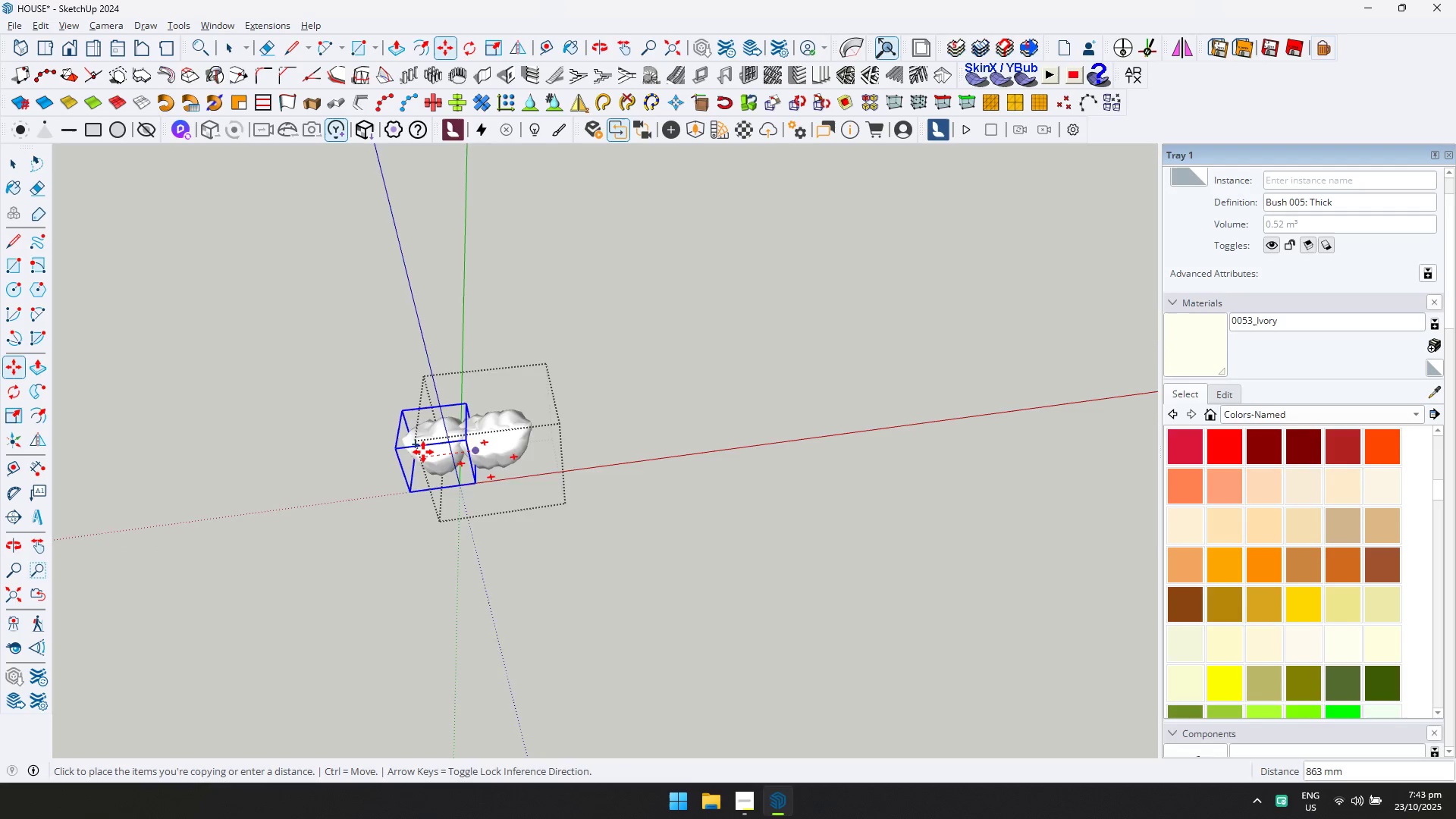 
key(D)
 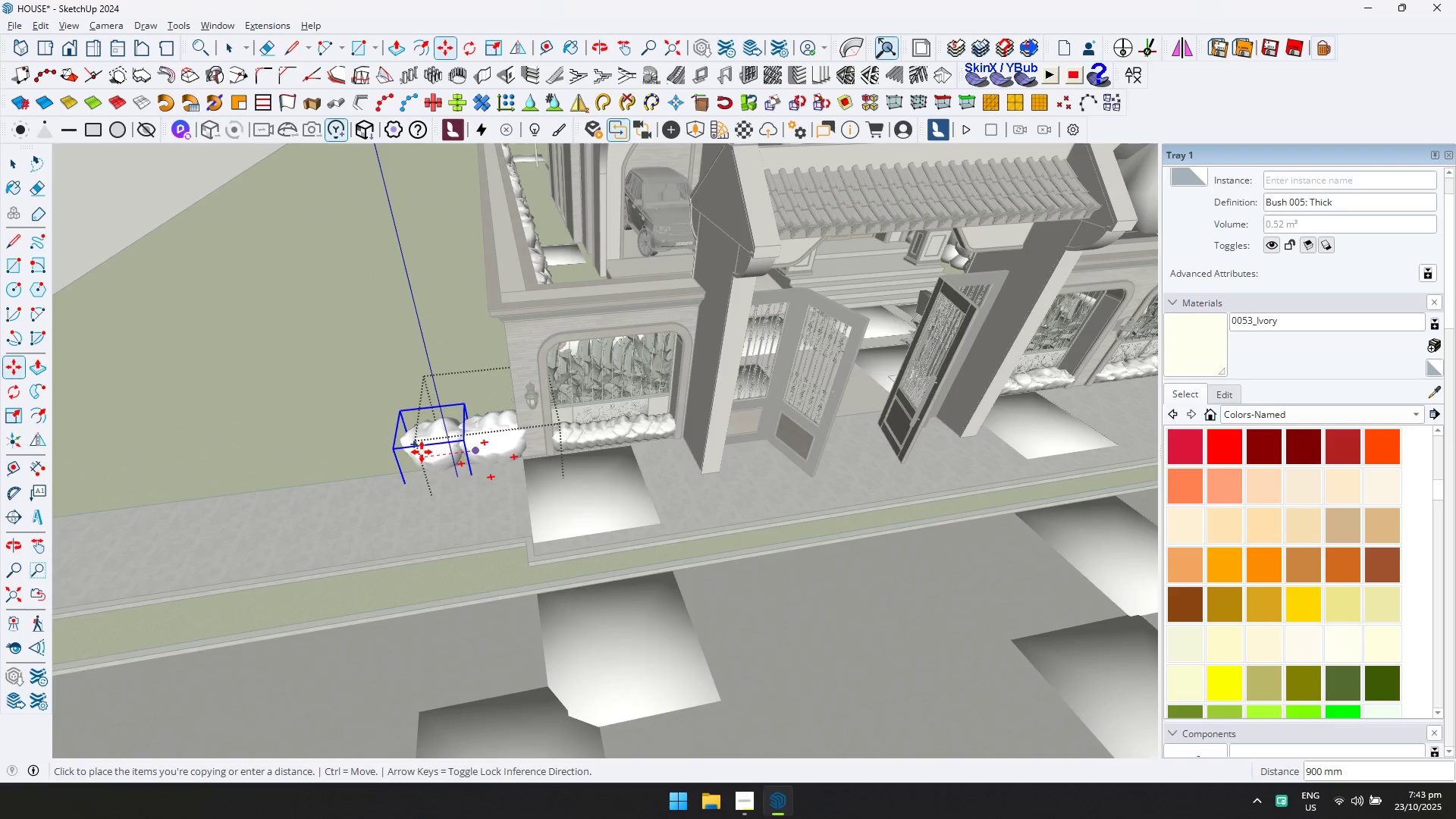 
scroll: coordinate [346, 460], scroll_direction: down, amount: 4.0
 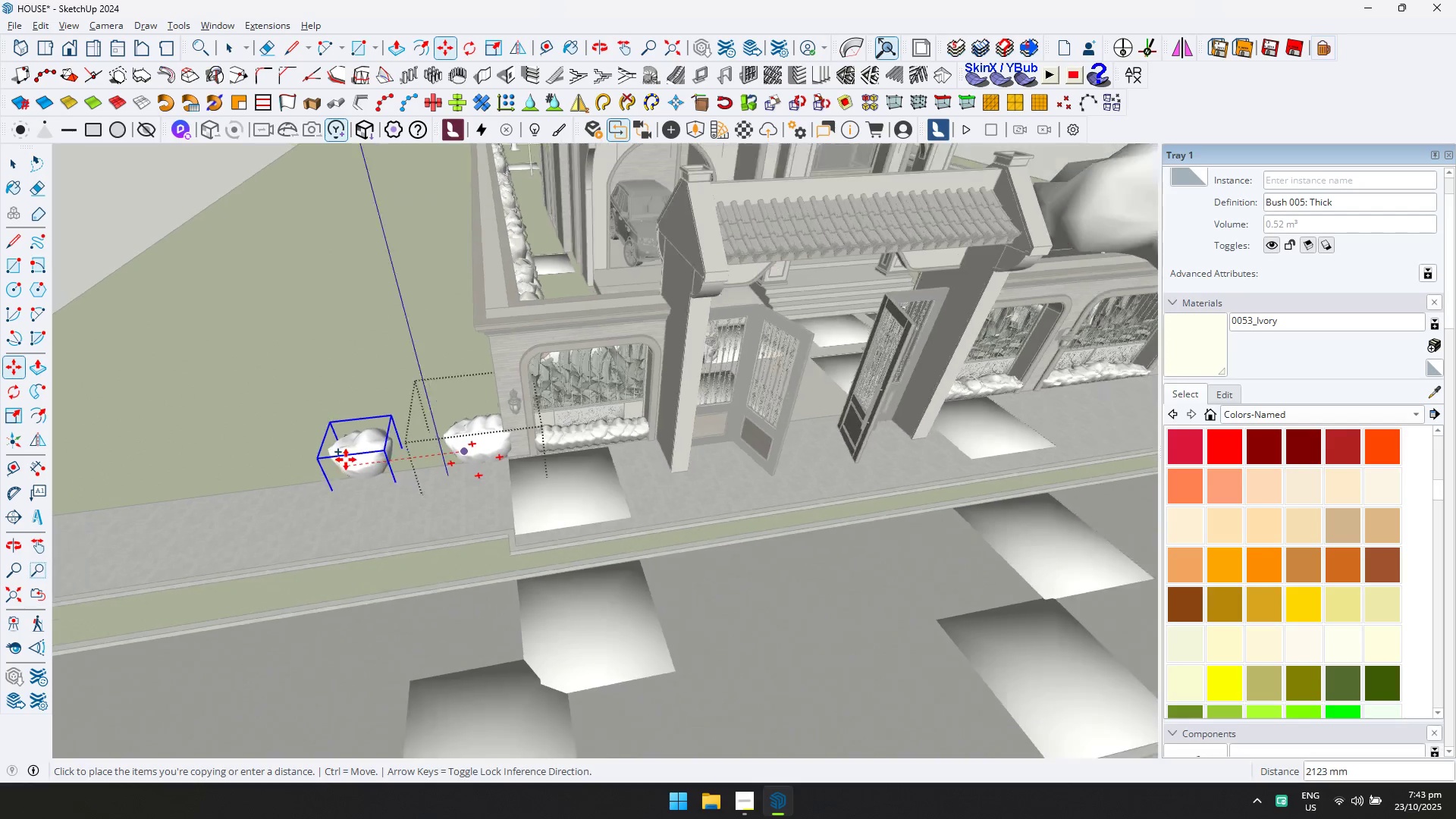 
hold_key(key=ShiftLeft, duration=0.4)
 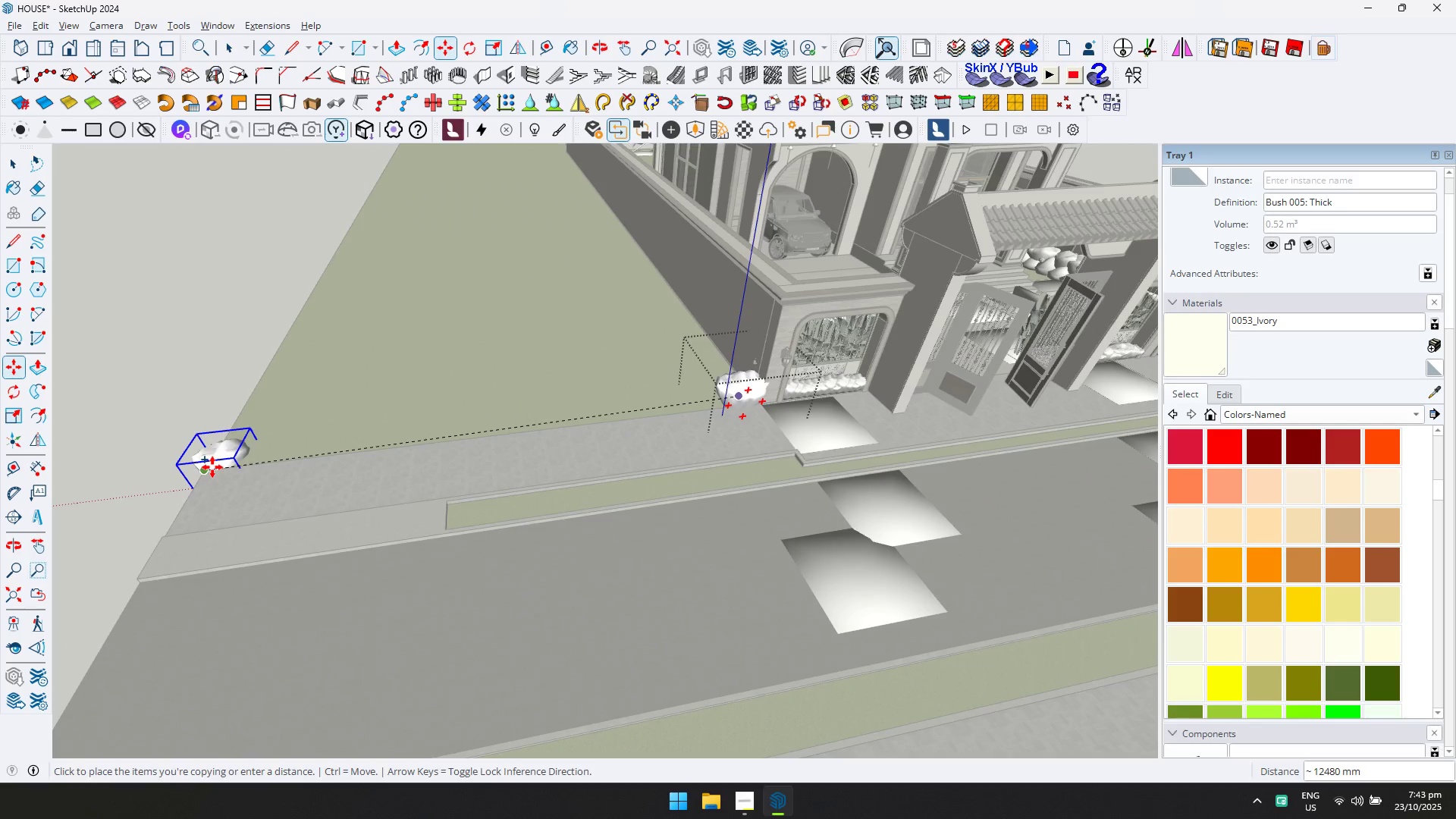 
key(ArrowLeft)
 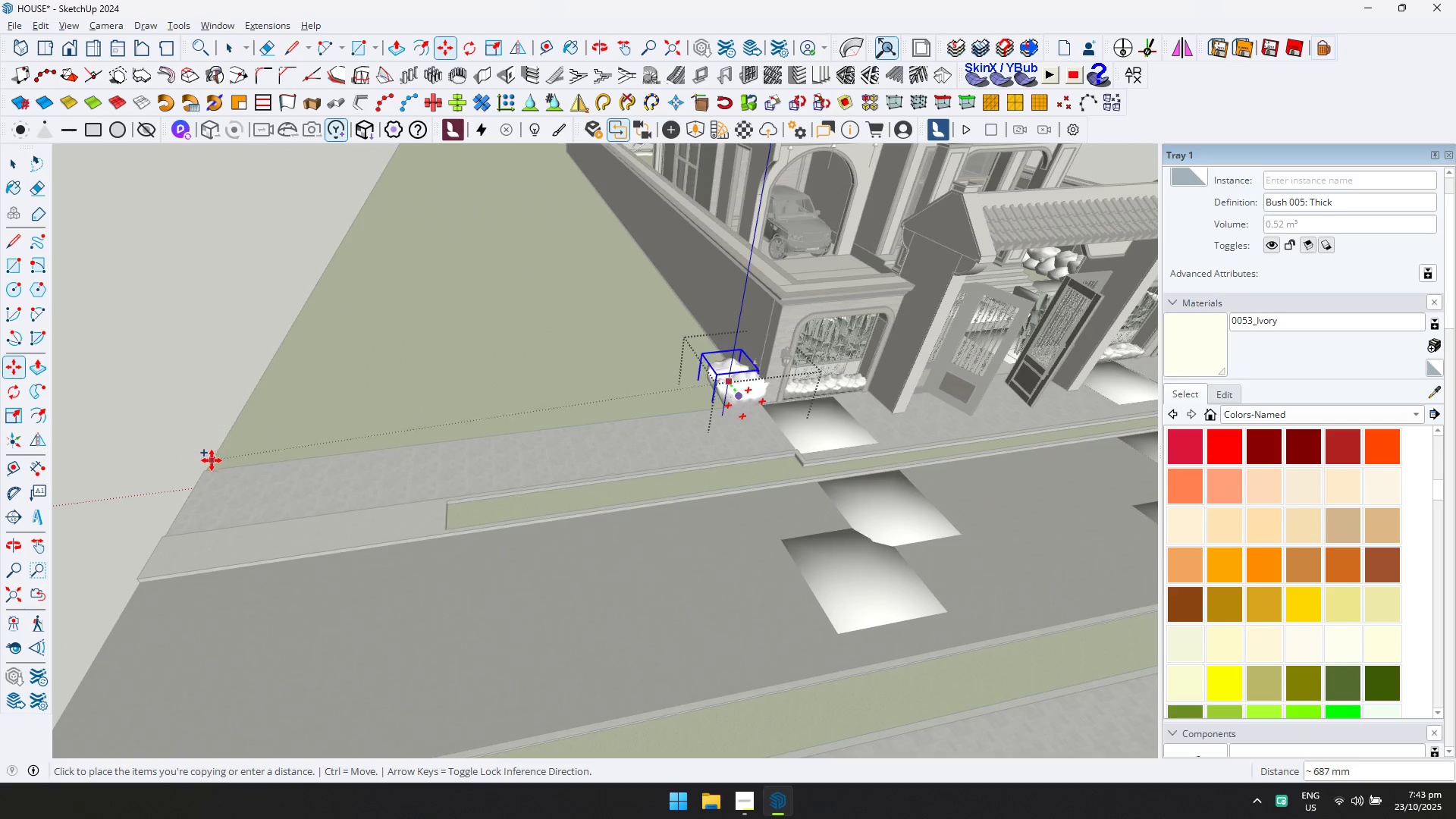 
key(ArrowRight)
 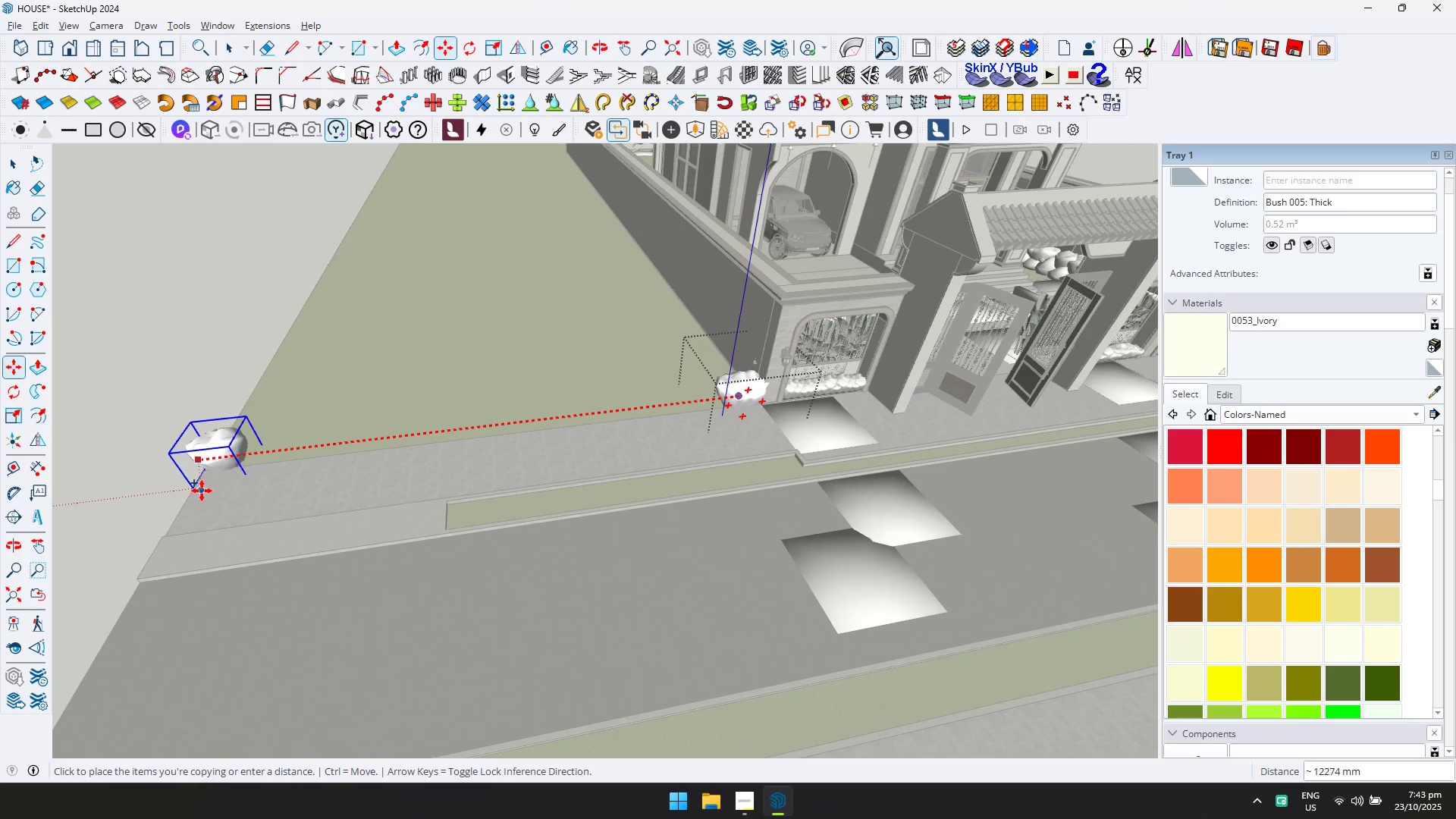 
left_click([201, 491])
 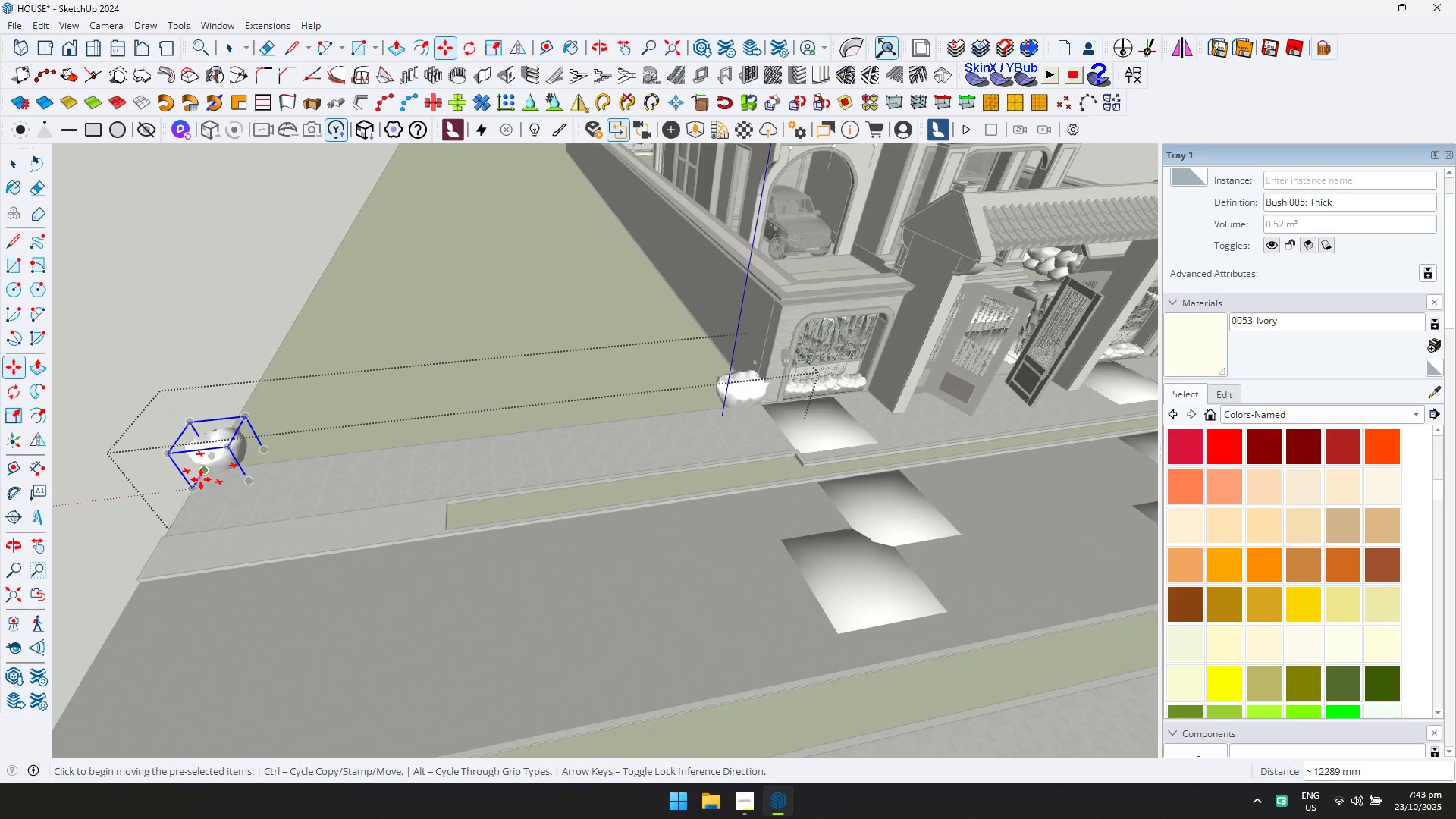 
type(/20)
 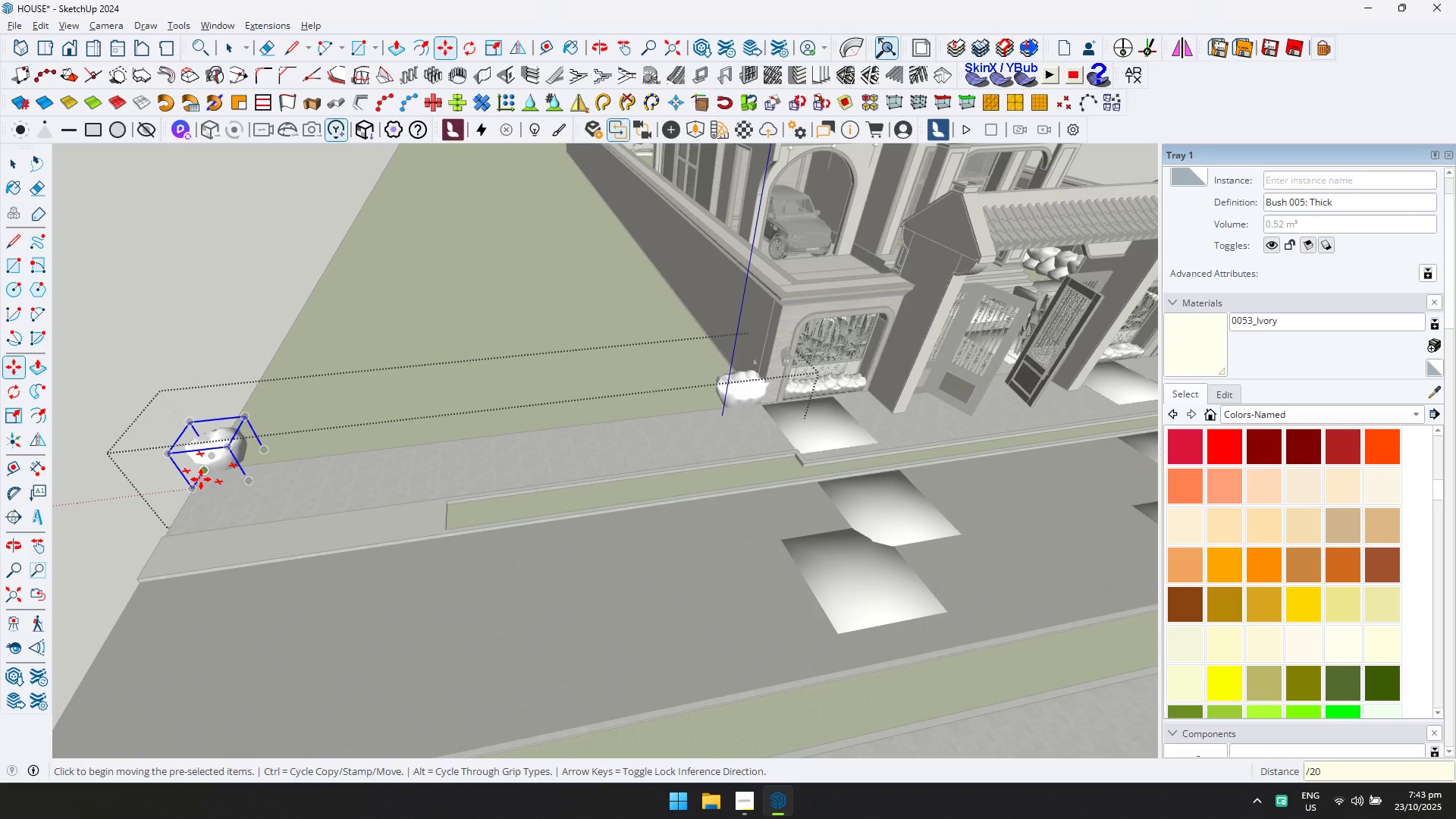 
key(Enter)
 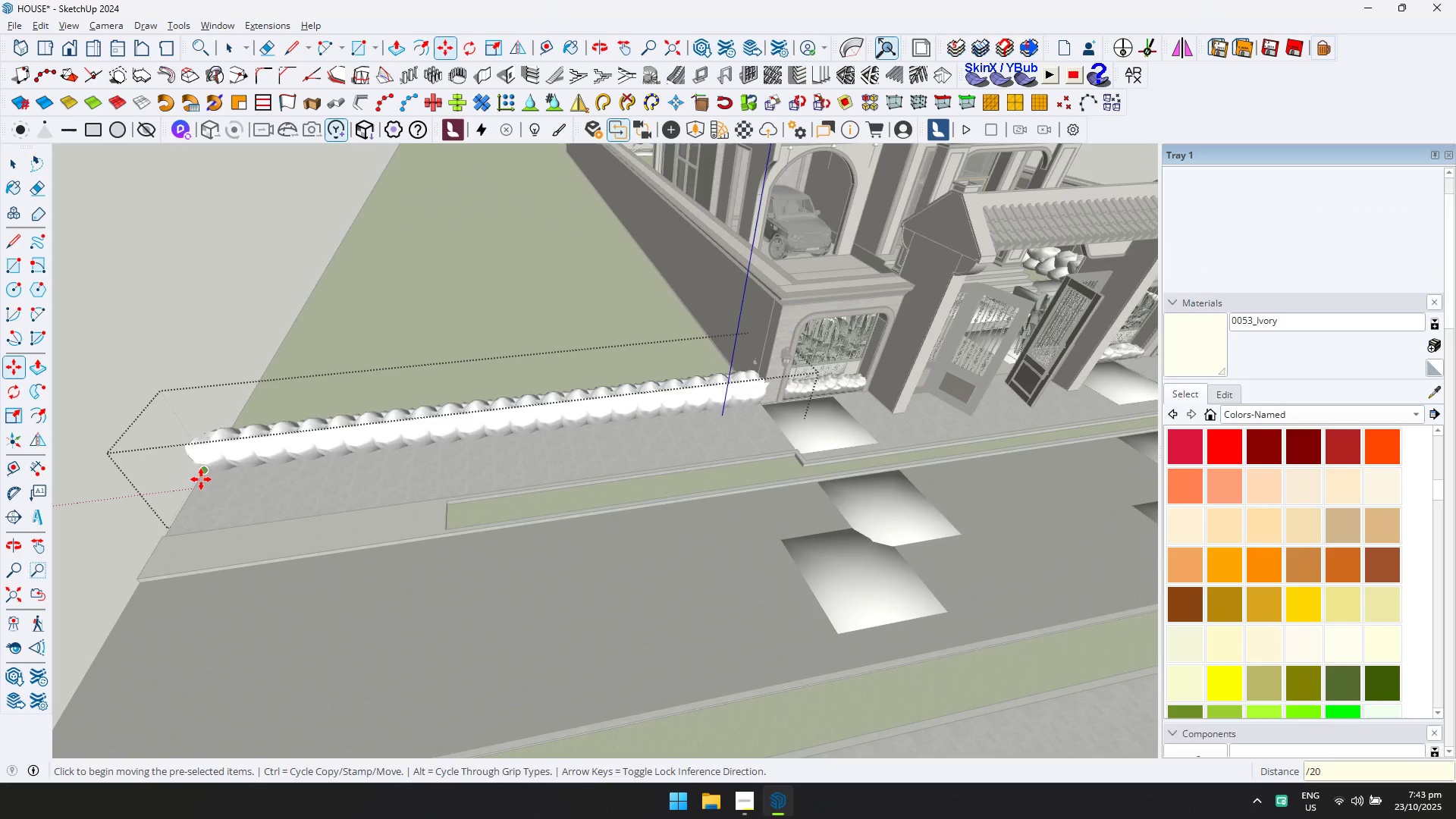 
type(/25)
 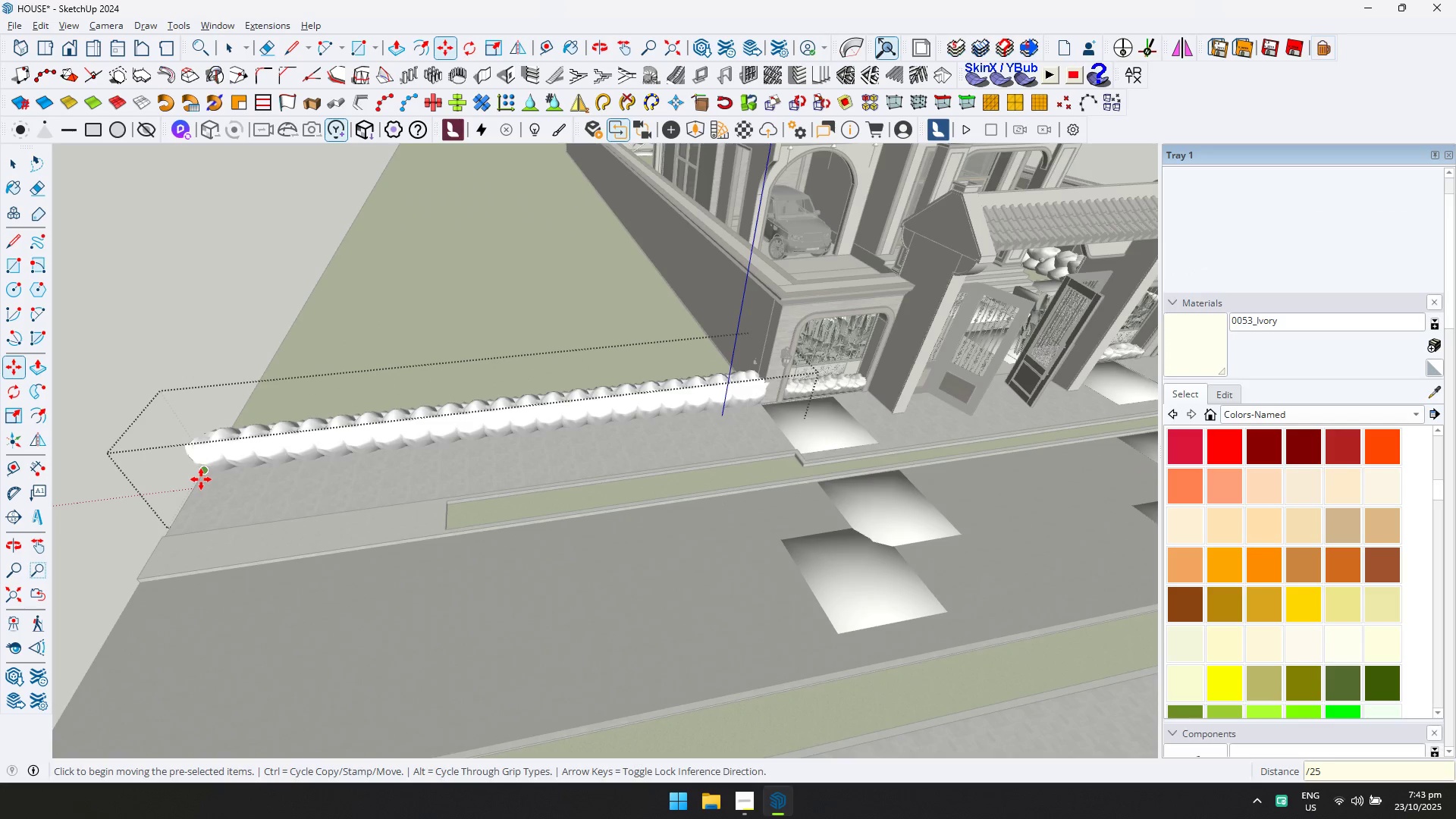 
key(Enter)
 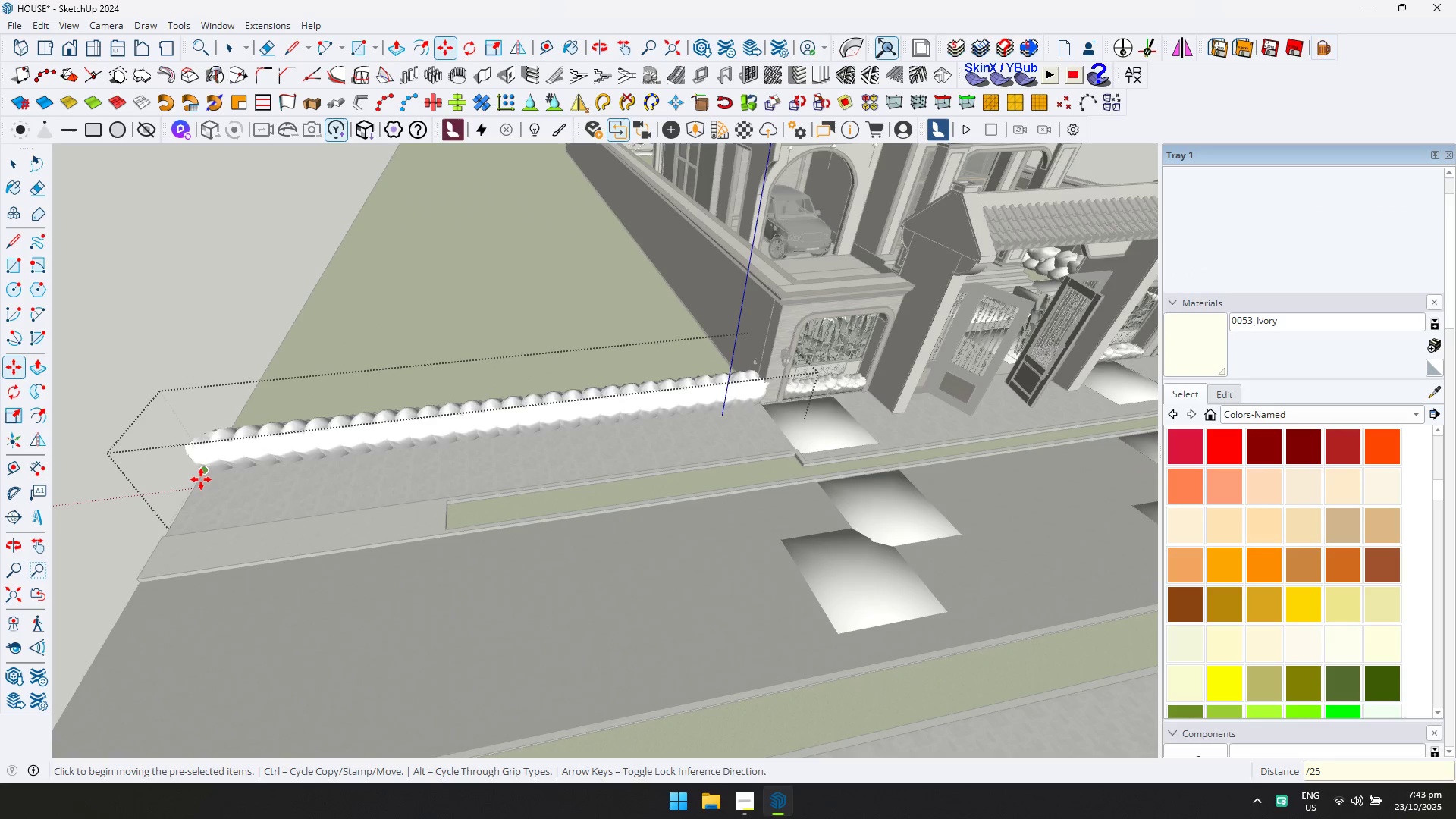 
key(Control+ControlLeft)
 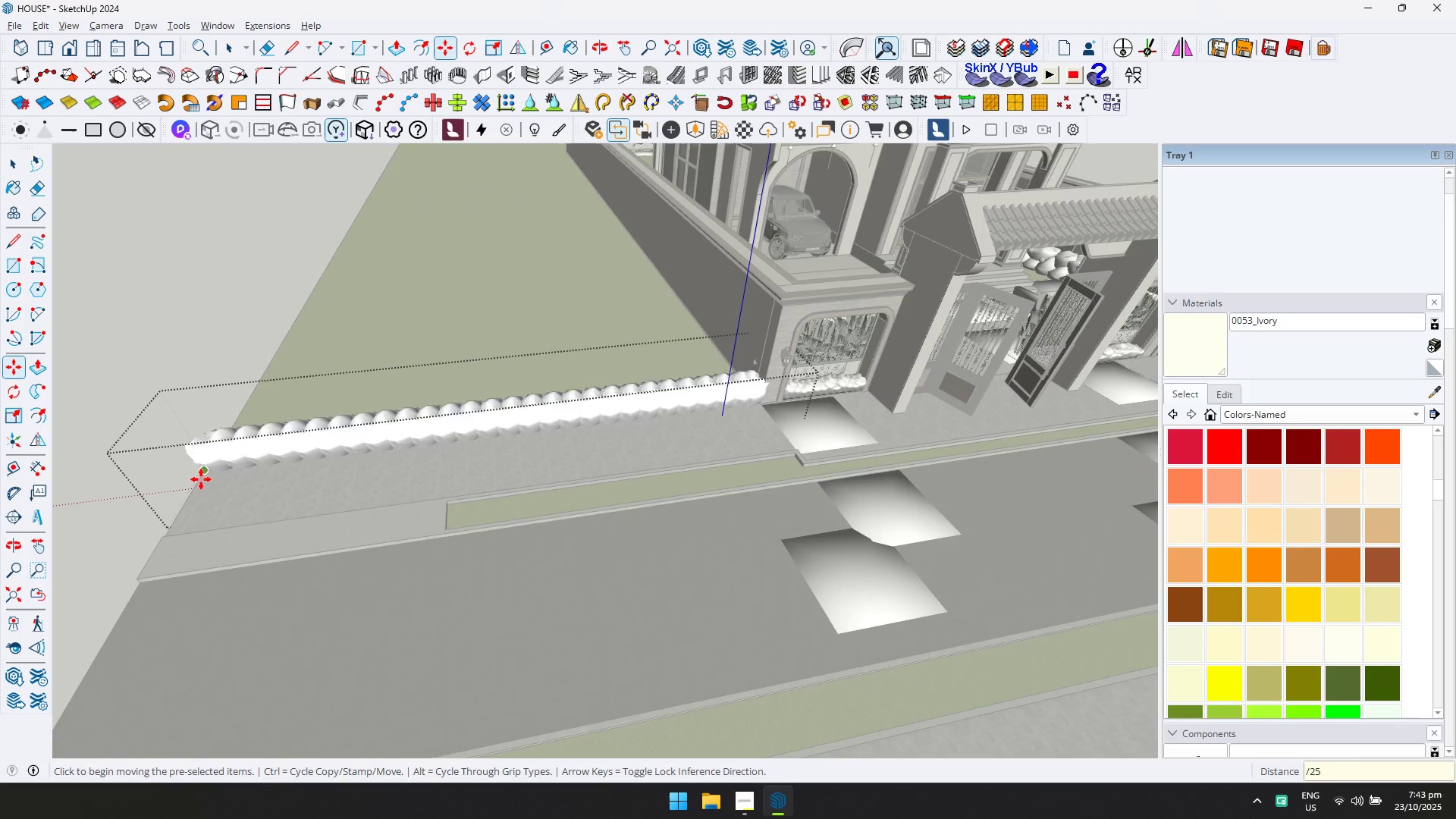 
key(Control+A)
 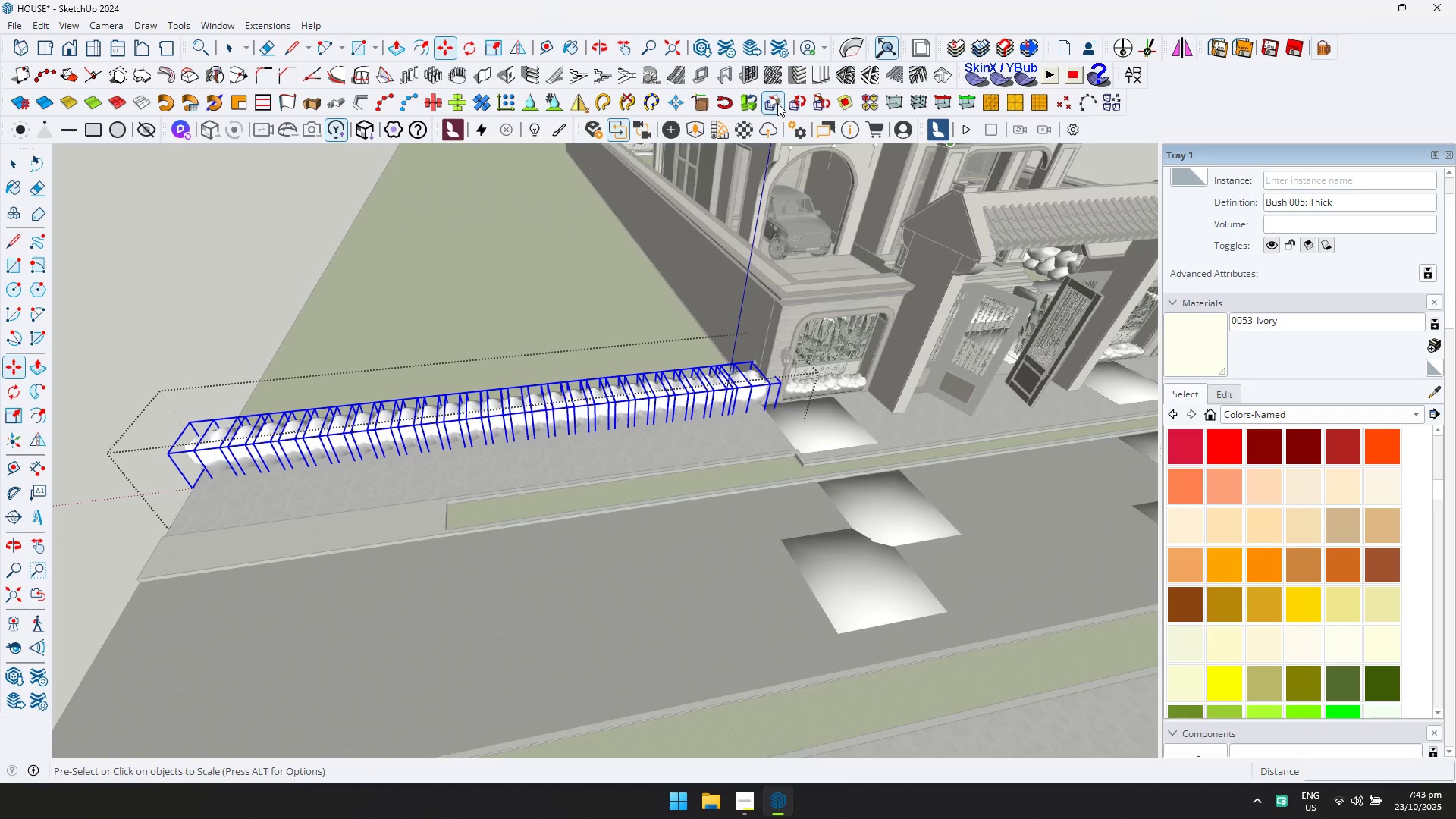 
double_click([819, 102])
 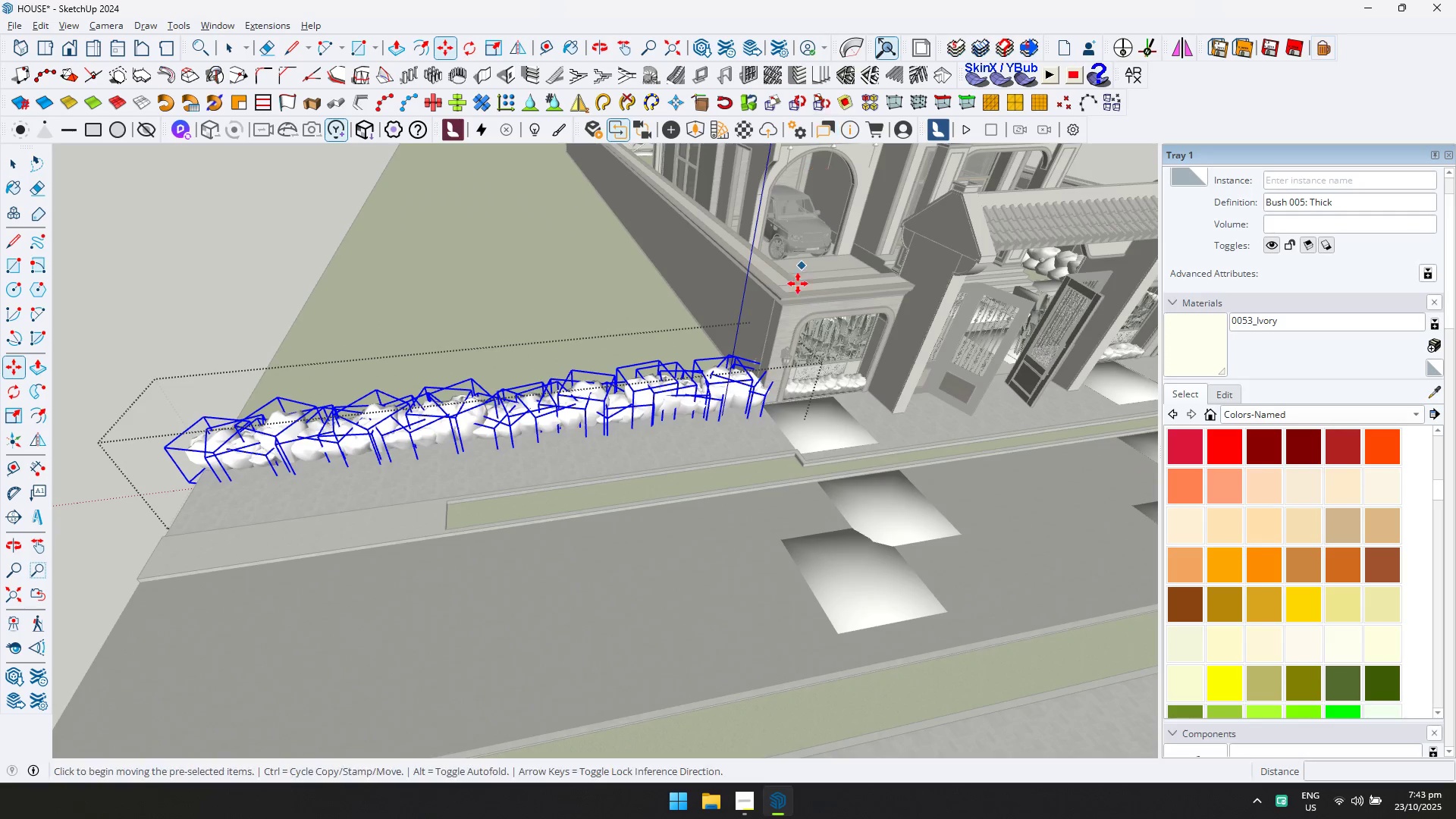 
key(Escape)
 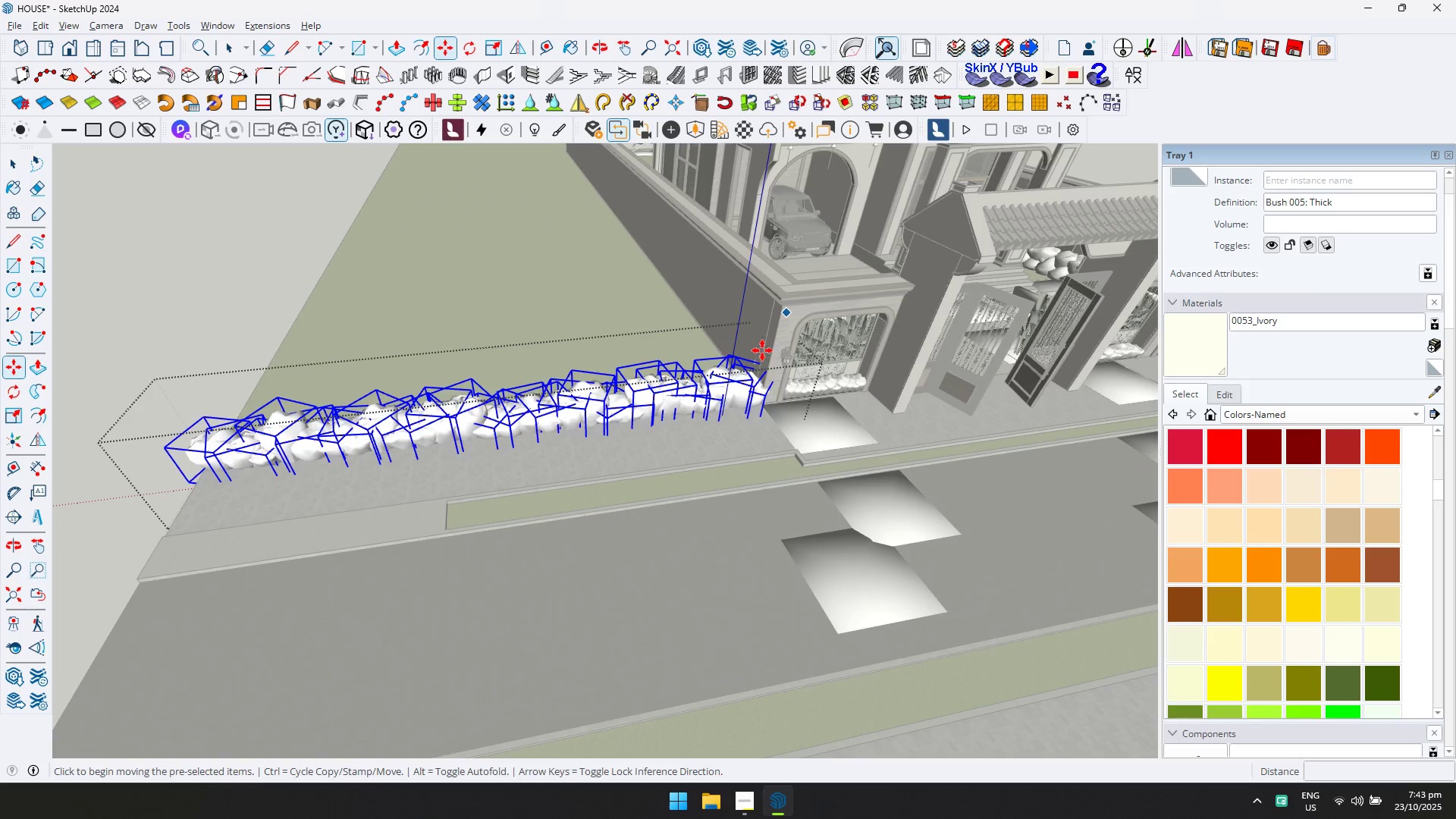 
key(Space)
 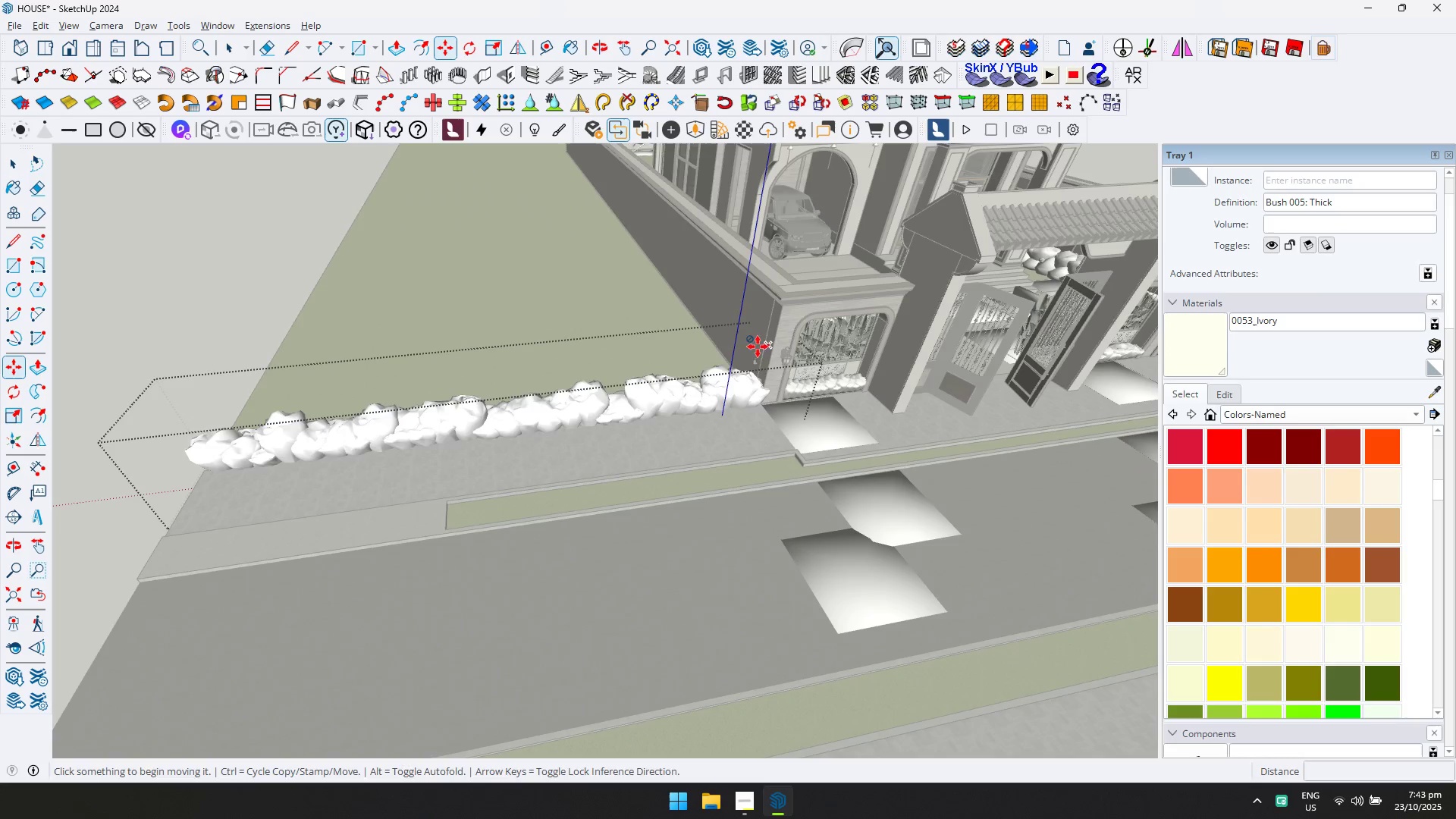 
key(Escape)
 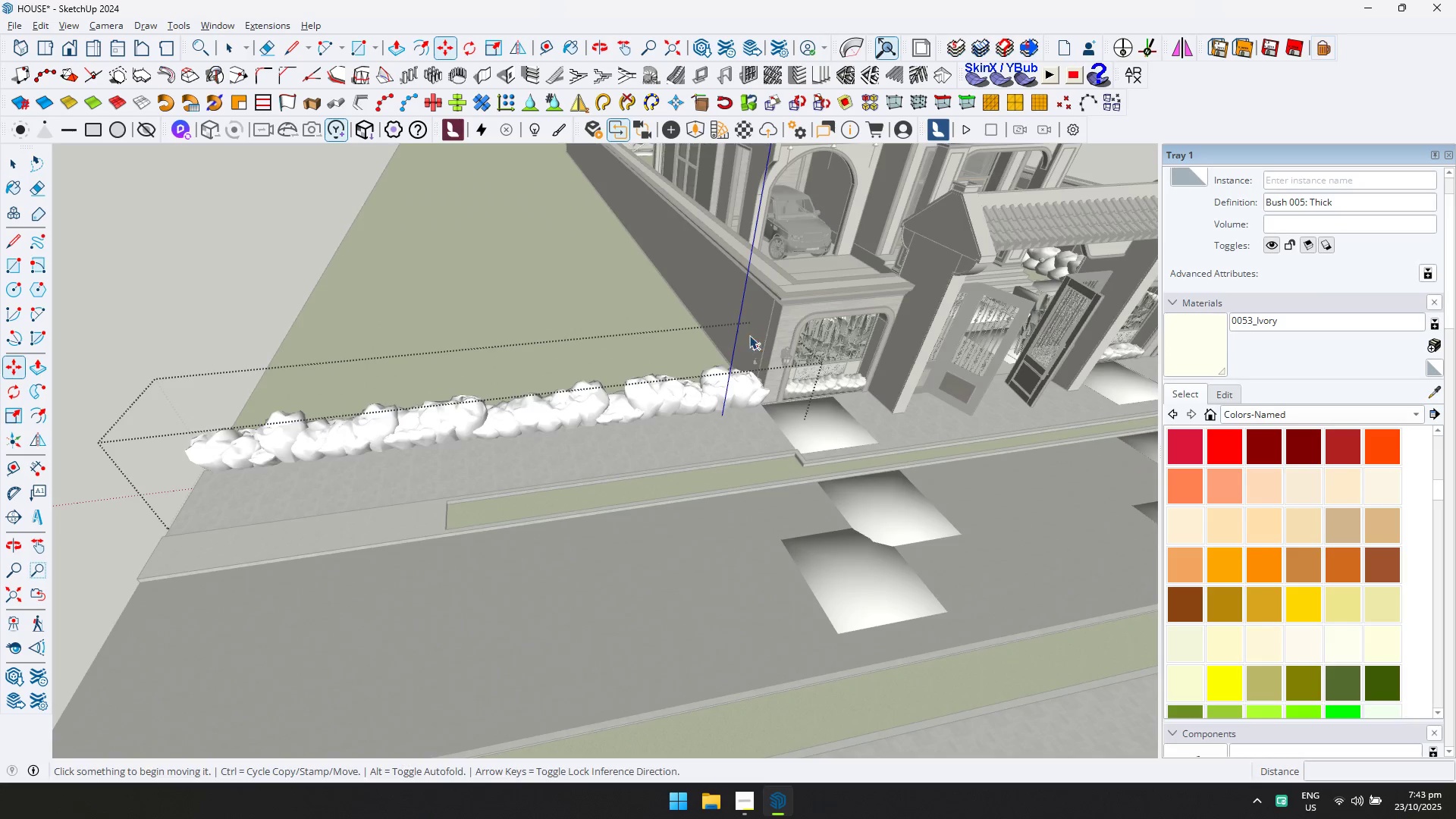 
scroll: coordinate [733, 334], scroll_direction: down, amount: 7.0
 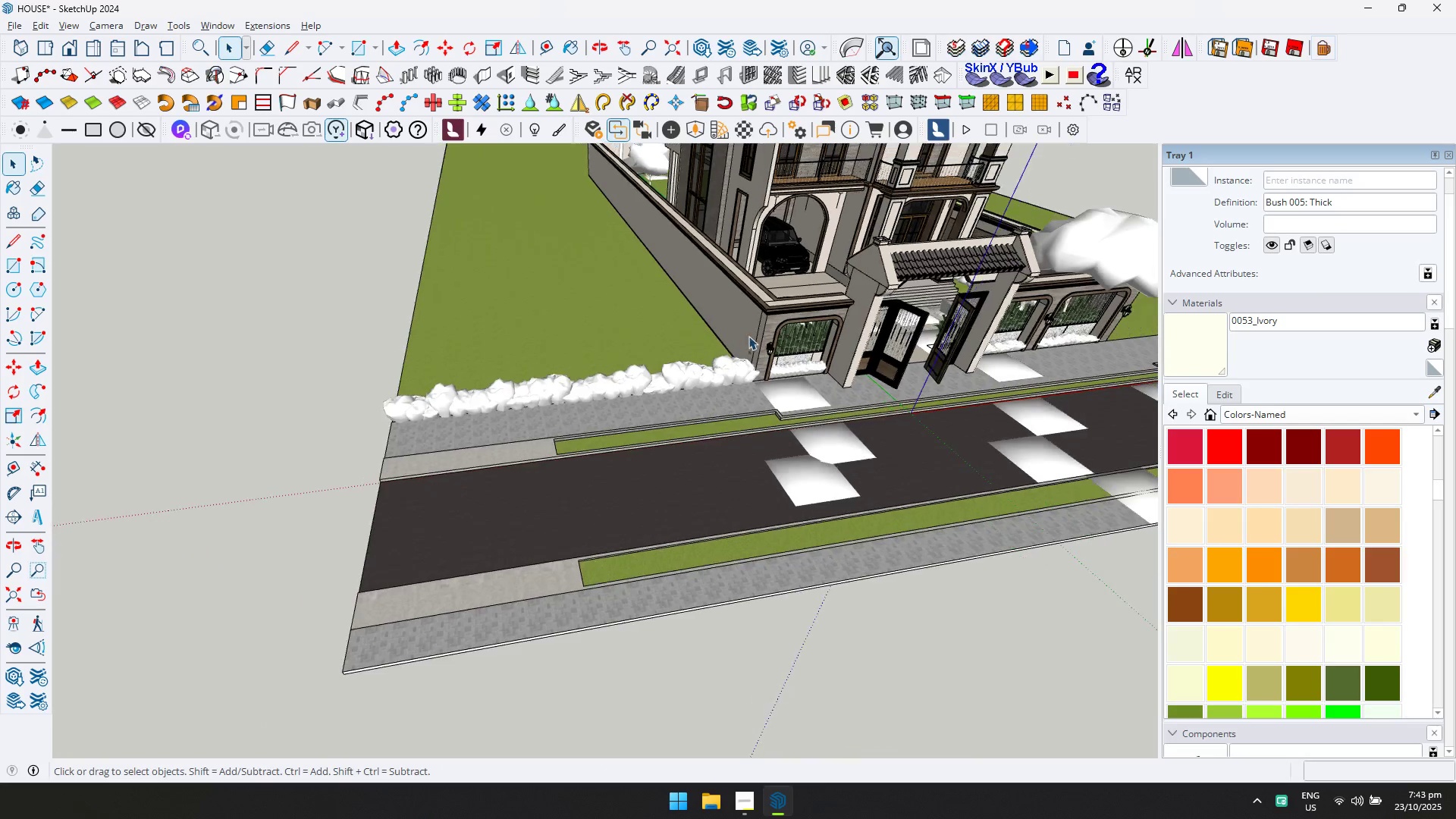 
key(Shift+ShiftLeft)
 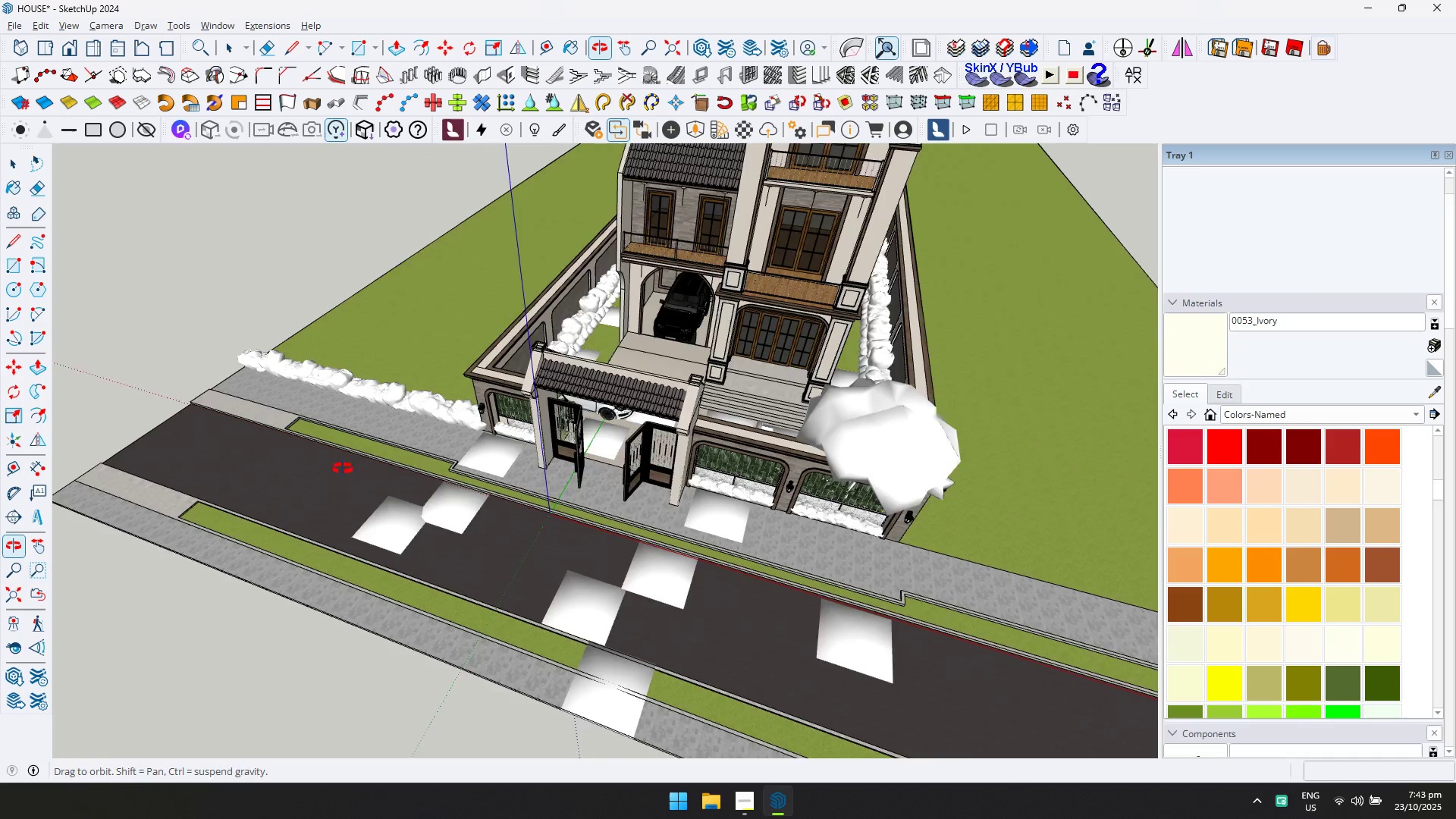 
scroll: coordinate [458, 455], scroll_direction: up, amount: 5.0
 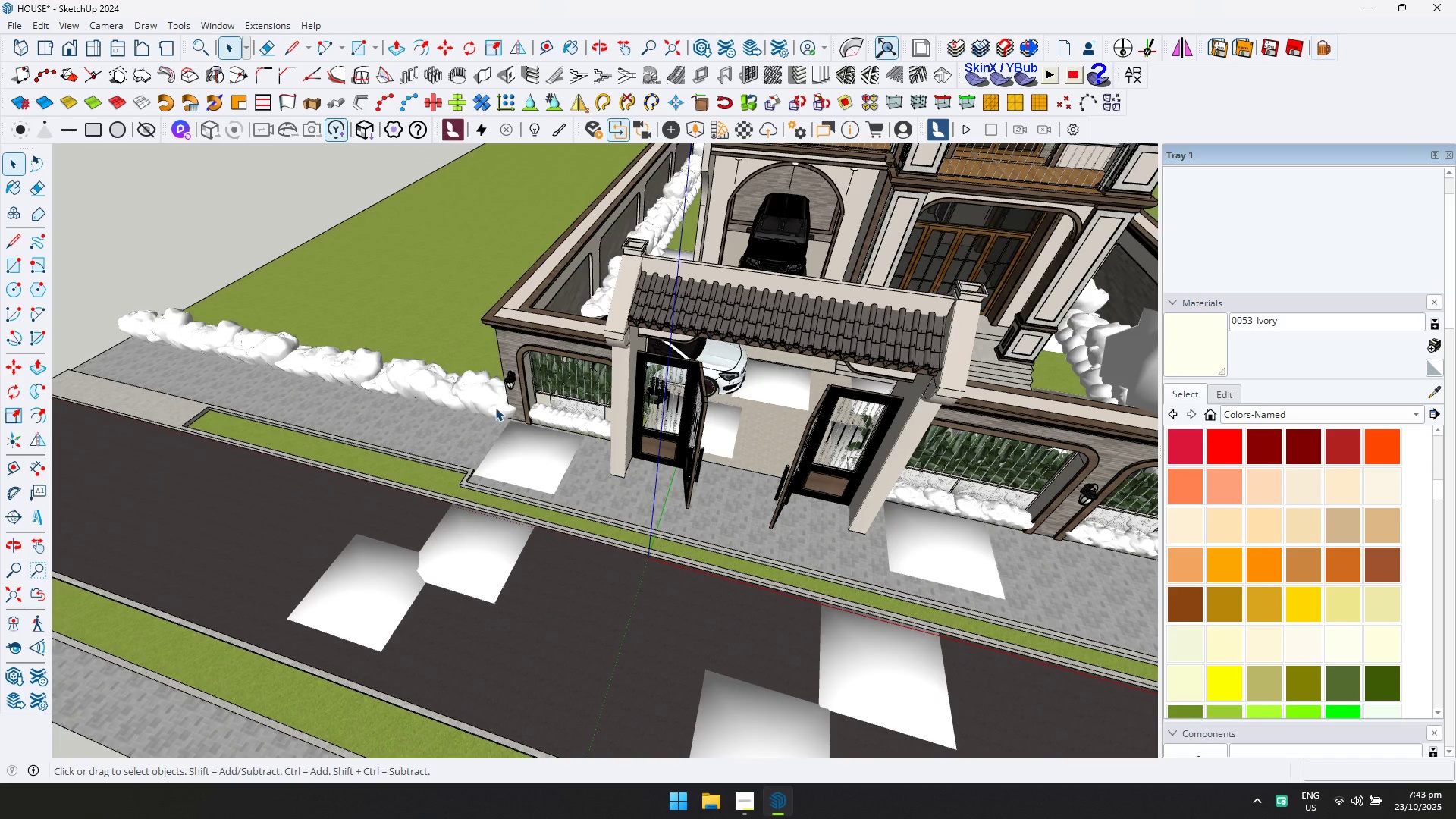 
double_click([495, 407])
 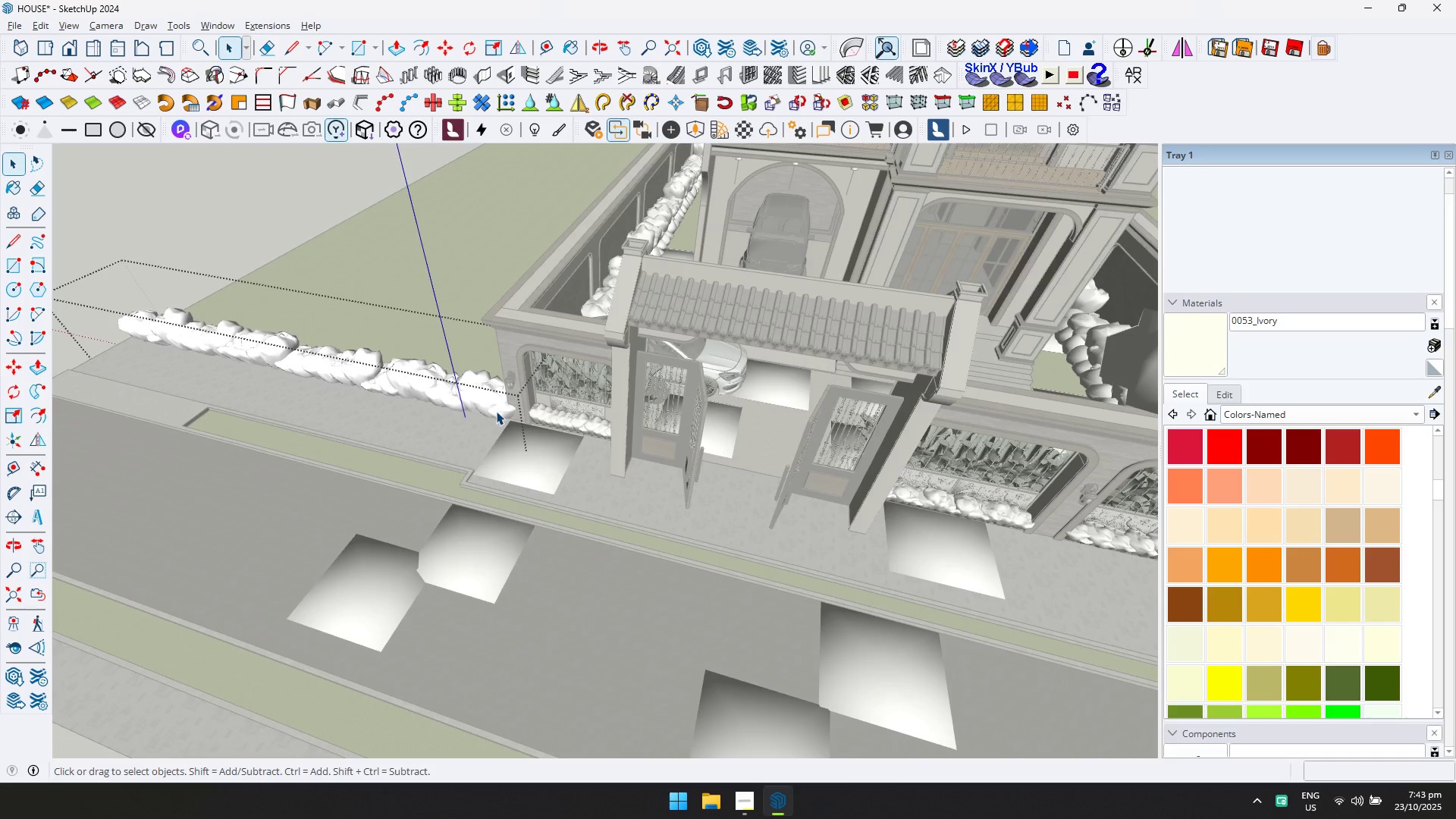 
triple_click([497, 411])
 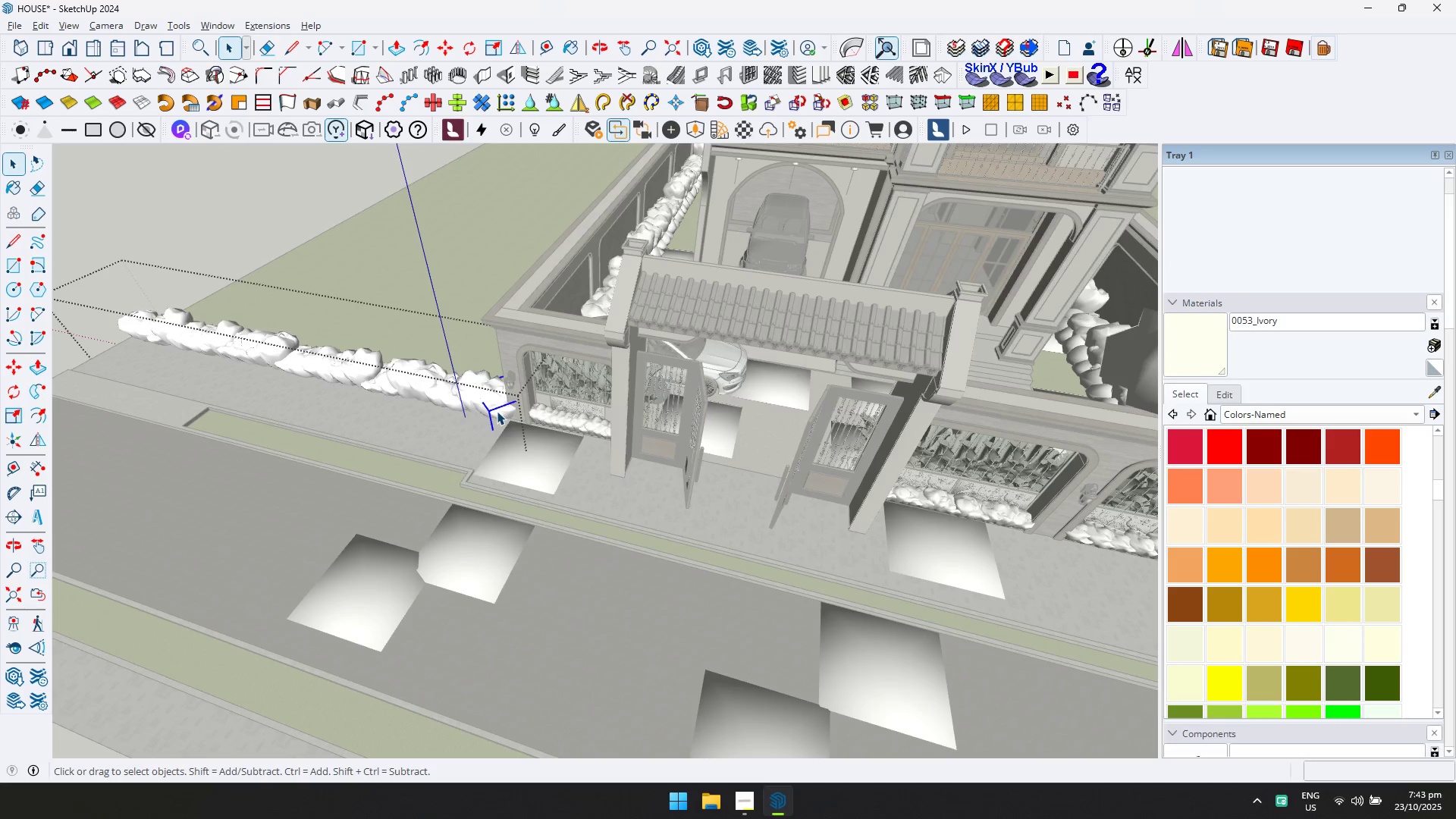 
key(M)
 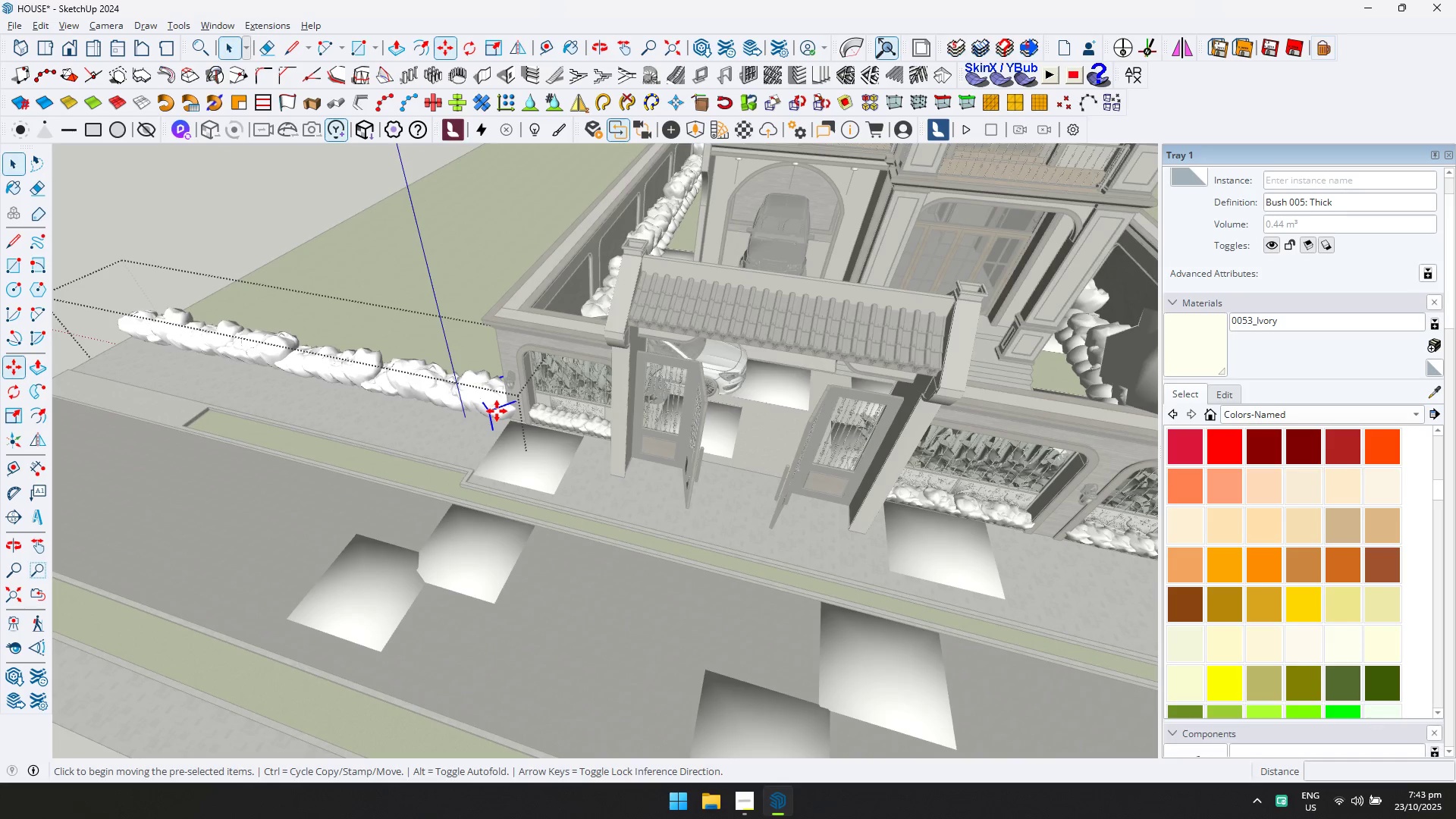 
key(Control+ControlLeft)
 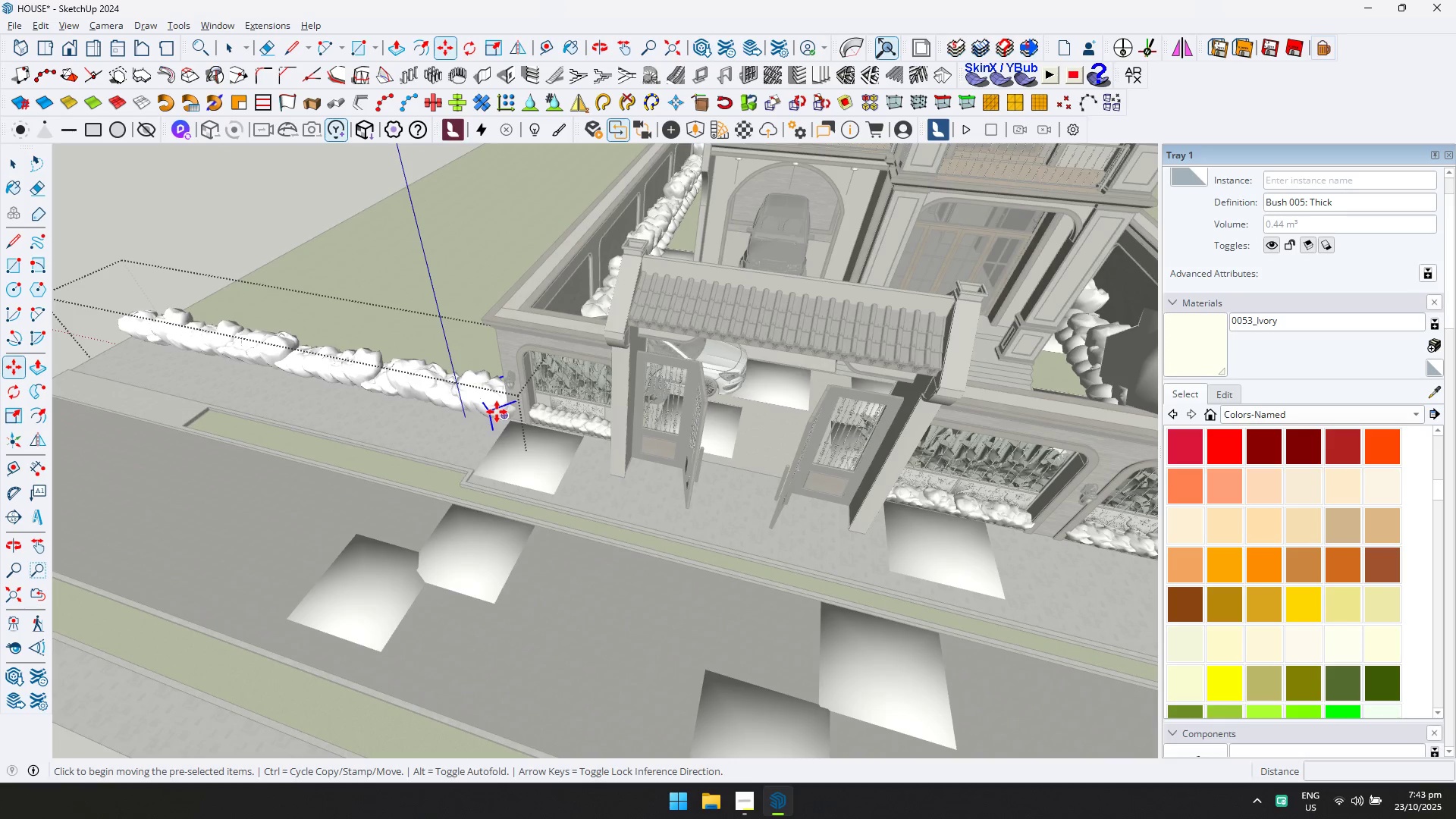 
left_click([497, 412])
 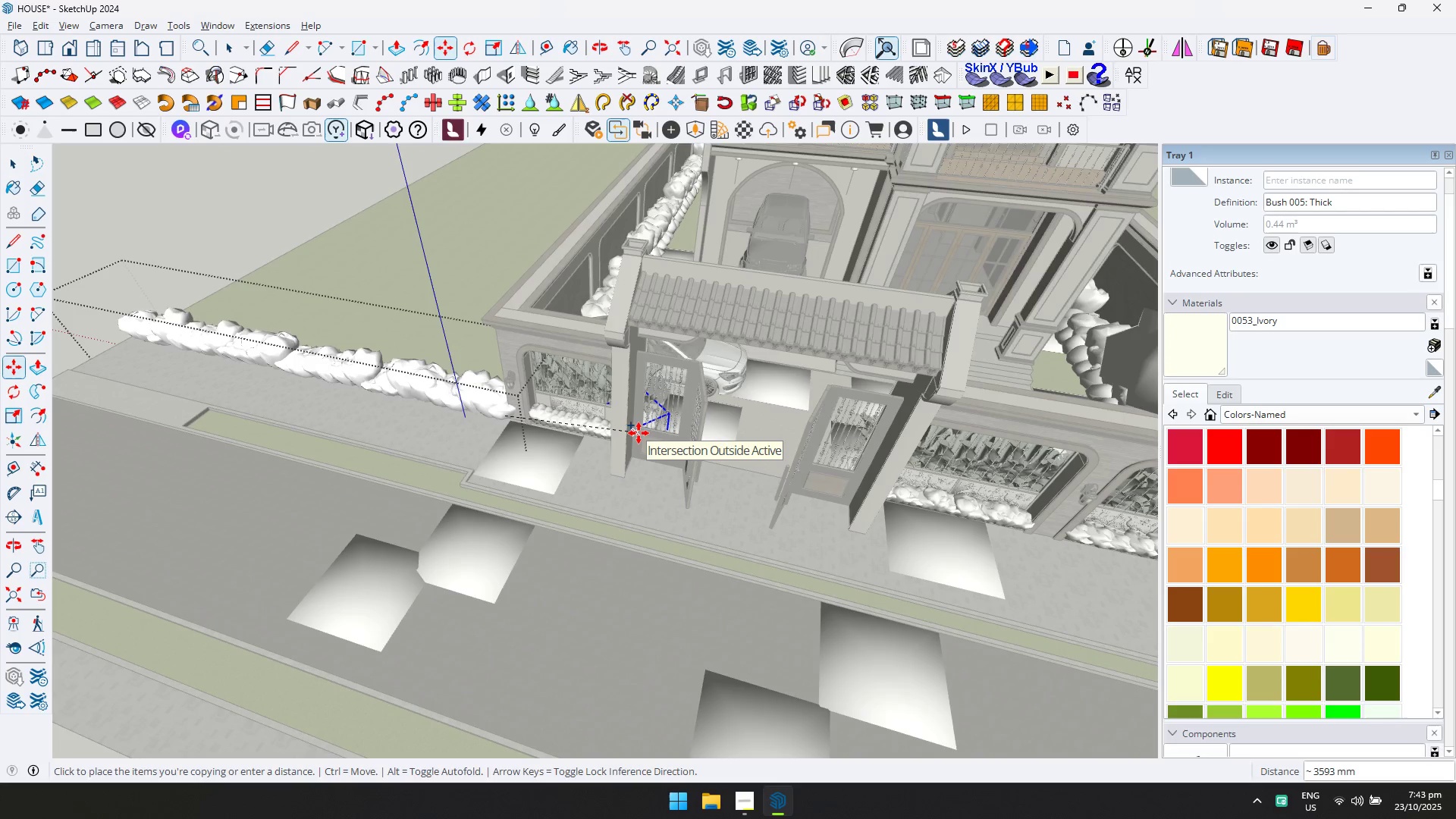 
key(ArrowLeft)
 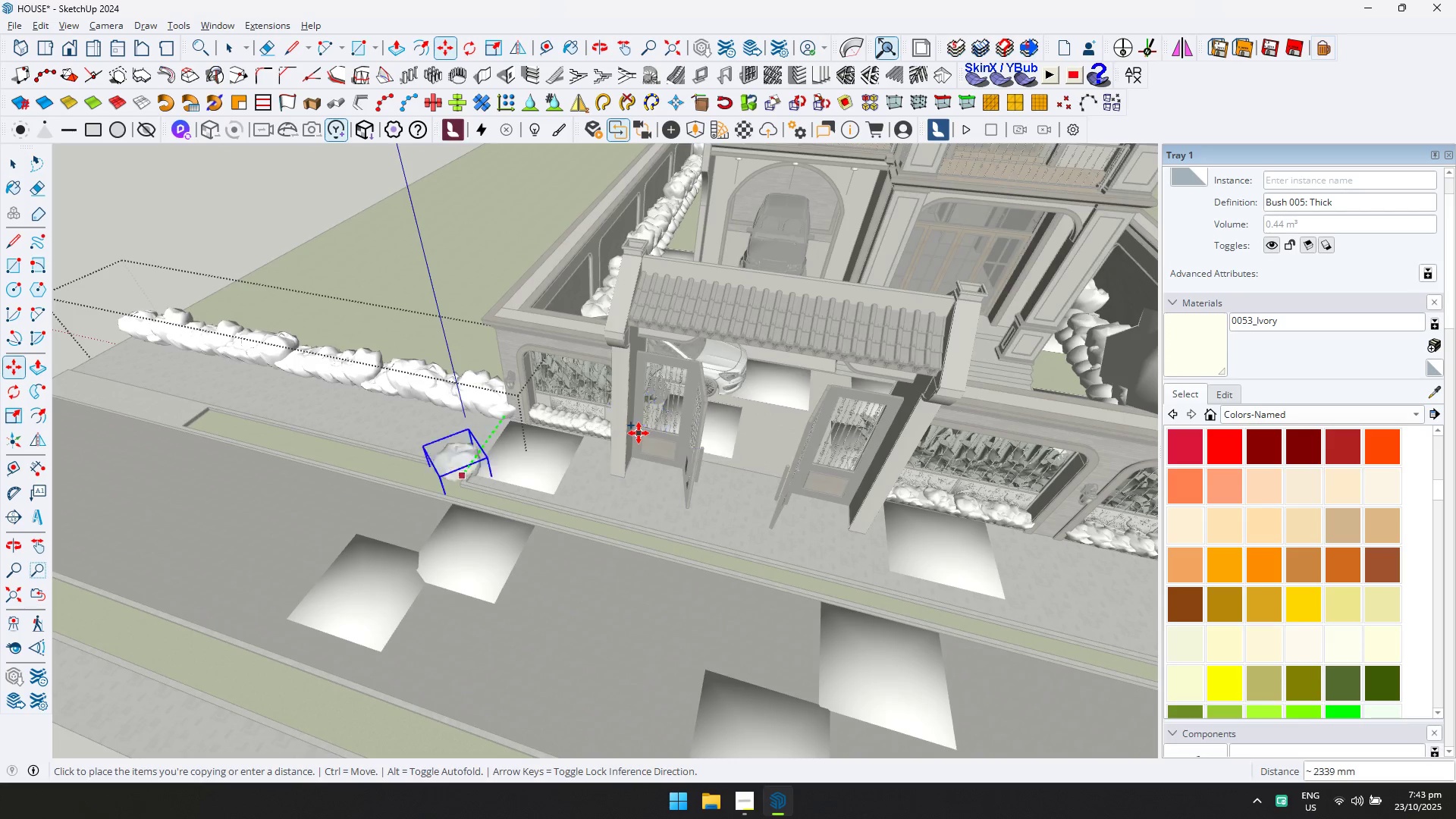 
key(ArrowRight)
 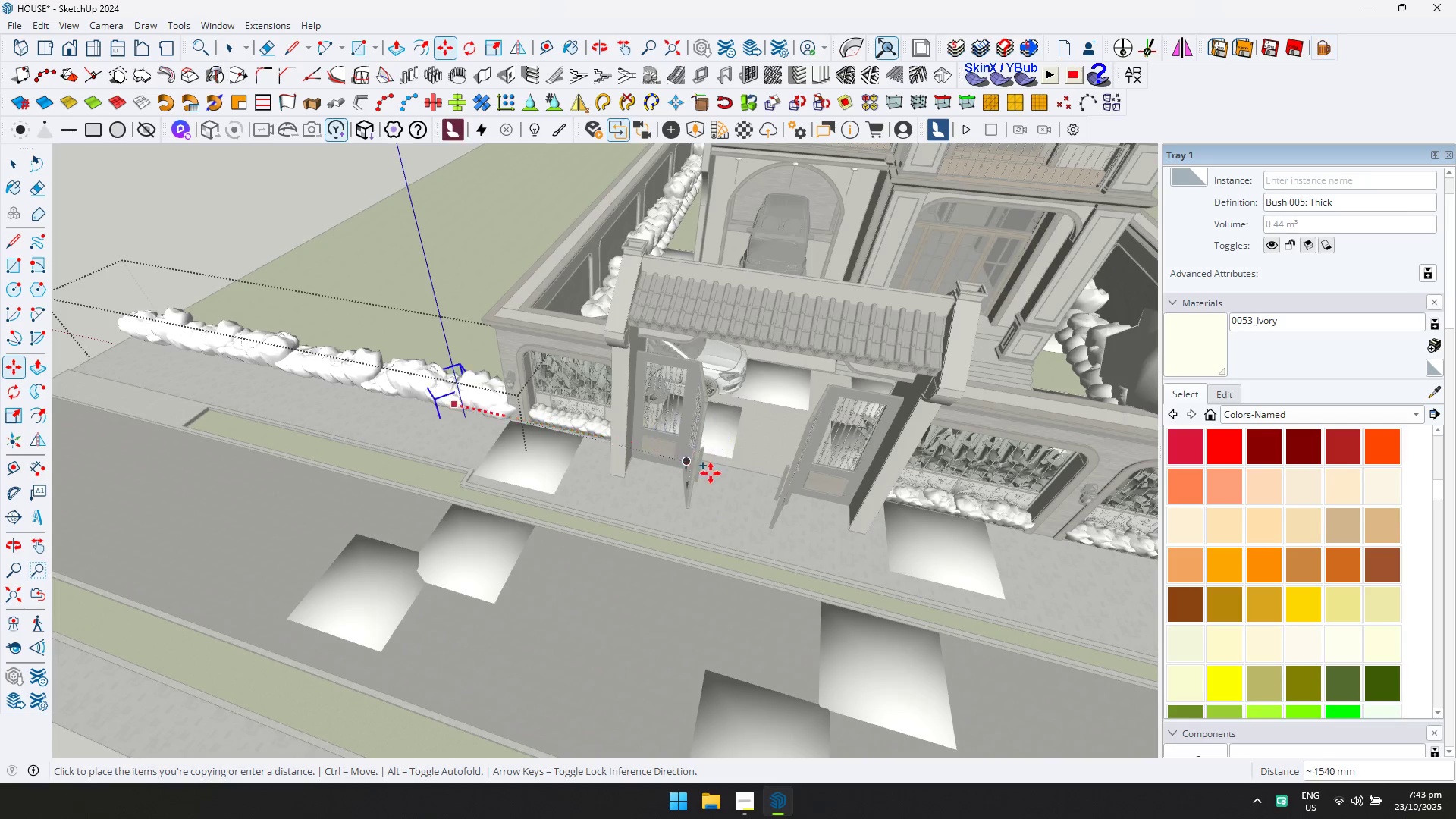 
scroll: coordinate [992, 525], scroll_direction: down, amount: 2.0
 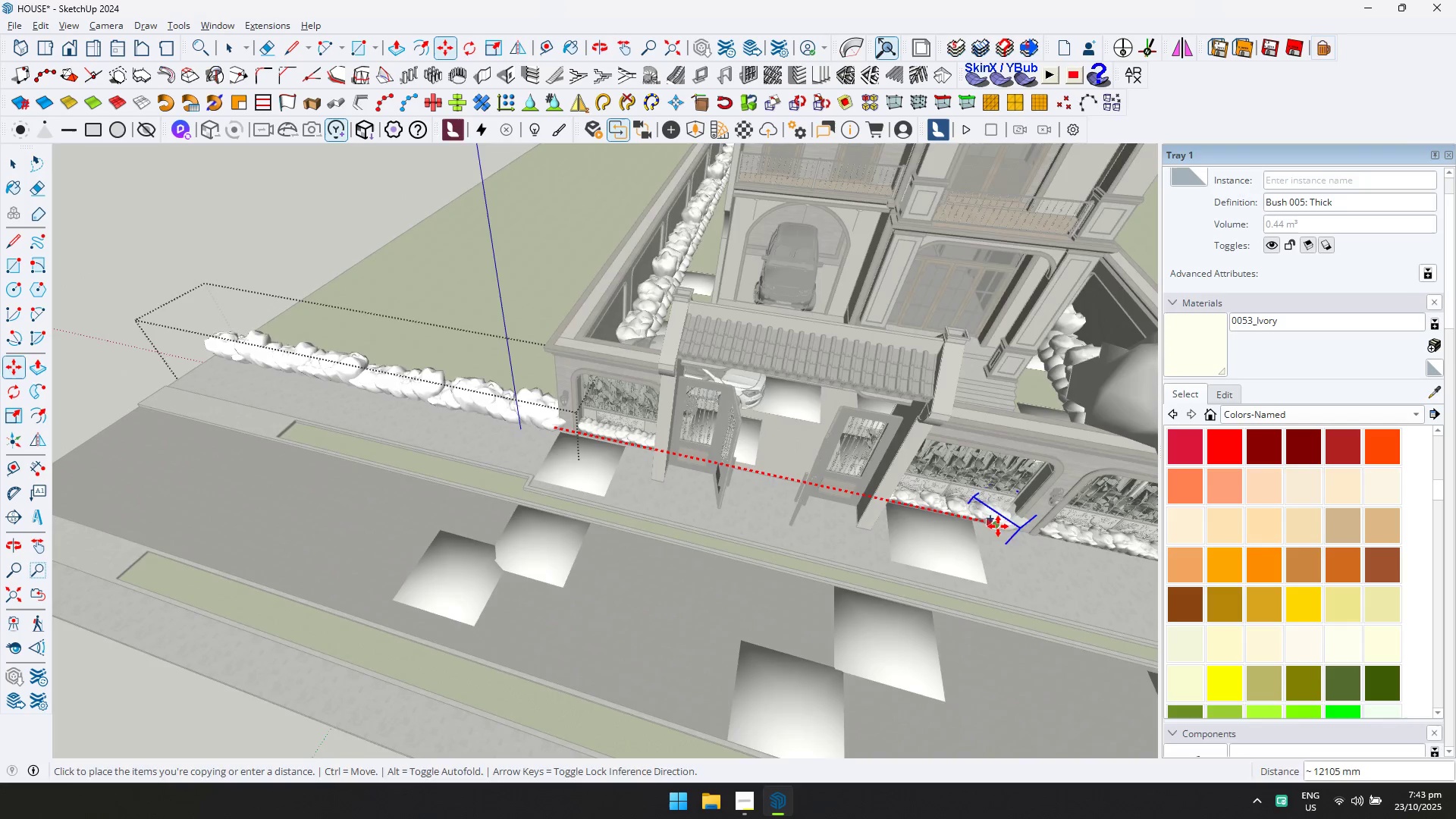 
hold_key(key=ShiftLeft, duration=0.36)
 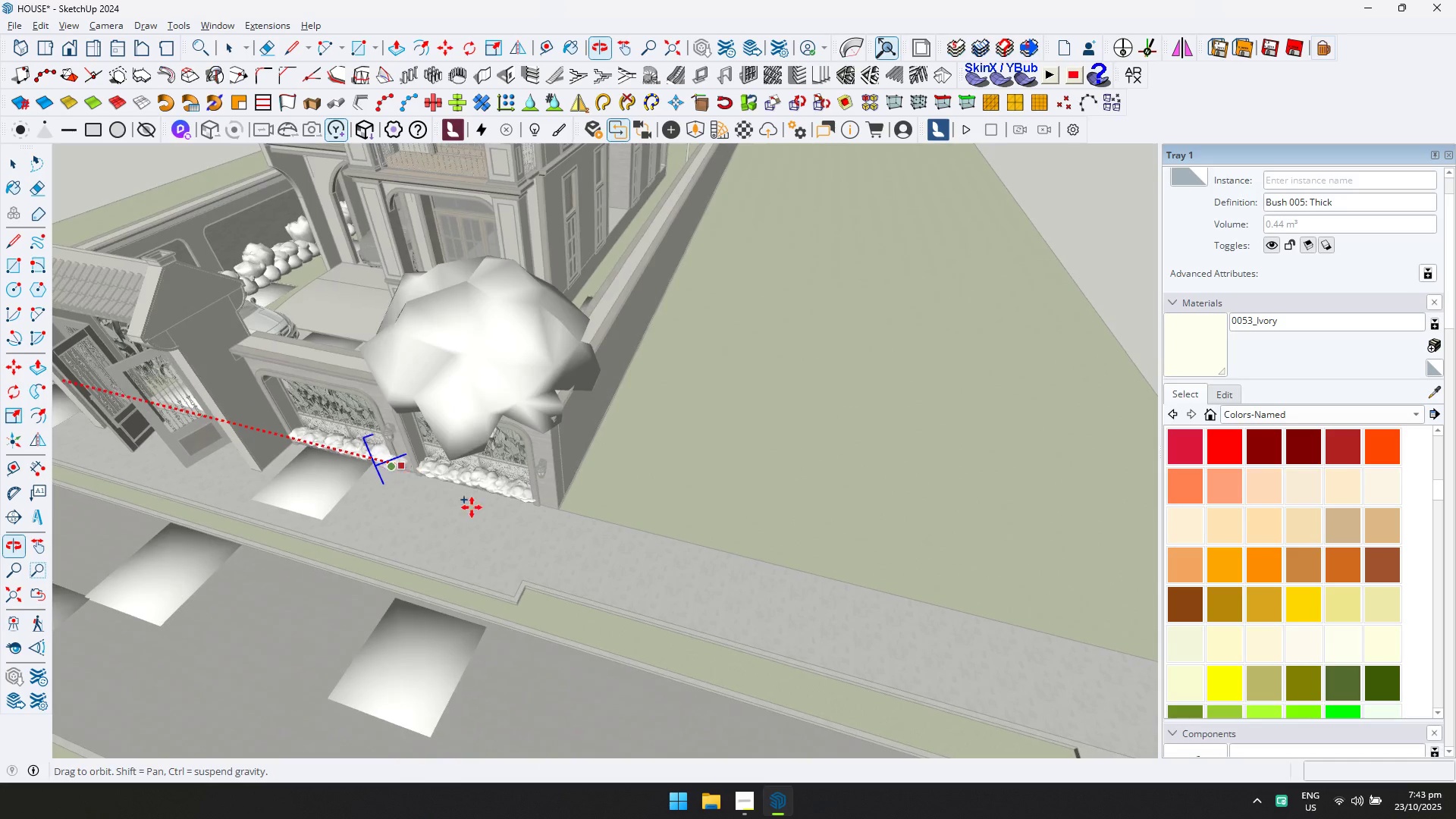 
scroll: coordinate [559, 541], scroll_direction: up, amount: 3.0
 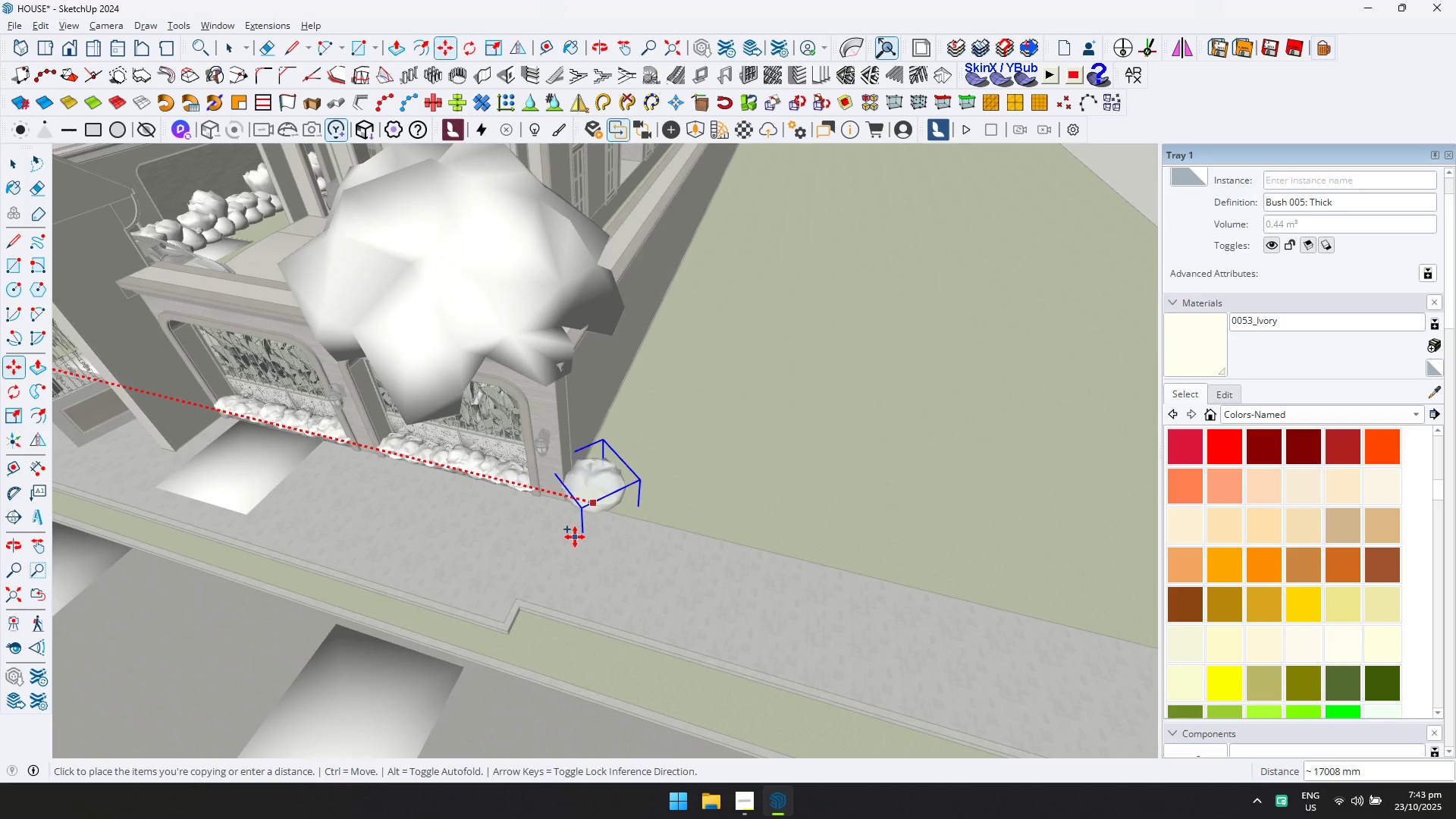 
left_click([574, 536])
 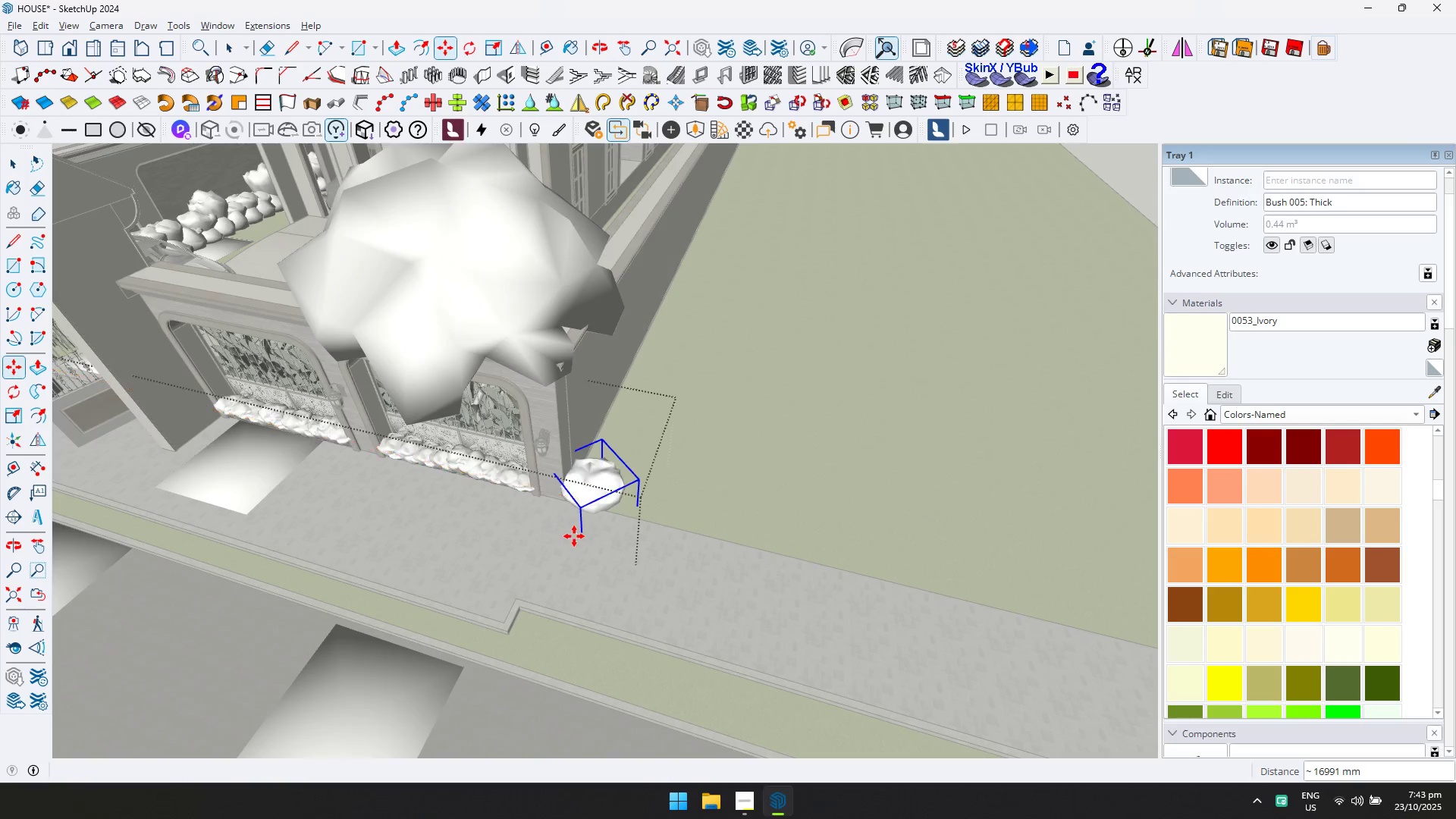 
key(Control+ControlLeft)
 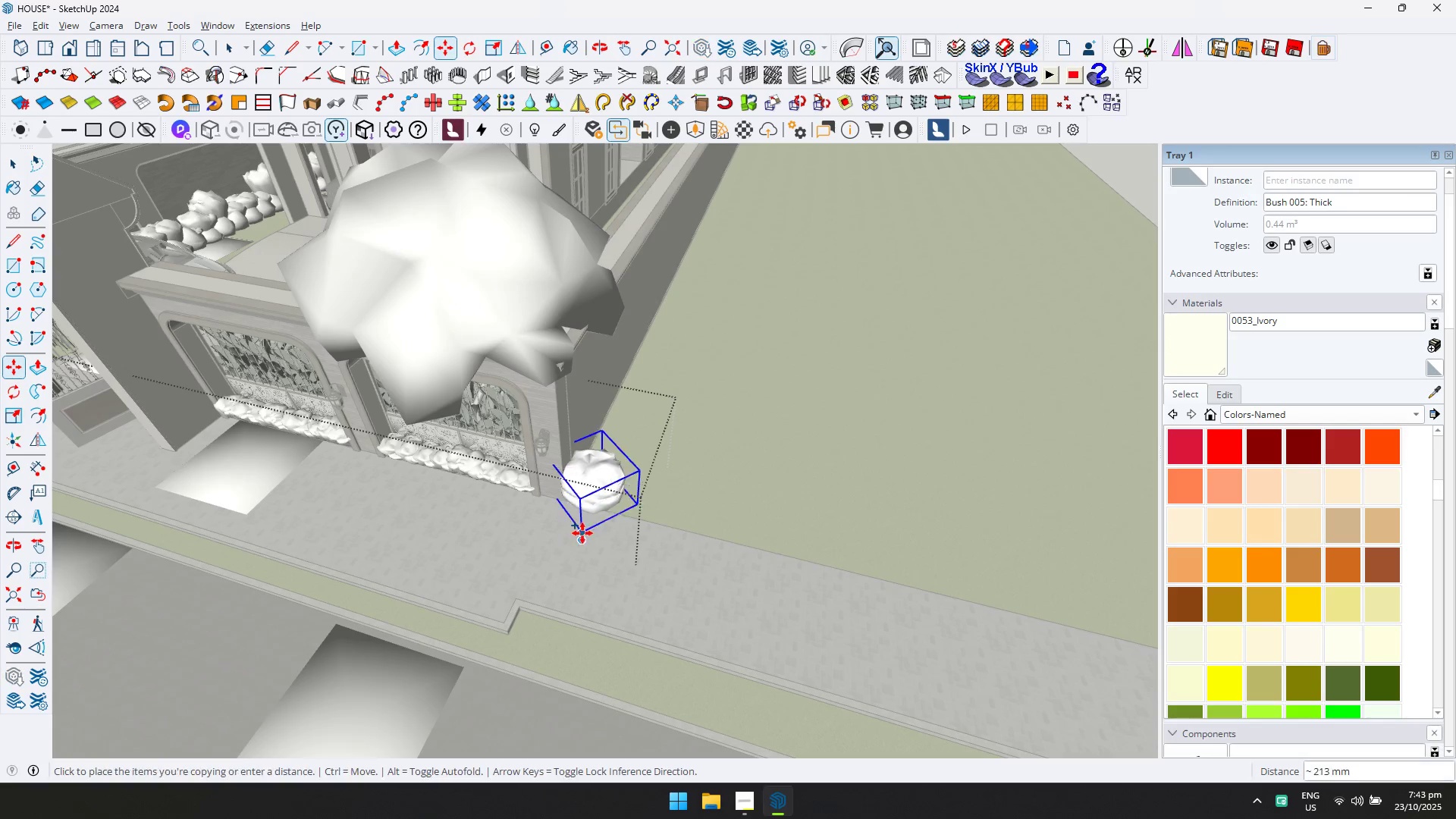 
scroll: coordinate [783, 575], scroll_direction: down, amount: 2.0
 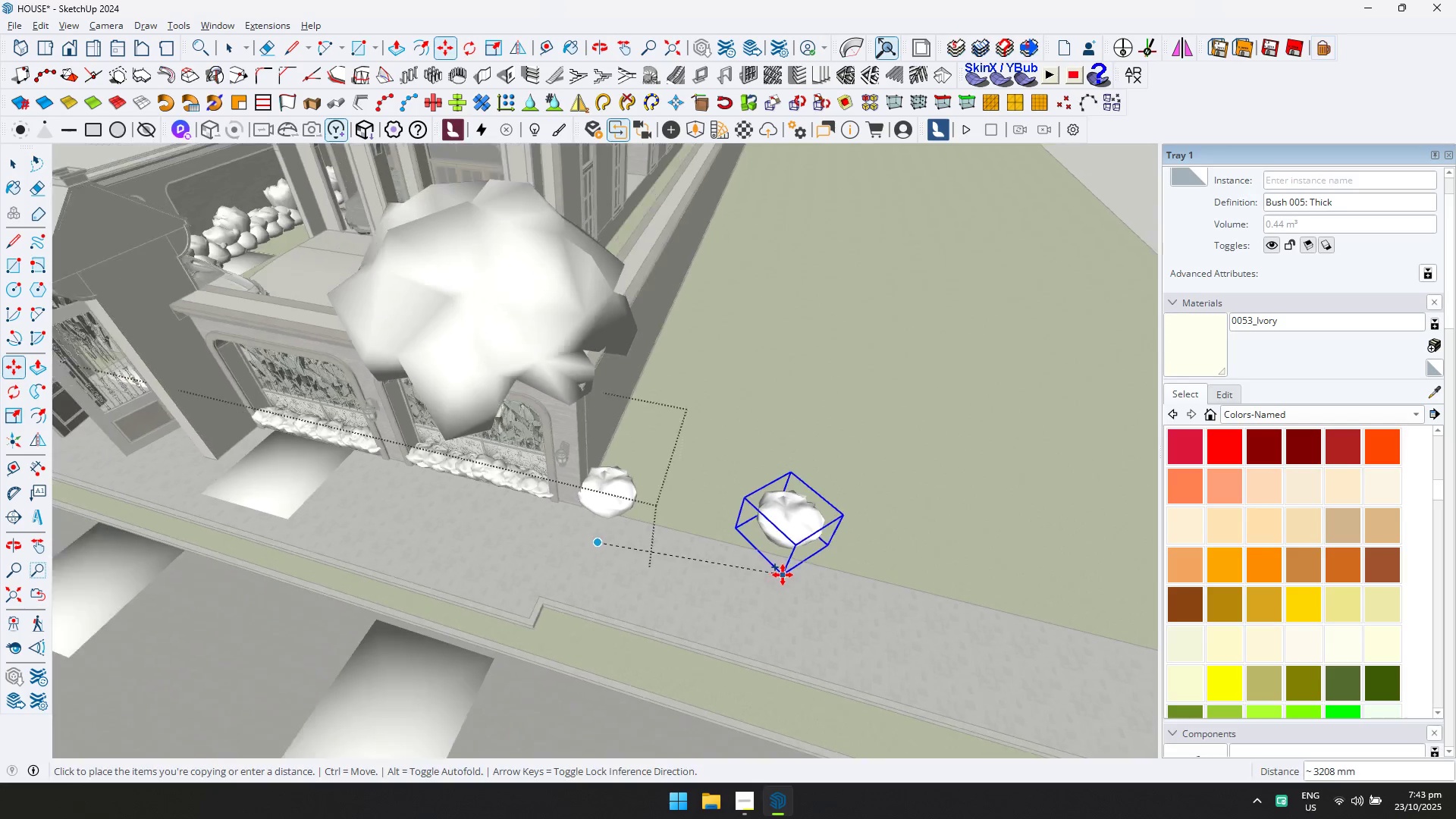 
hold_key(key=ShiftLeft, duration=0.31)
 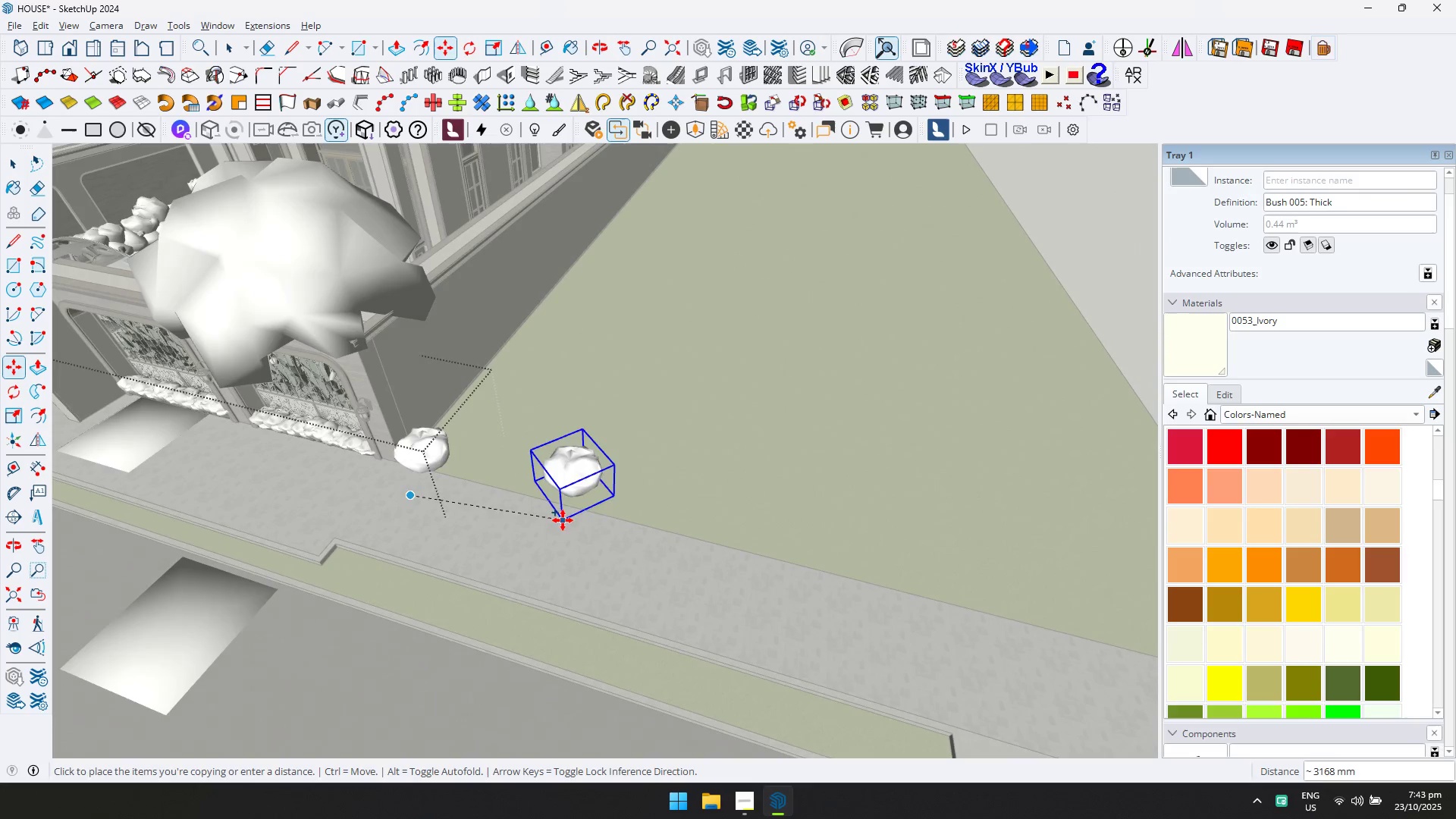 
key(ArrowLeft)
 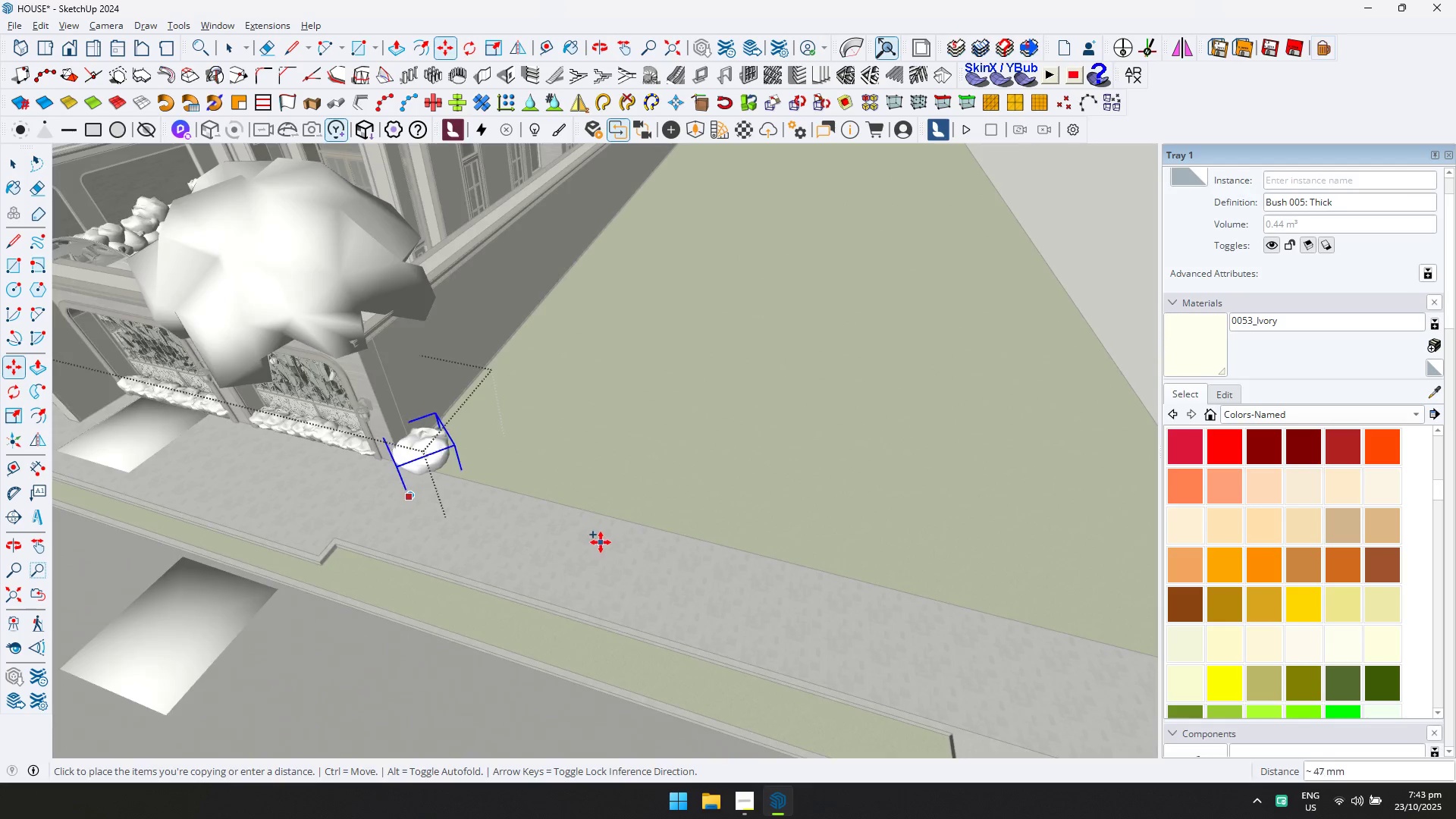 
scroll: coordinate [610, 550], scroll_direction: down, amount: 5.0
 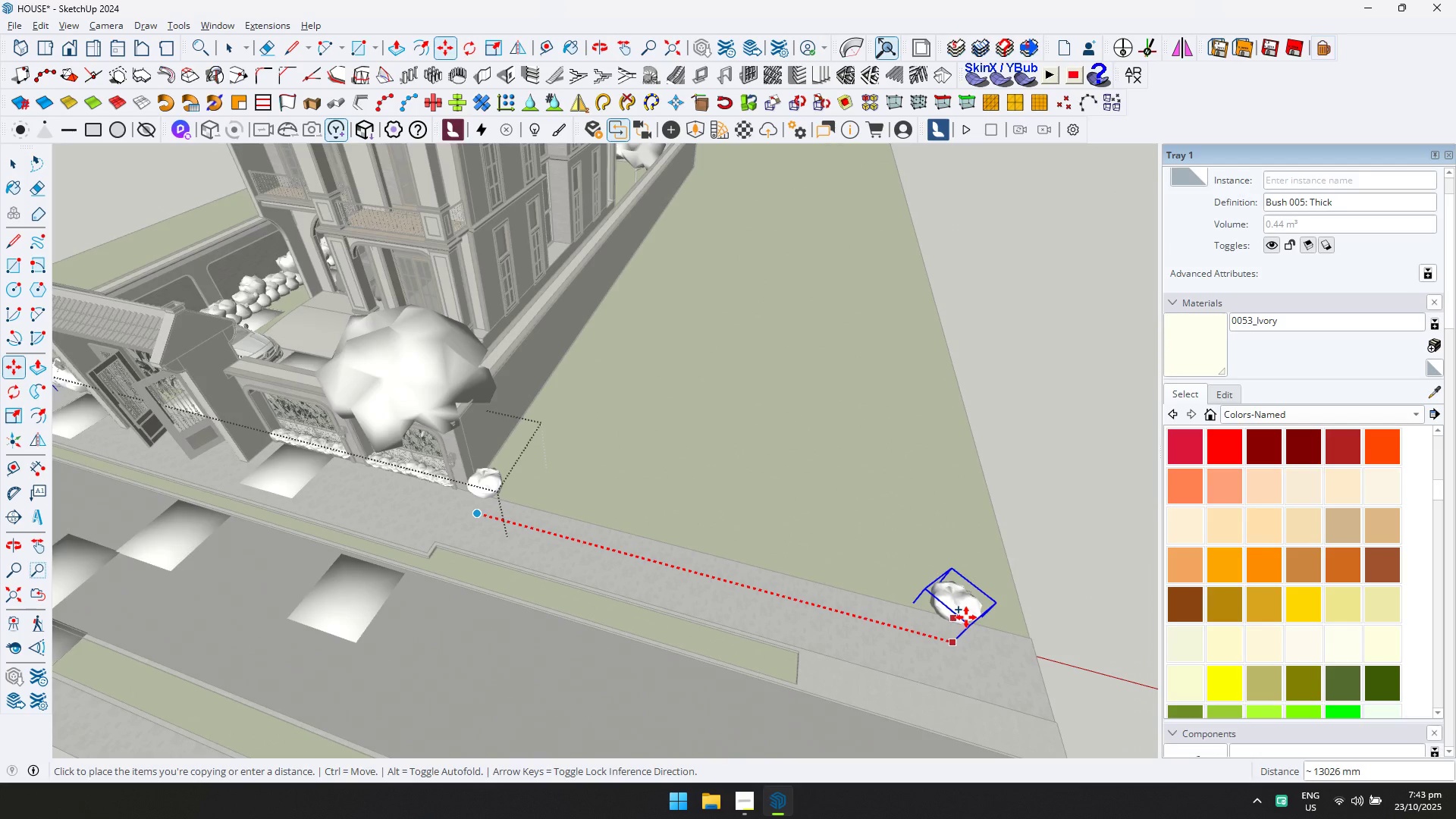 
key(ArrowRight)
 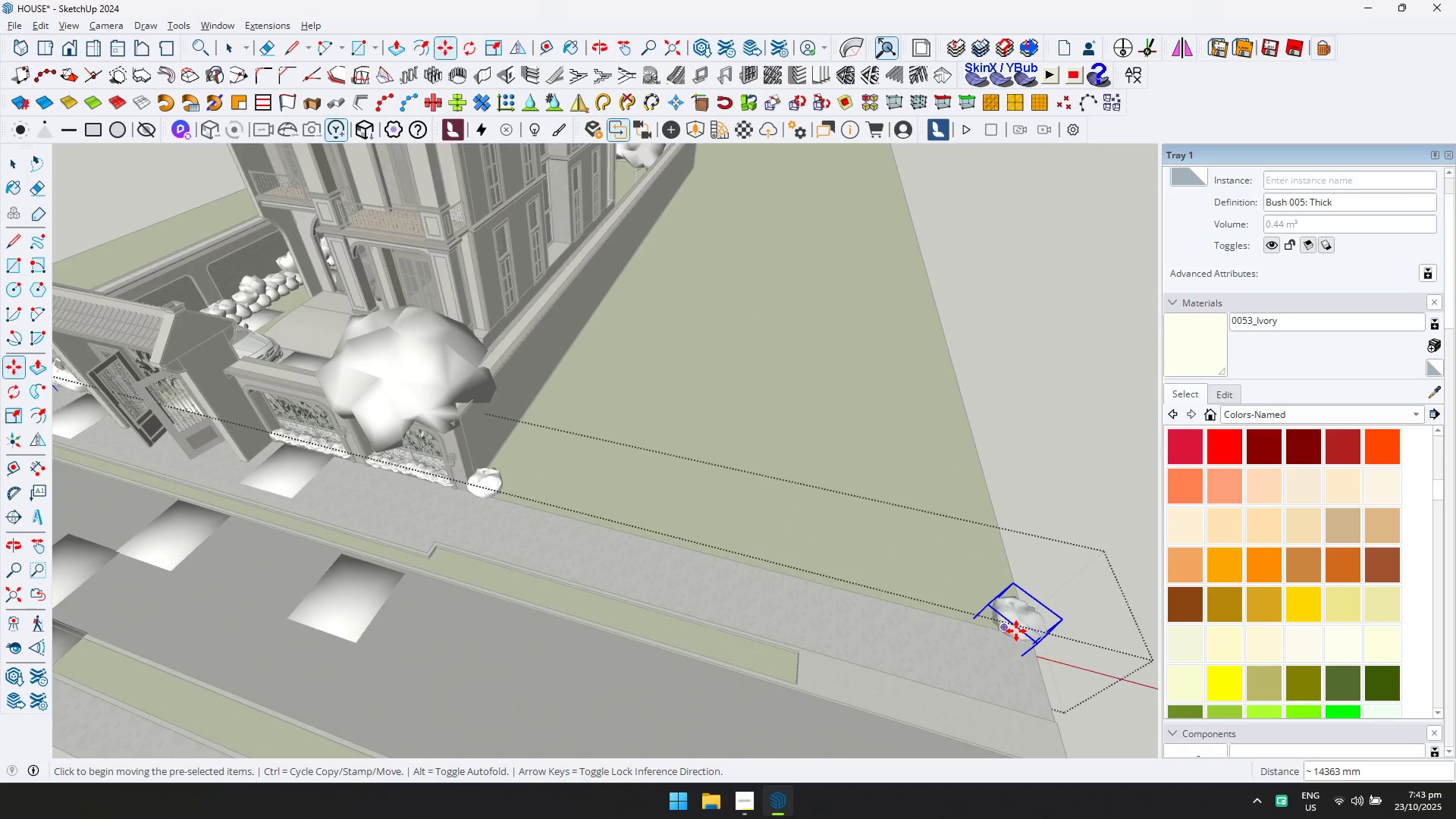 
type(/[F2]25)
 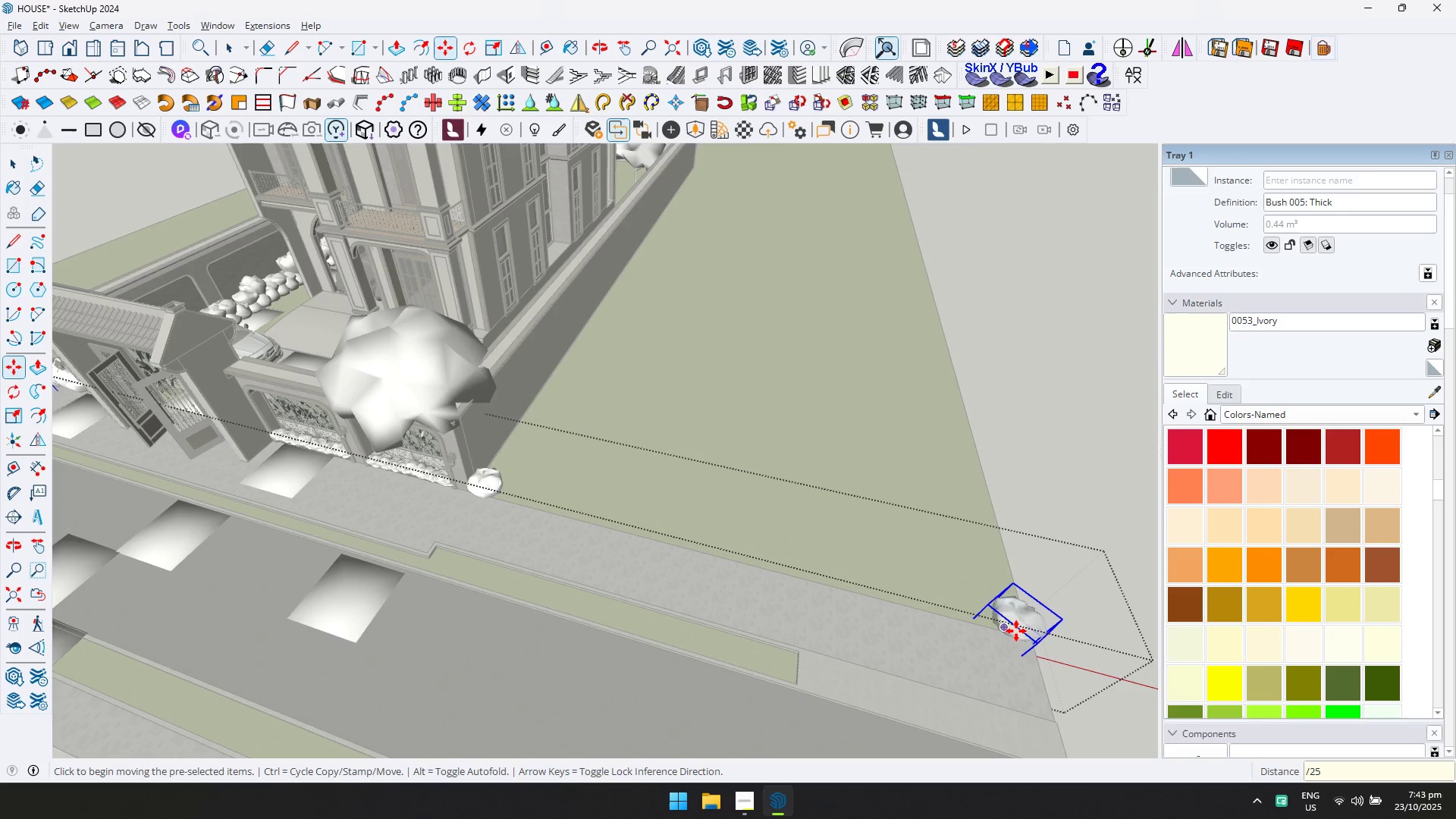 
key(Enter)
 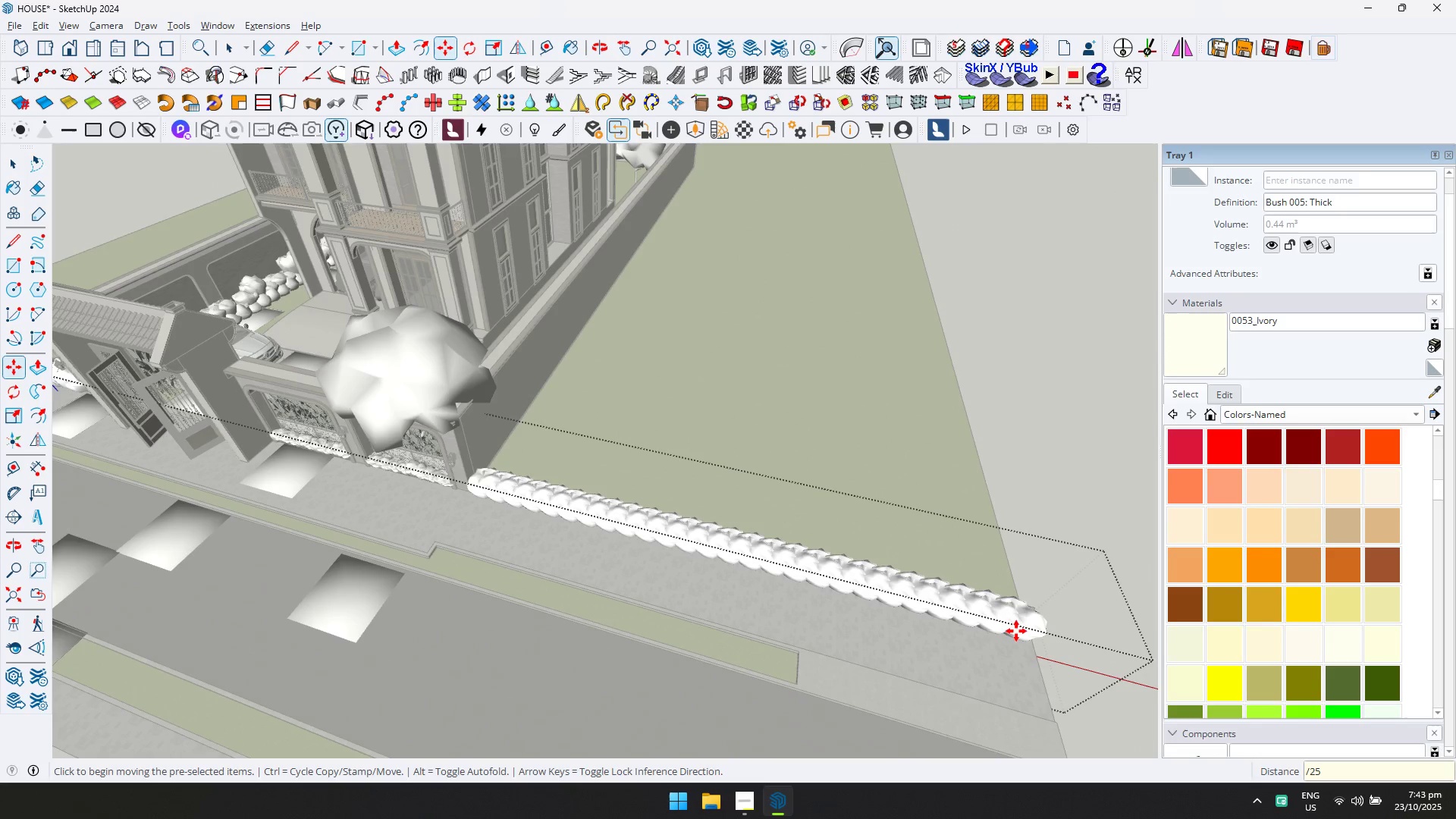 
key(Control+ControlLeft)
 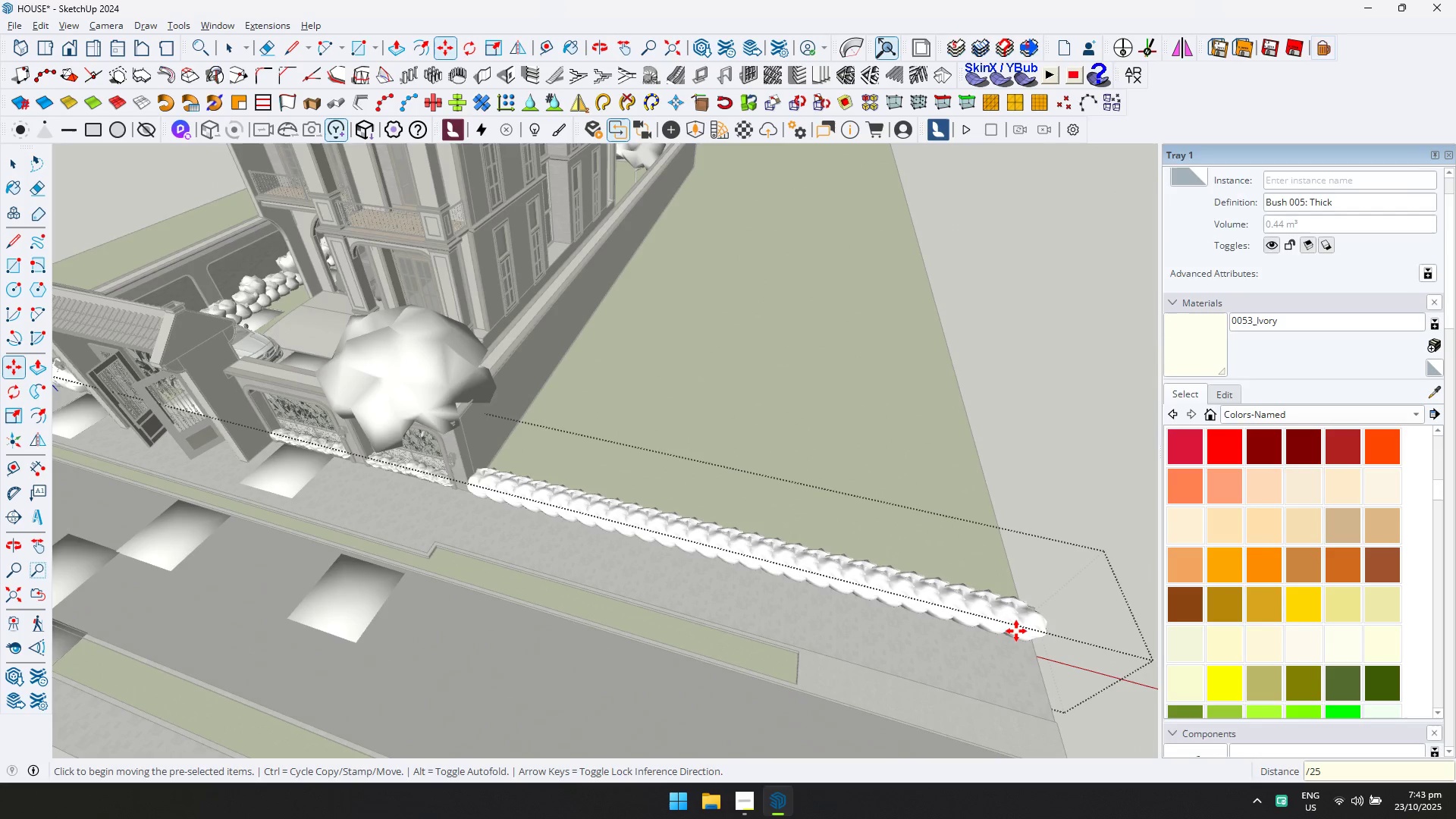 
key(Control+A)
 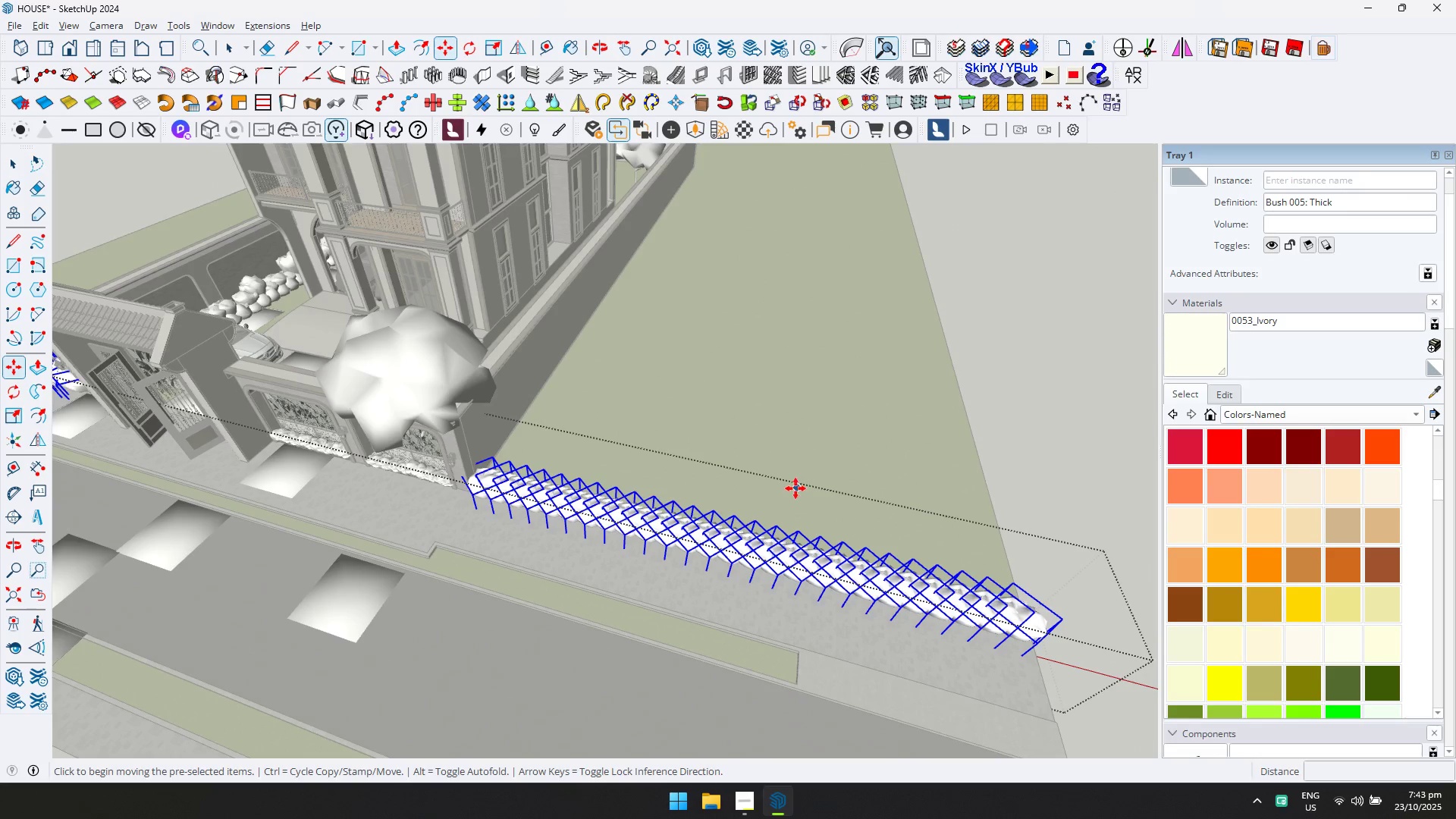 
key(D)
 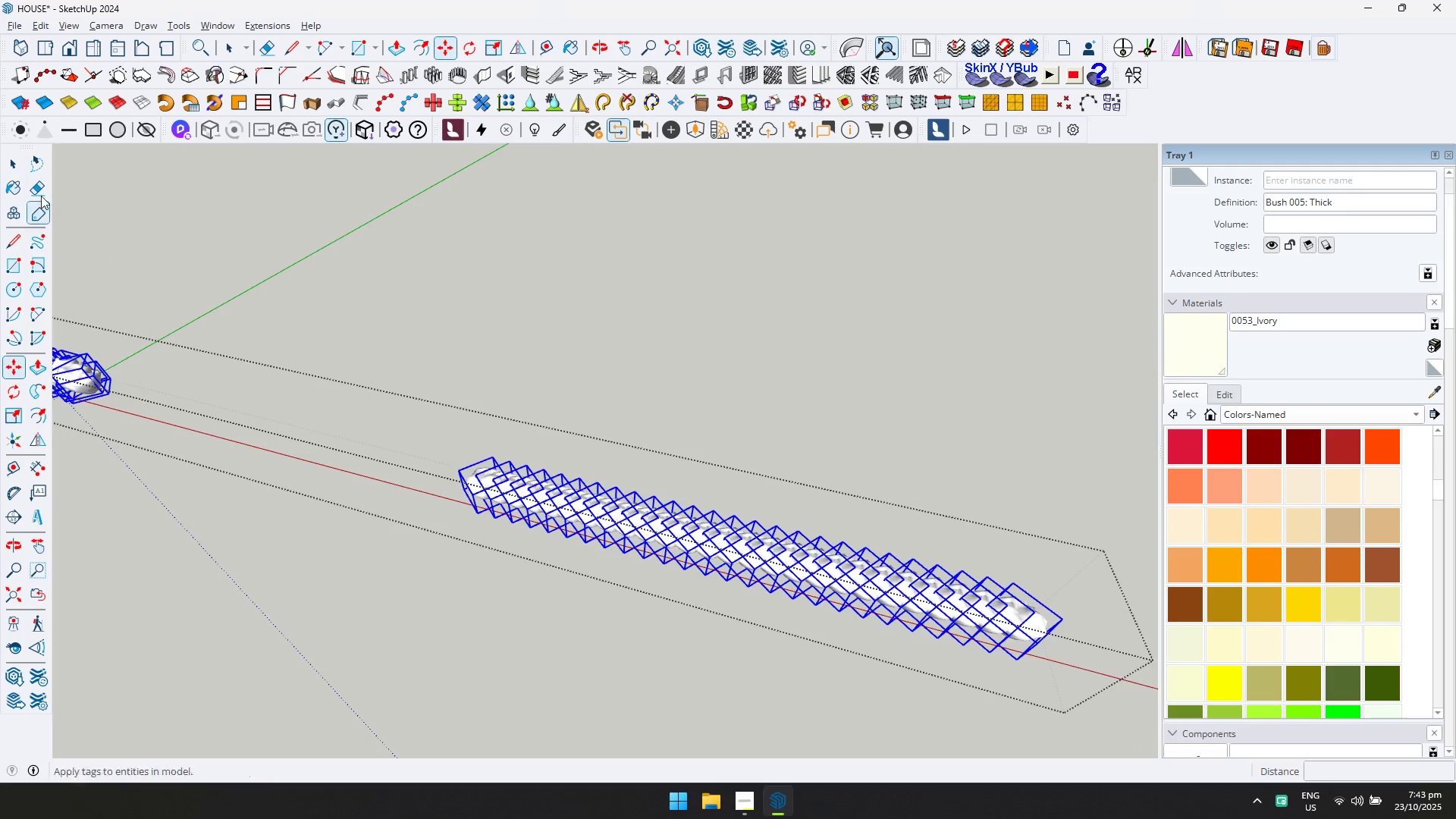 
left_click([7, 159])
 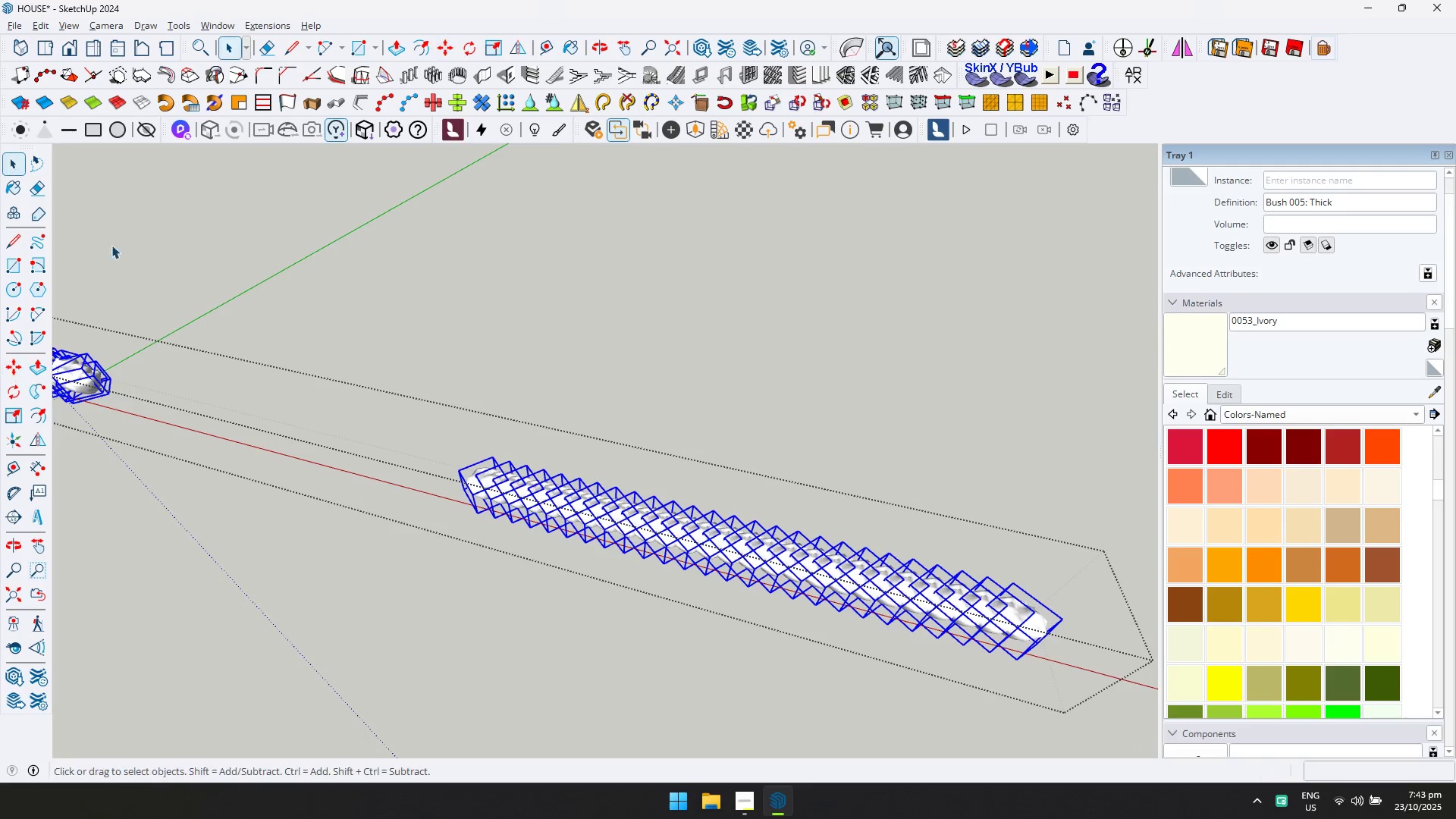 
scroll: coordinate [444, 466], scroll_direction: down, amount: 4.0
 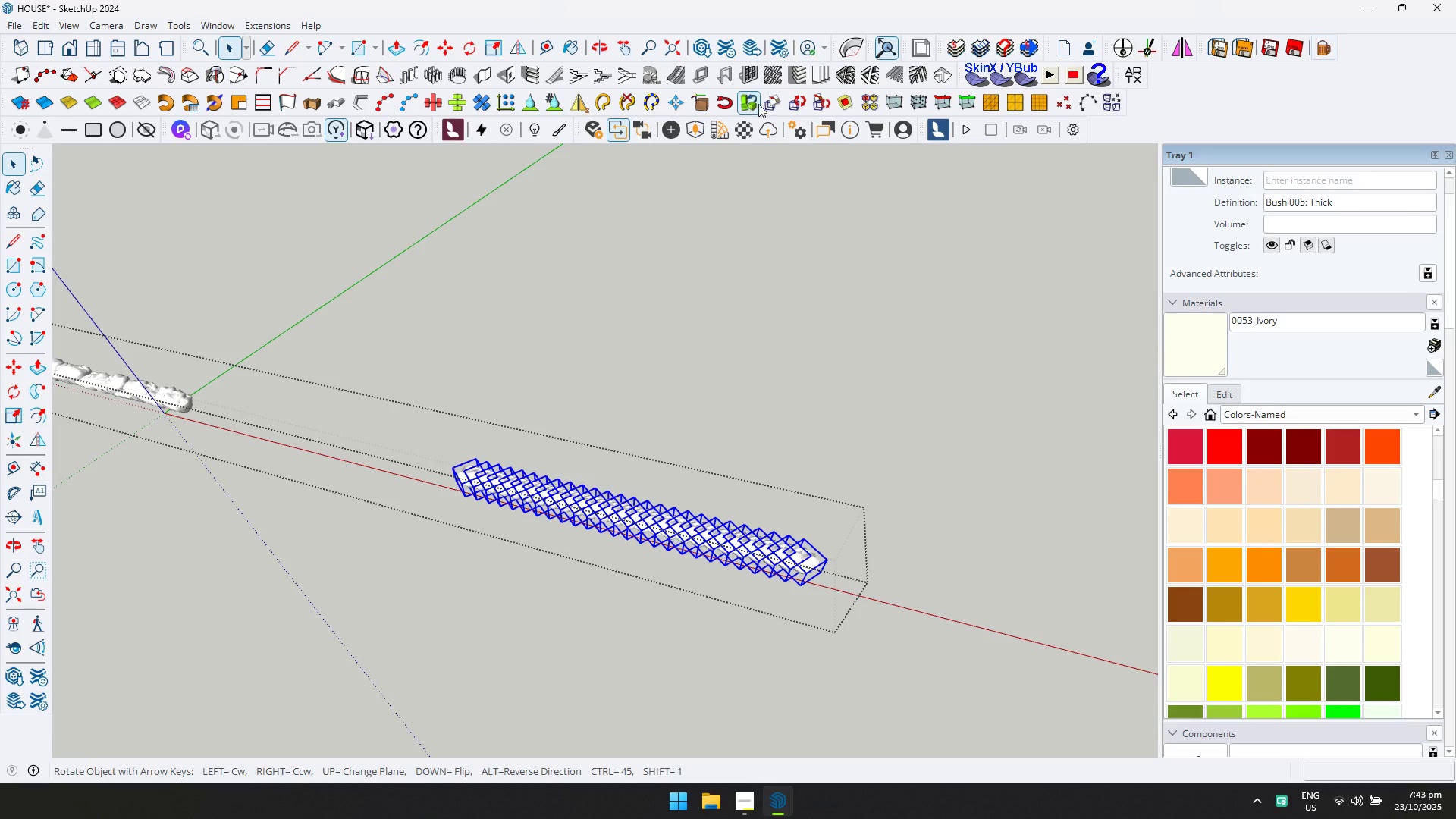 
double_click([824, 105])
 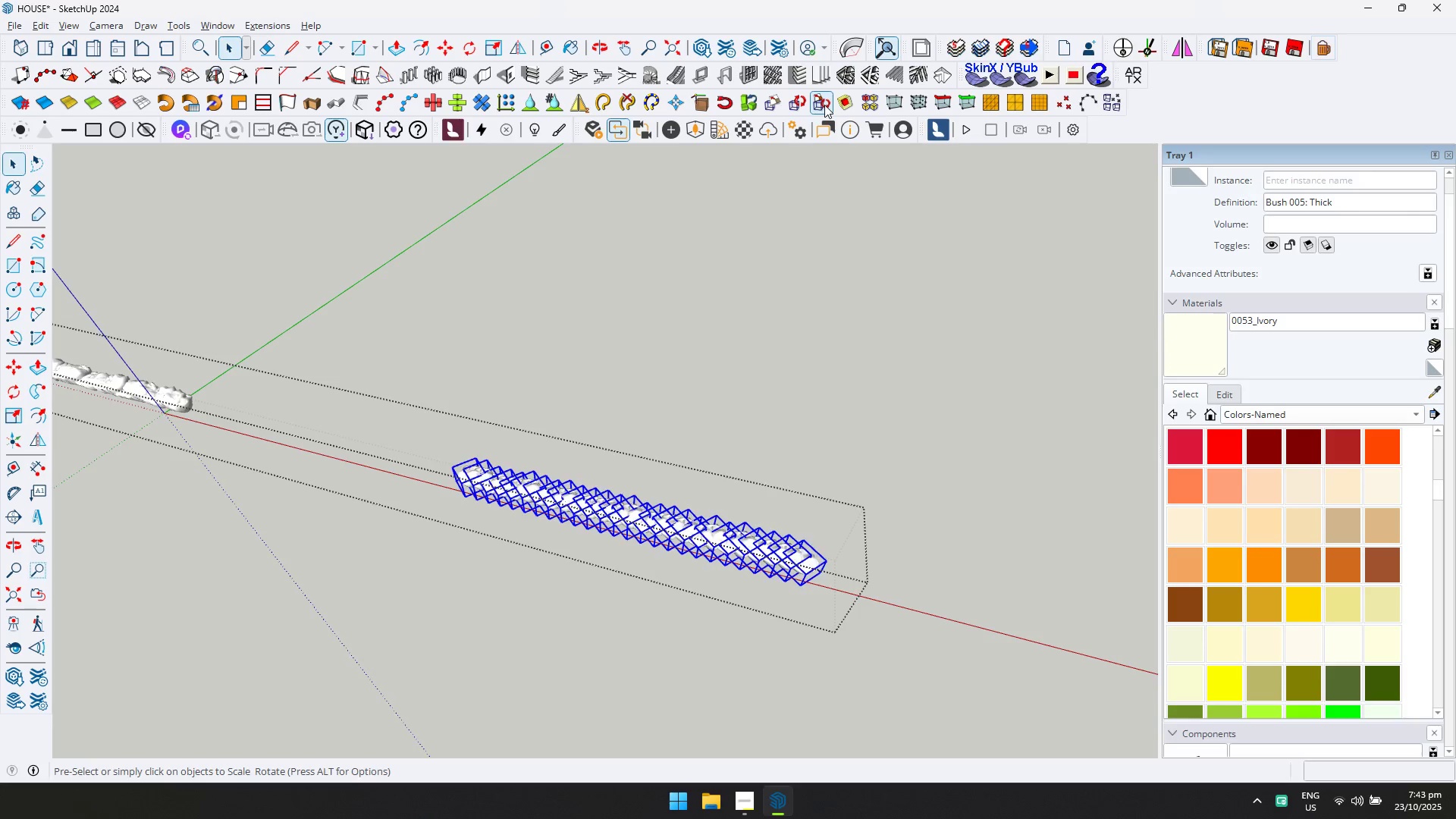 
key(Escape)
 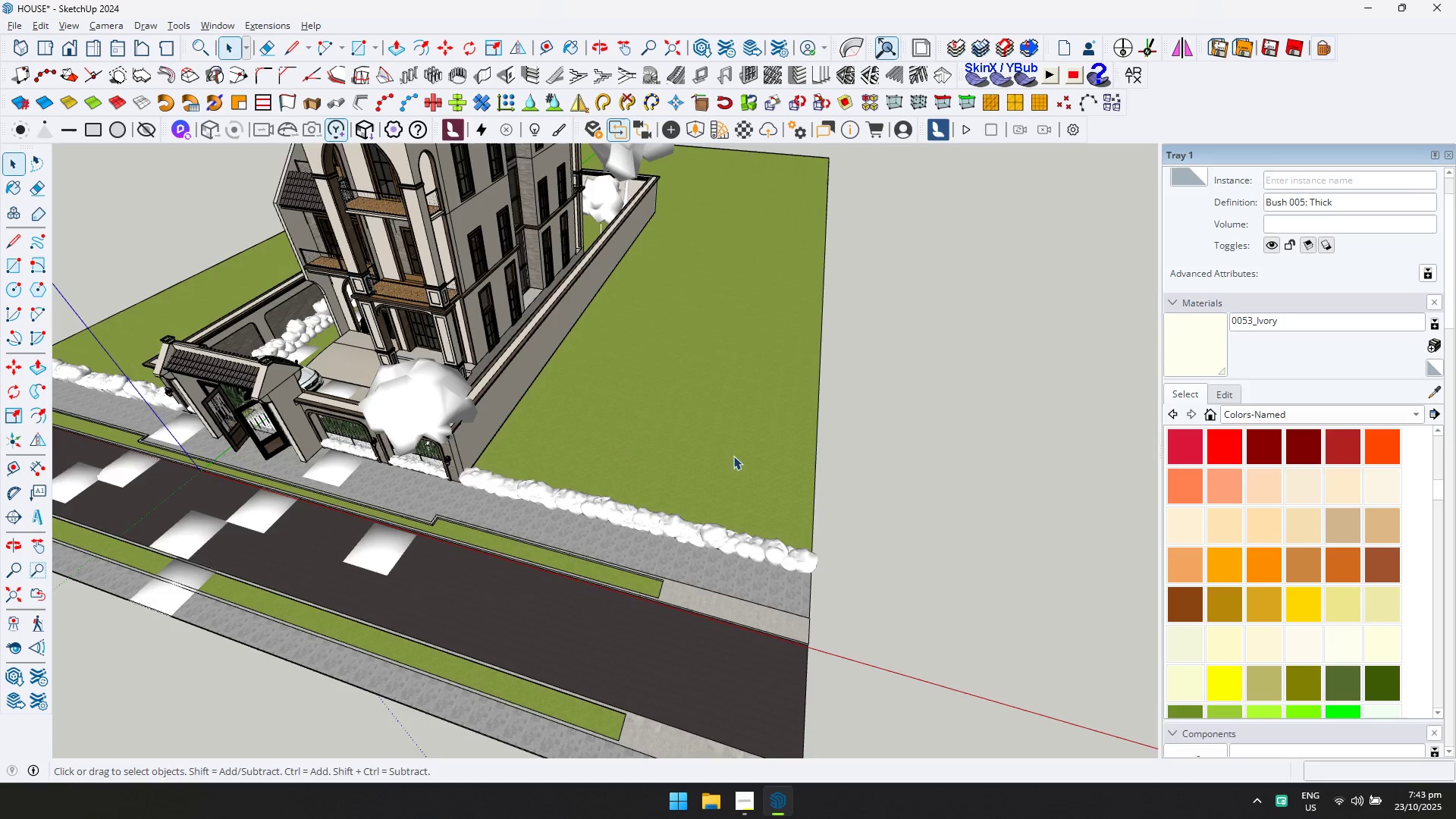 
scroll: coordinate [678, 483], scroll_direction: down, amount: 5.0
 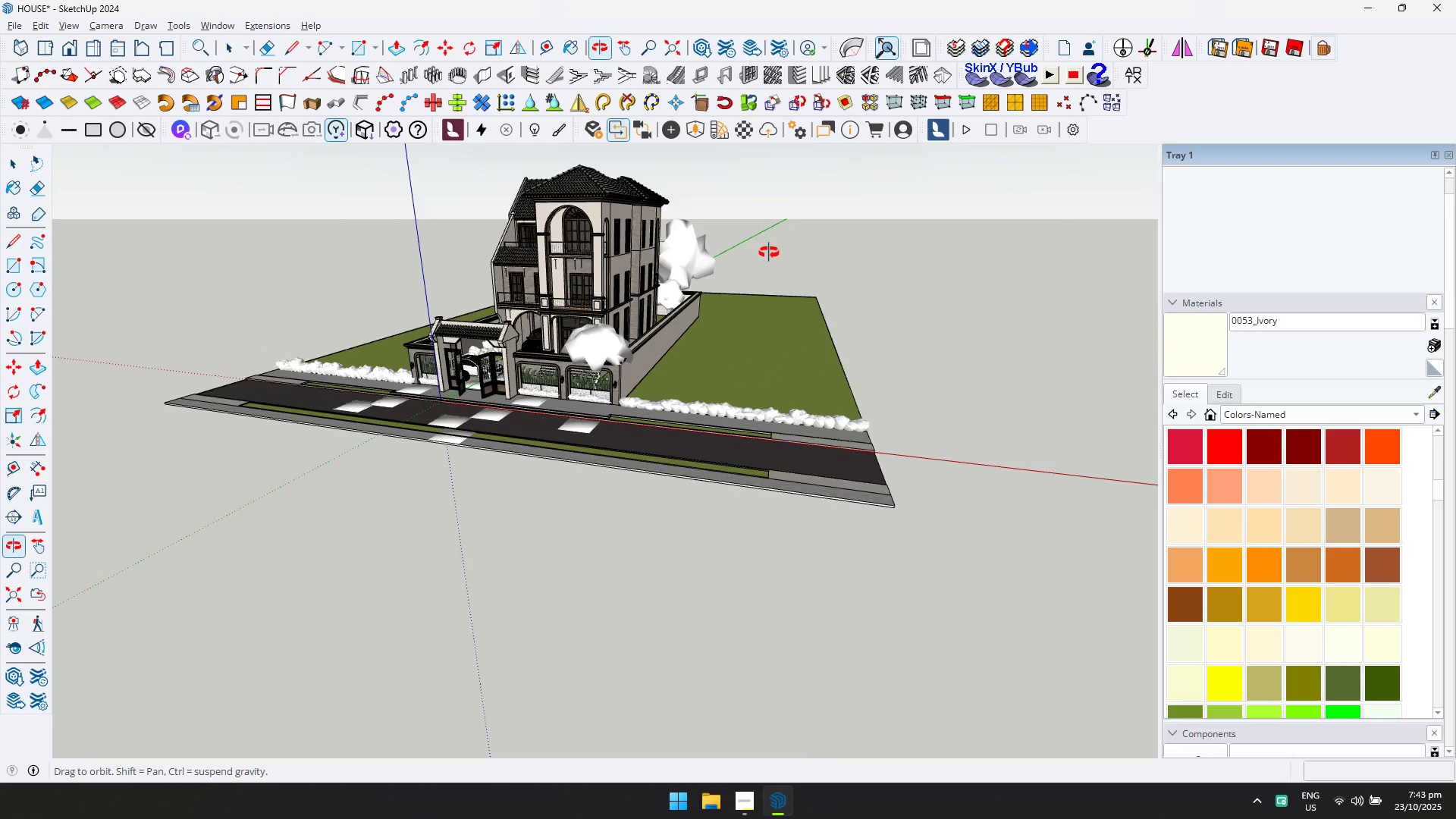 
key(Shift+ShiftLeft)
 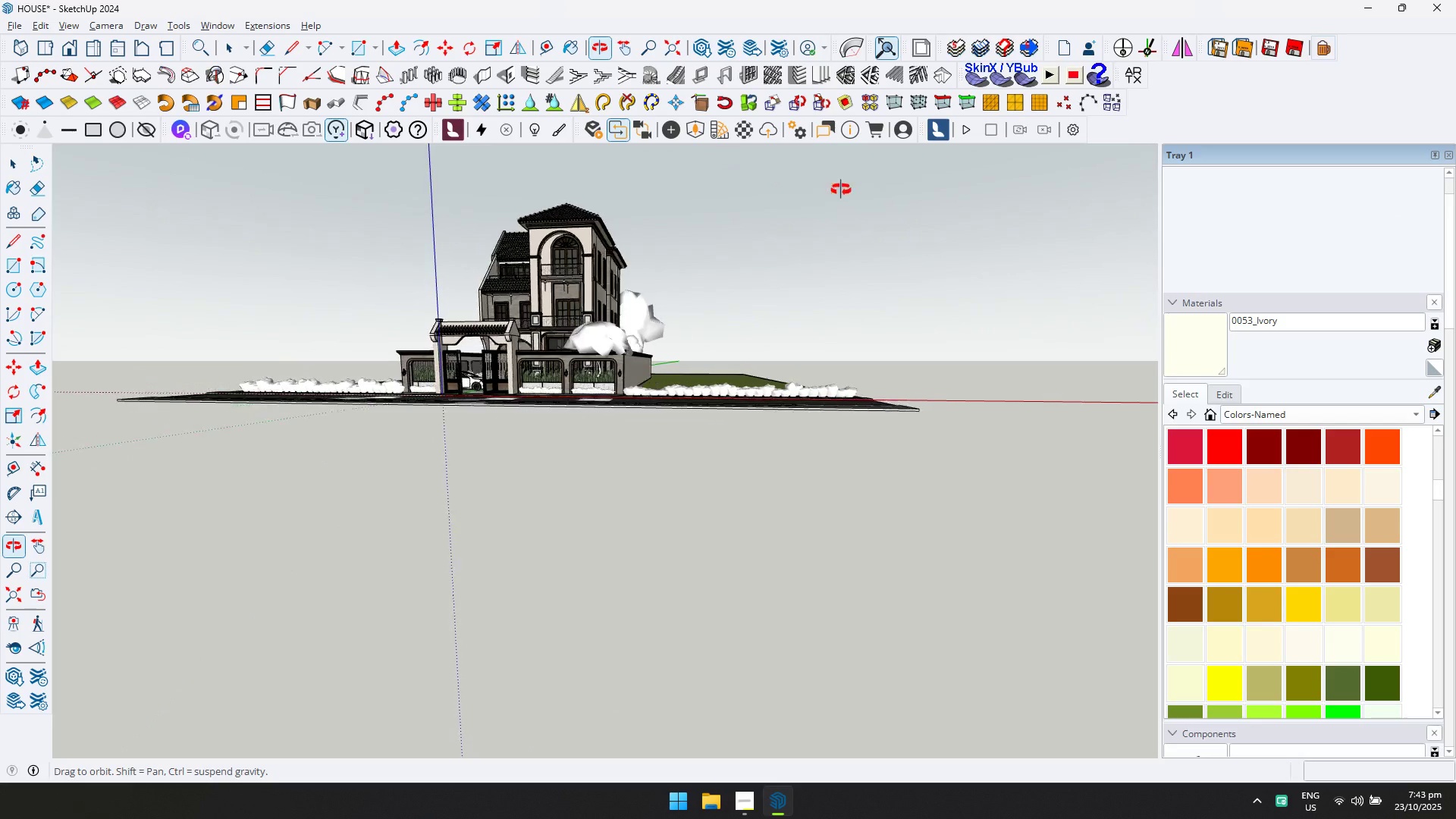 
hold_key(key=ShiftLeft, duration=0.57)
 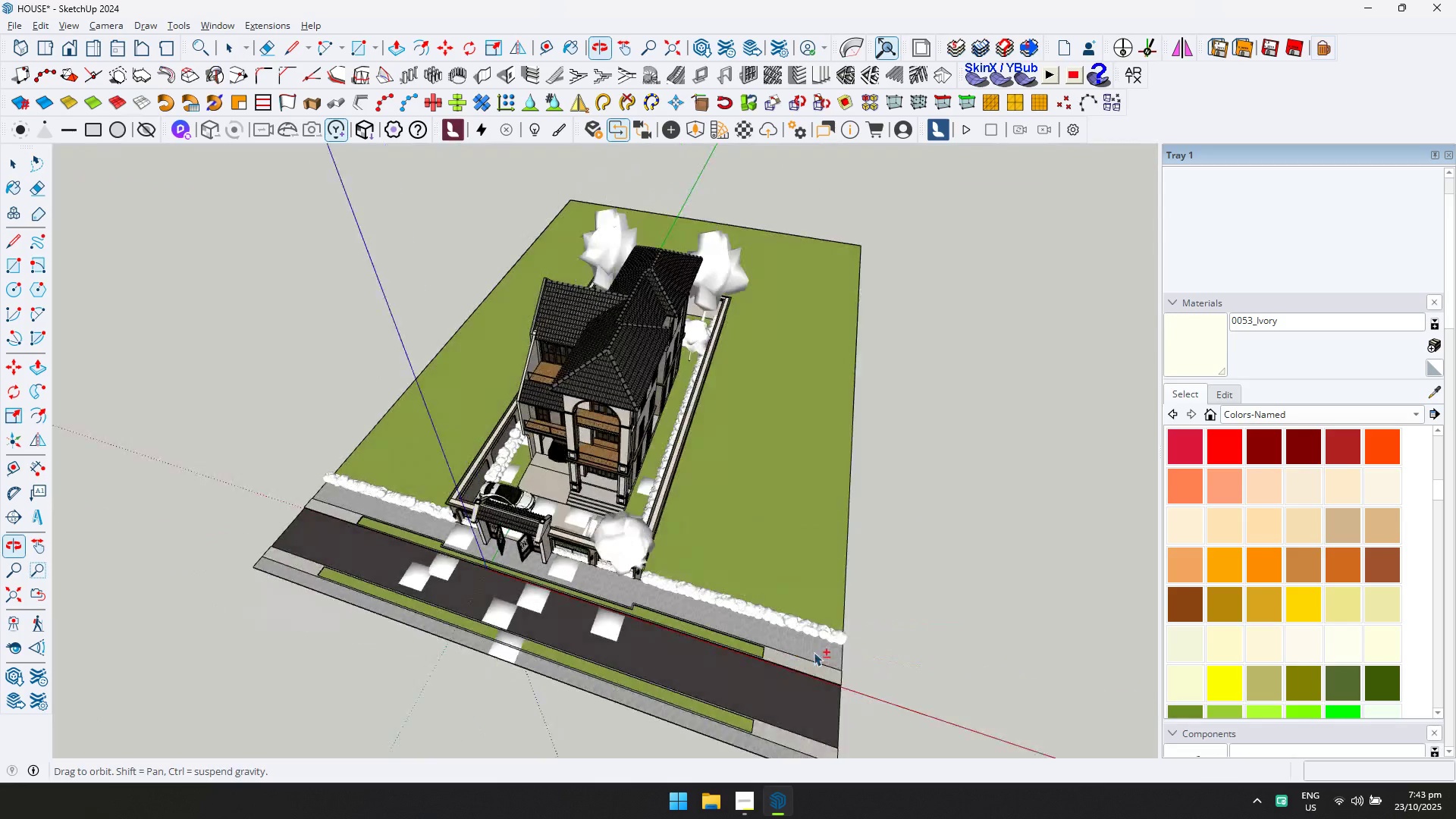 
scroll: coordinate [509, 453], scroll_direction: up, amount: 5.0
 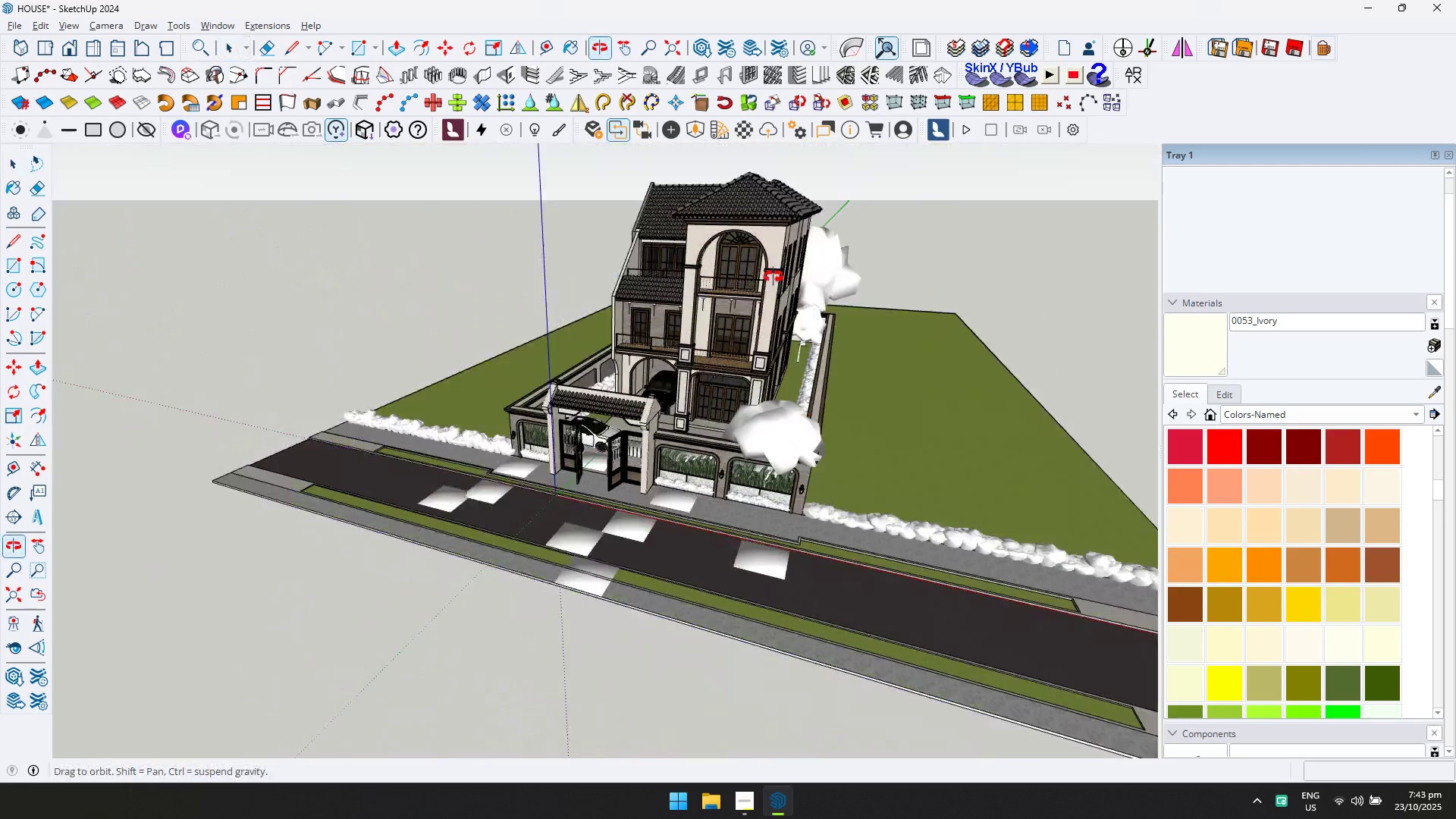 
hold_key(key=ShiftLeft, duration=0.34)
 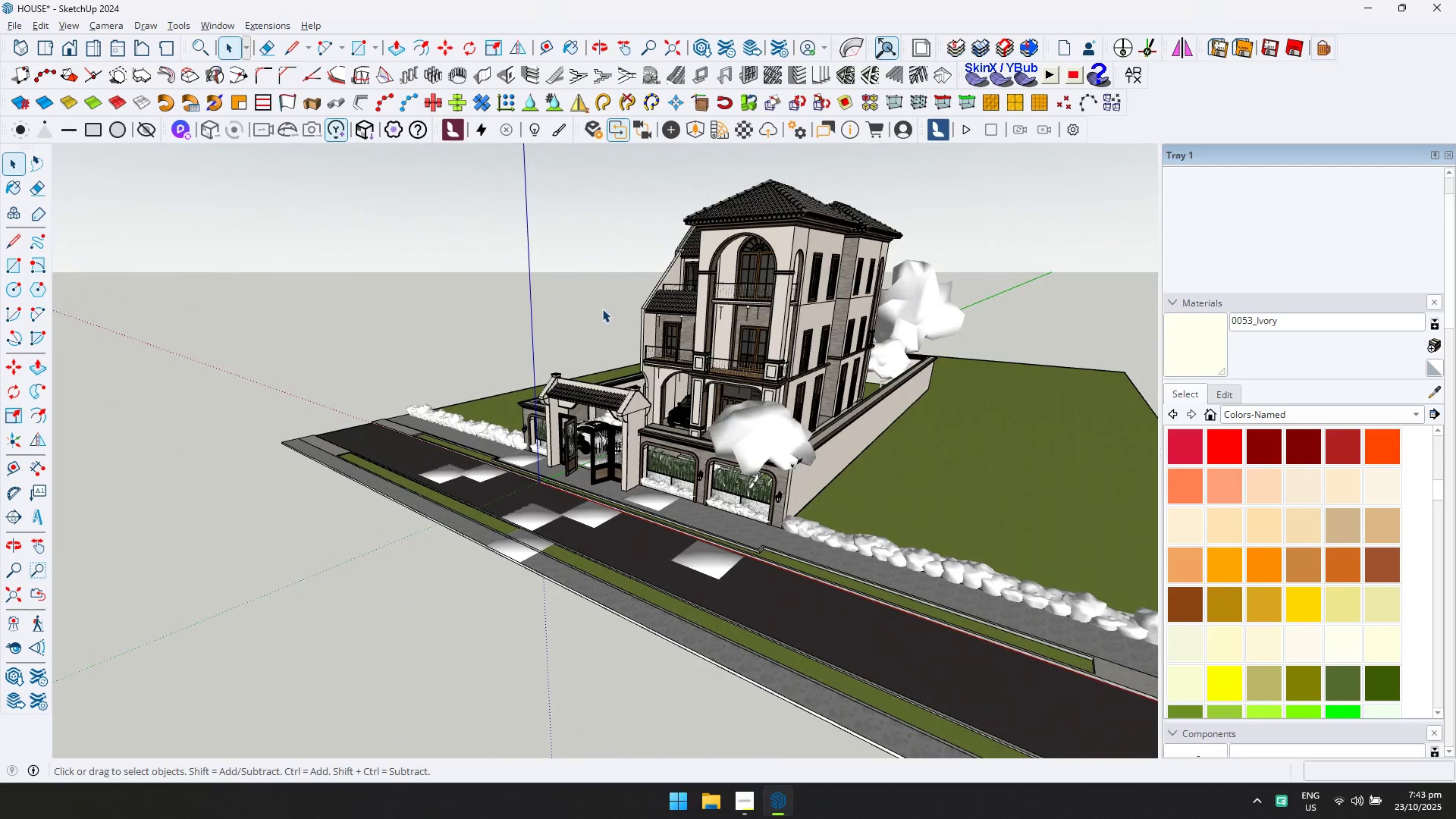 
scroll: coordinate [569, 500], scroll_direction: up, amount: 8.0
 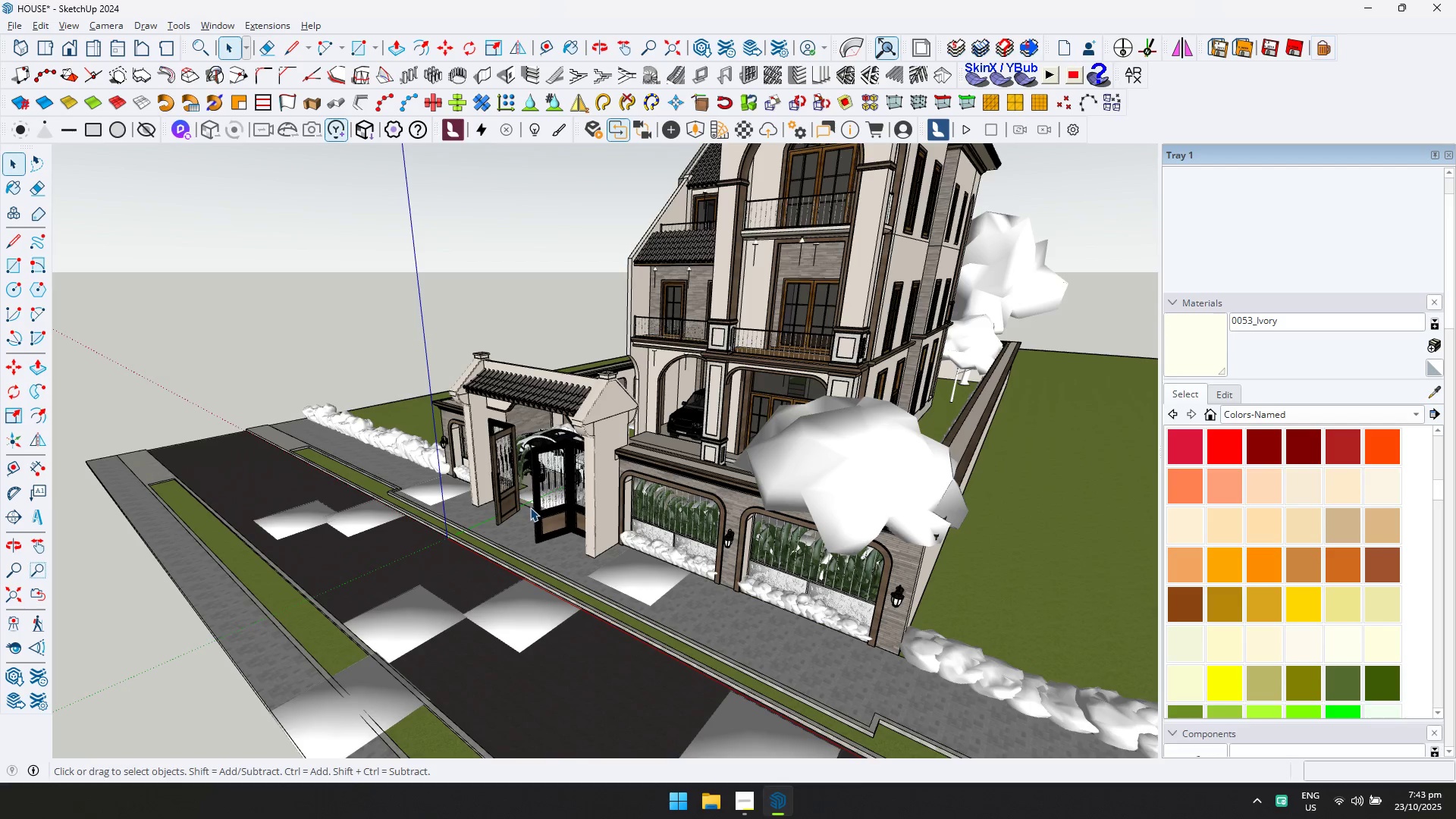 
scroll: coordinate [448, 469], scroll_direction: down, amount: 2.0
 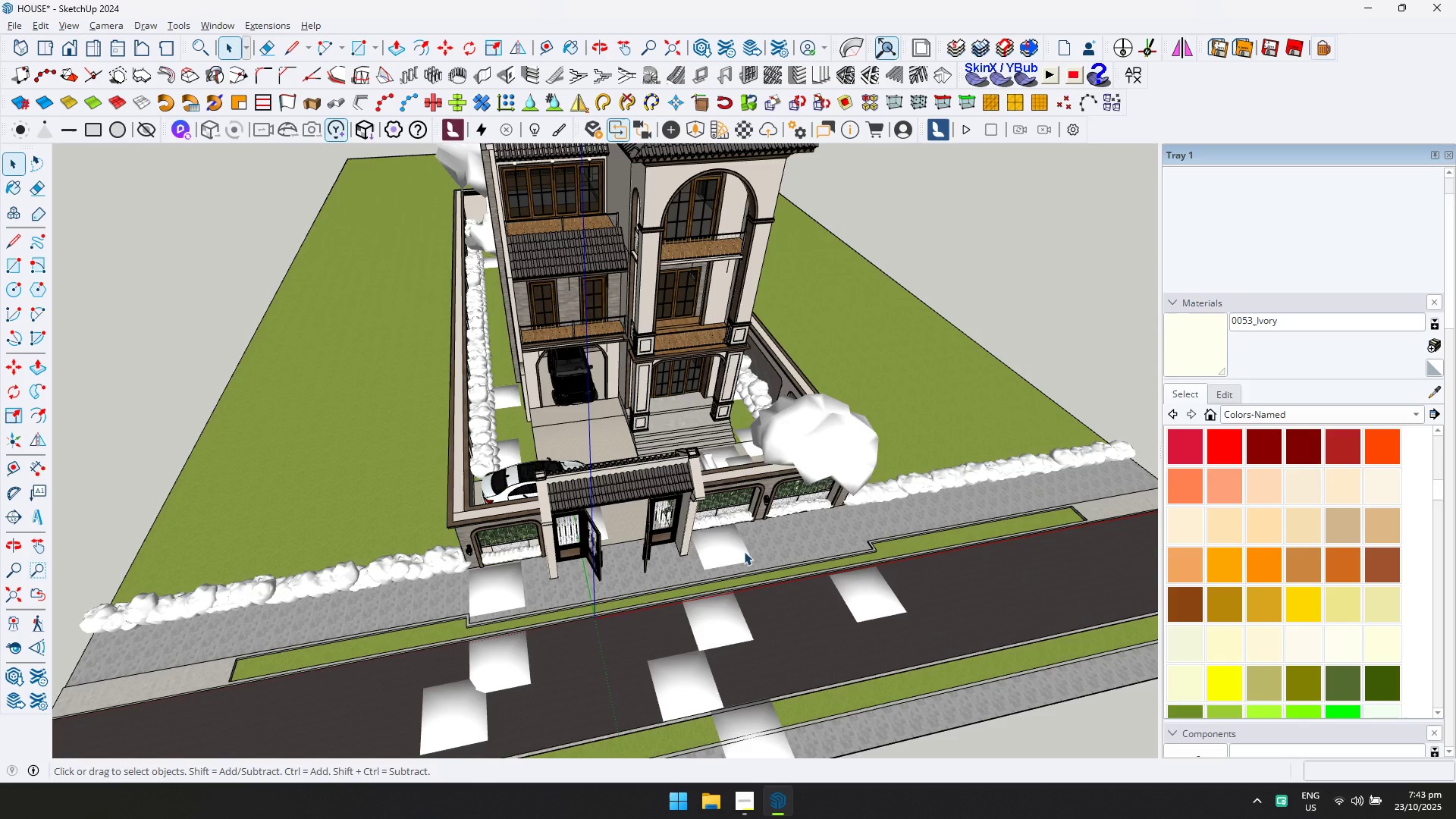 
wait(5.13)
 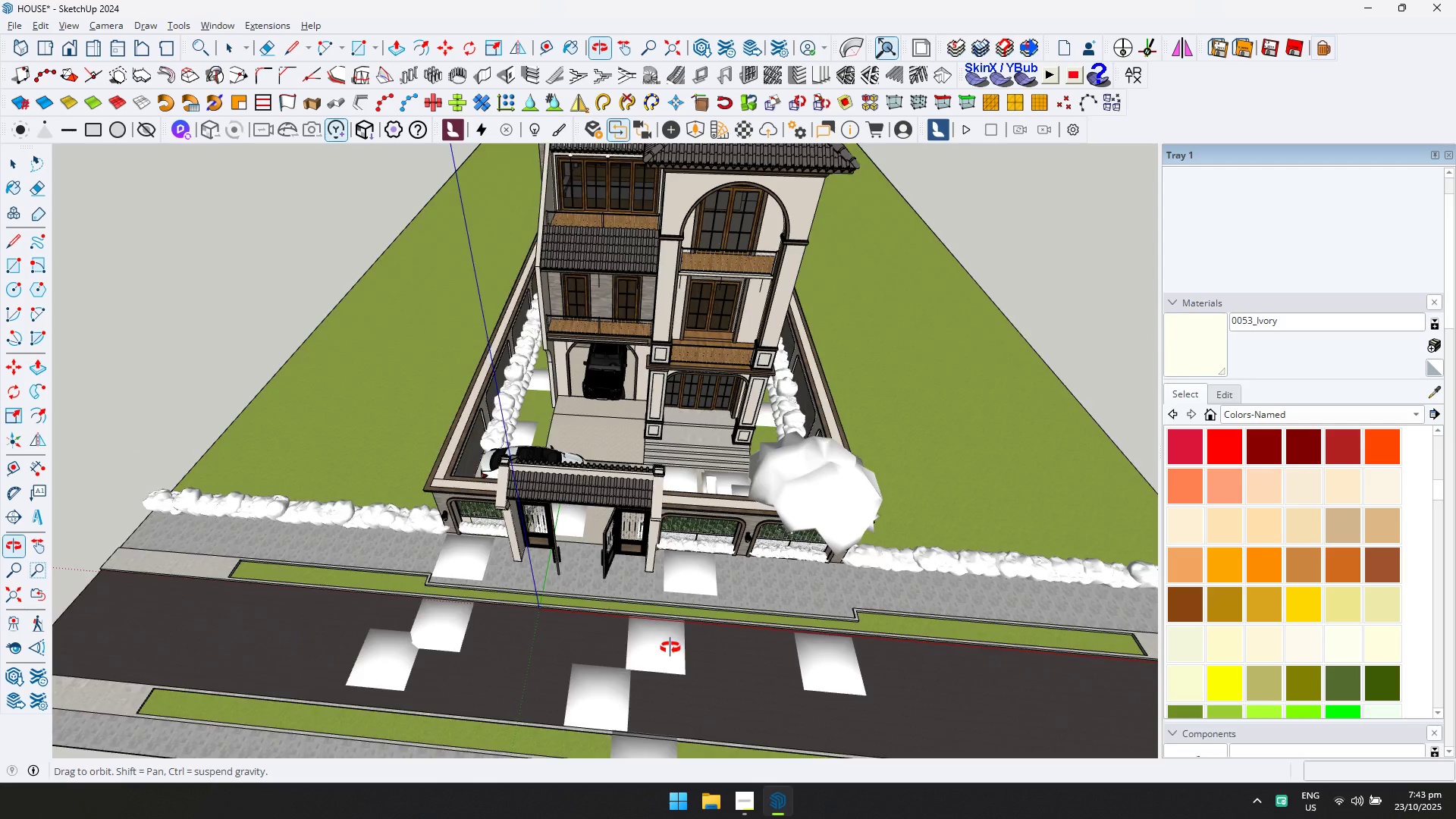 
left_click([699, 132])
 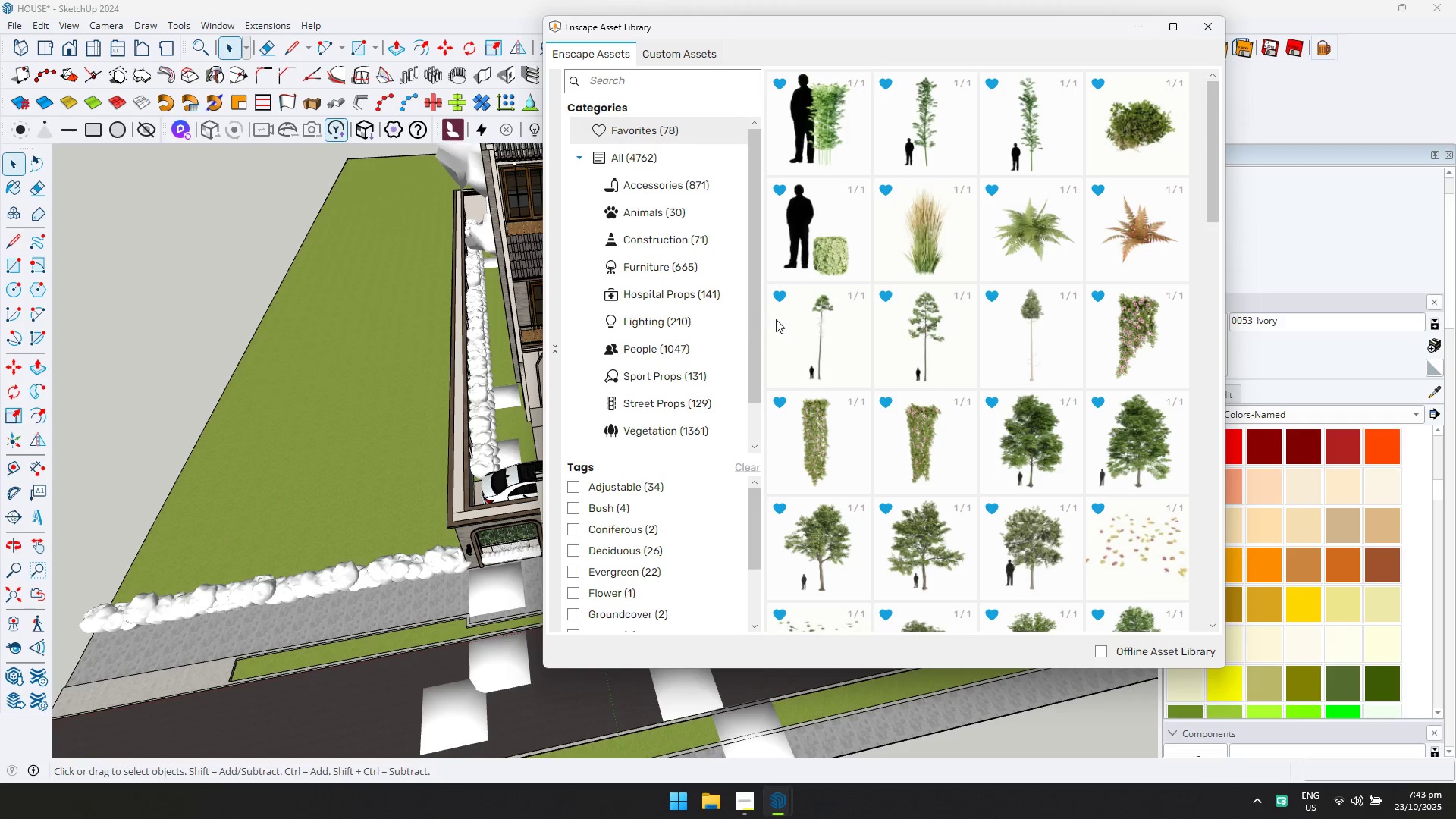 
left_click([649, 403])
 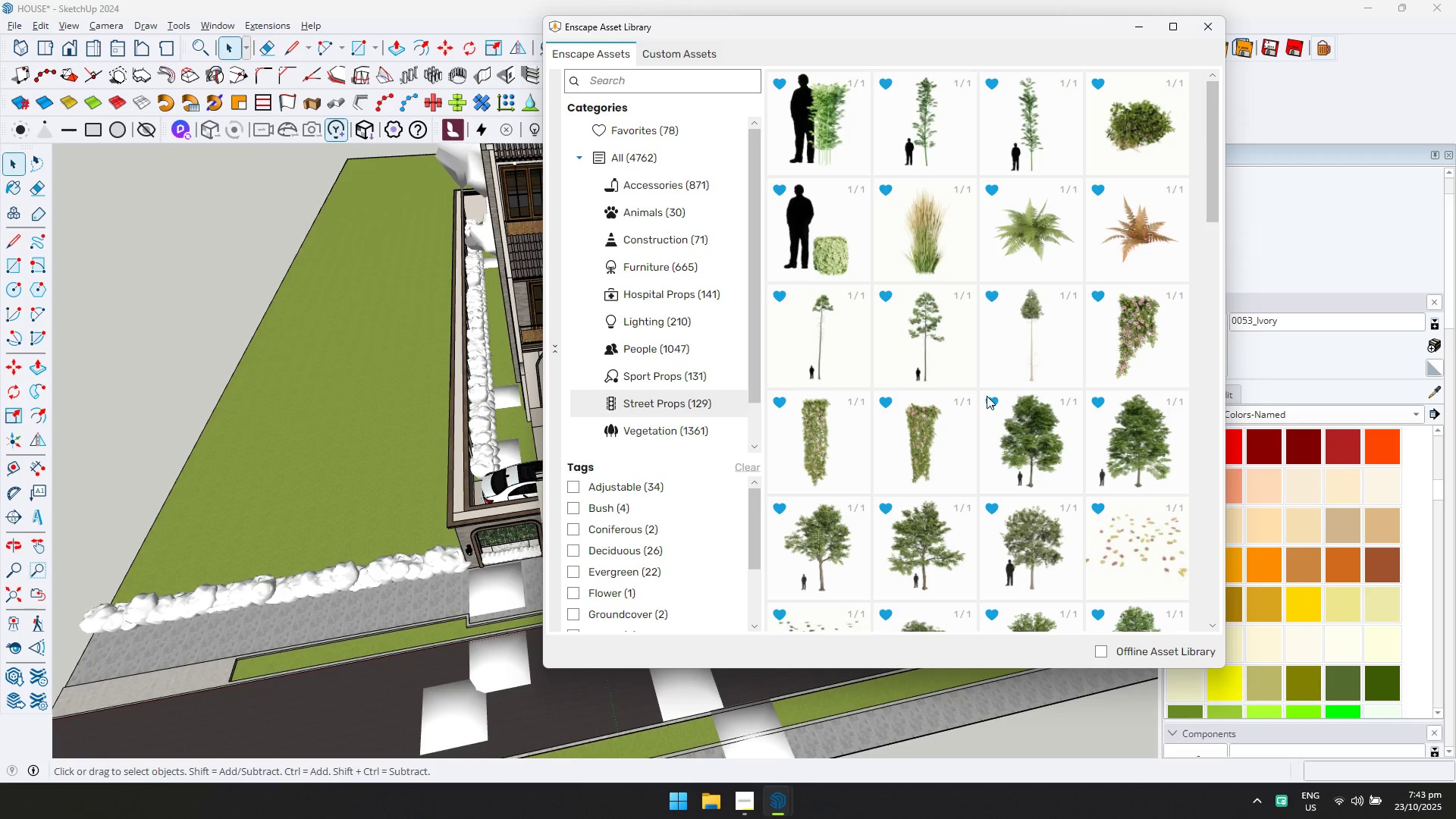 
scroll: coordinate [984, 416], scroll_direction: down, amount: 17.0
 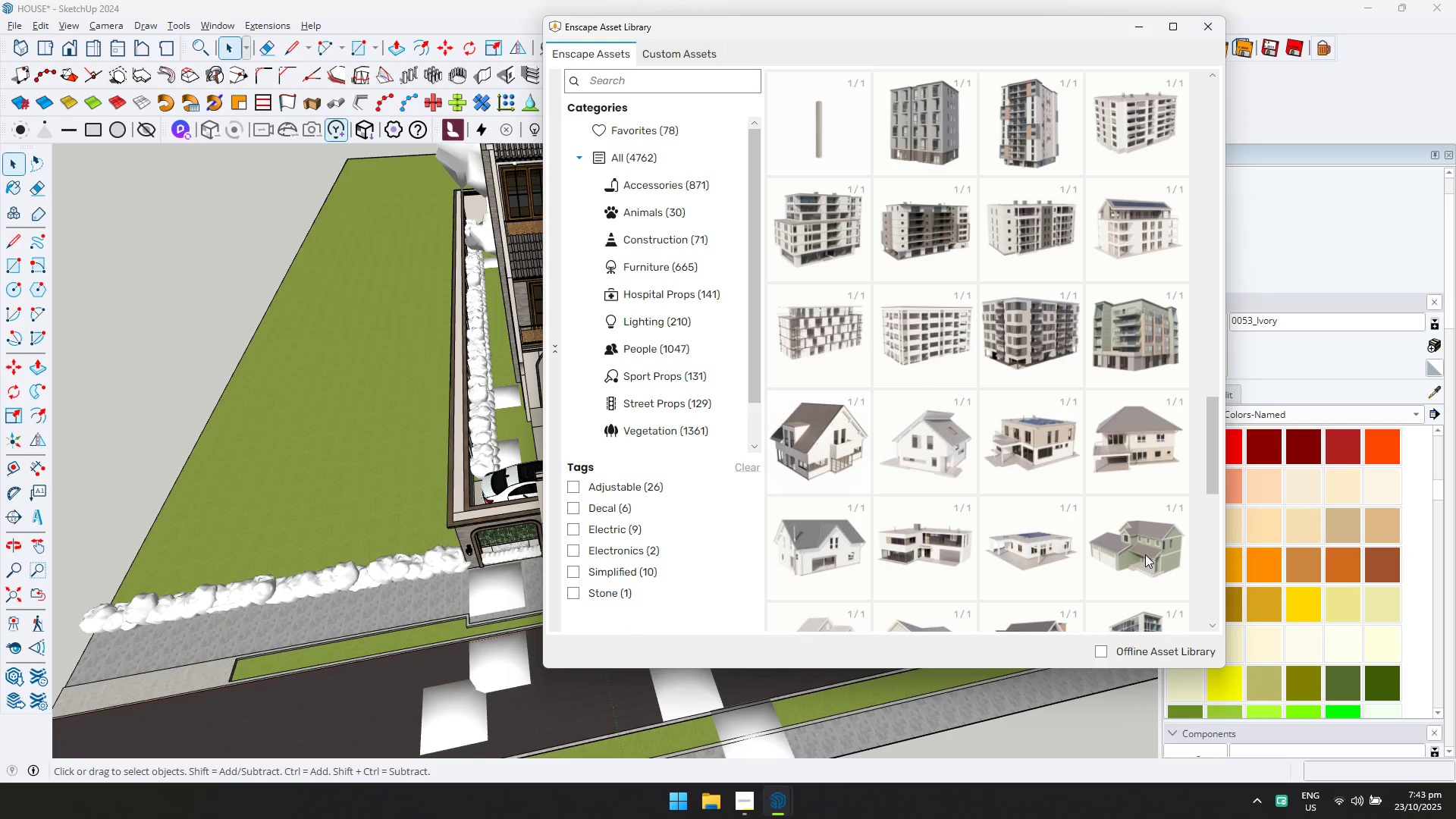 
double_click([1145, 554])
 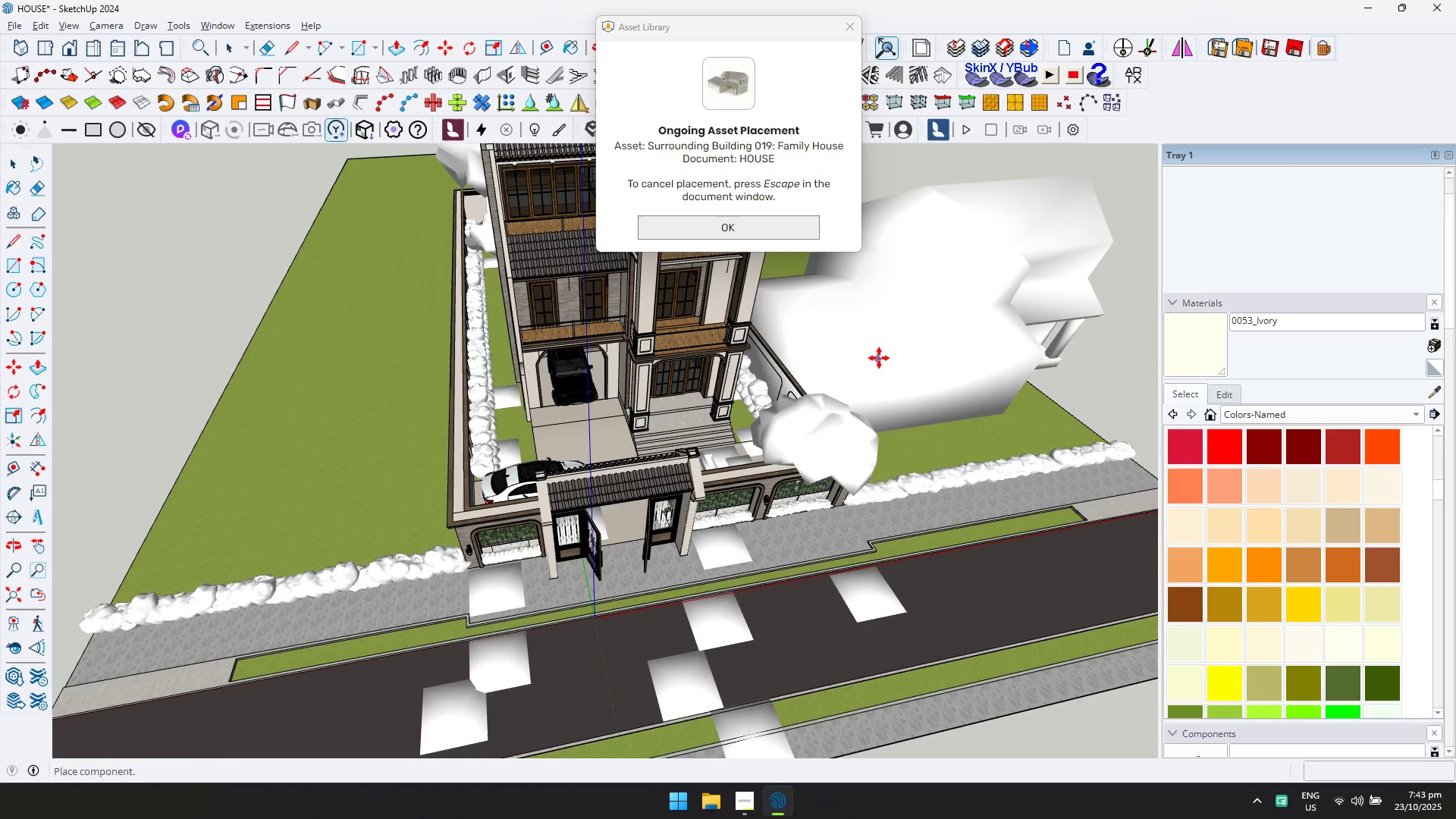 
key(Escape)
 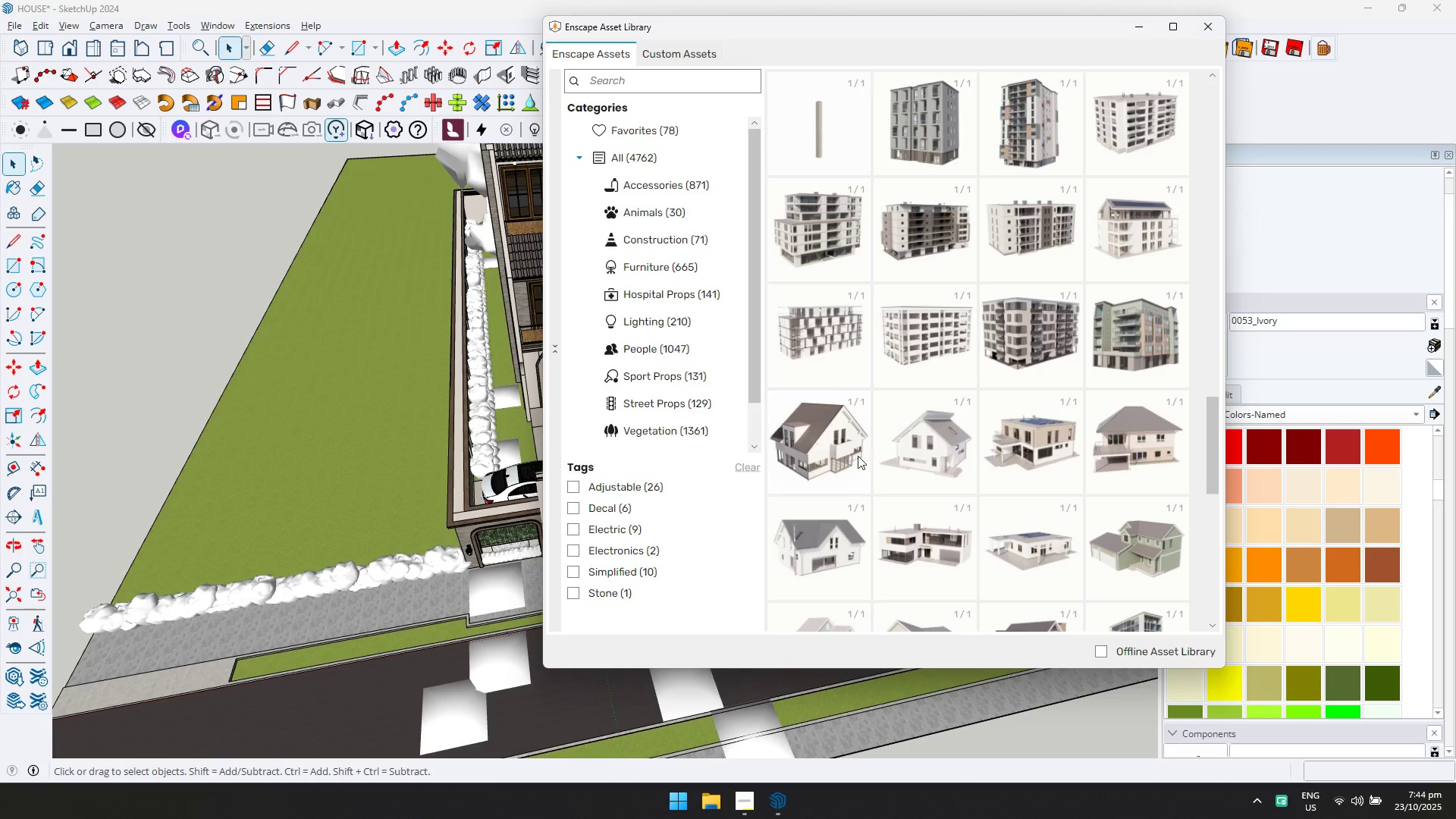 
double_click([843, 445])
 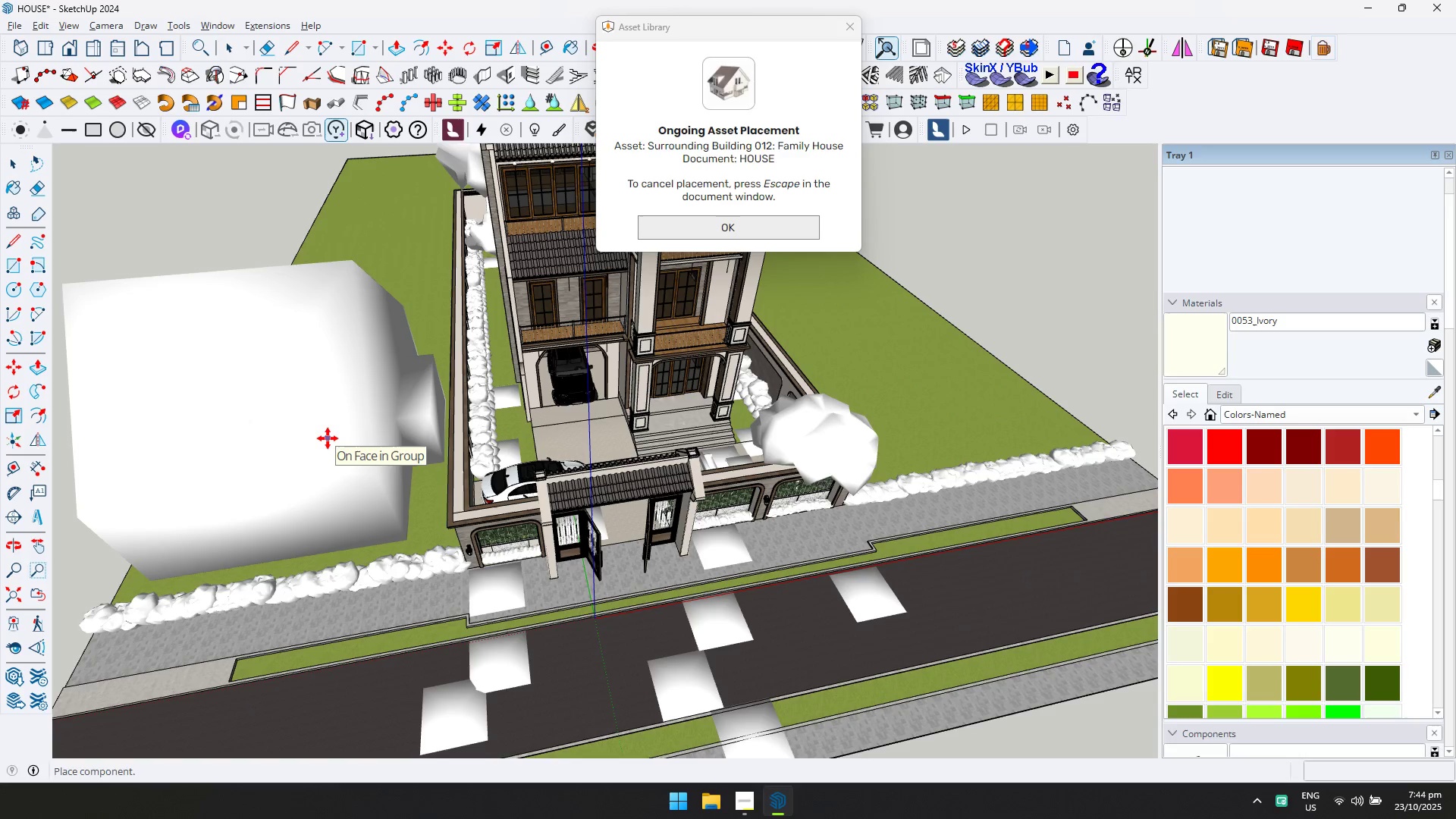 
left_click([326, 438])
 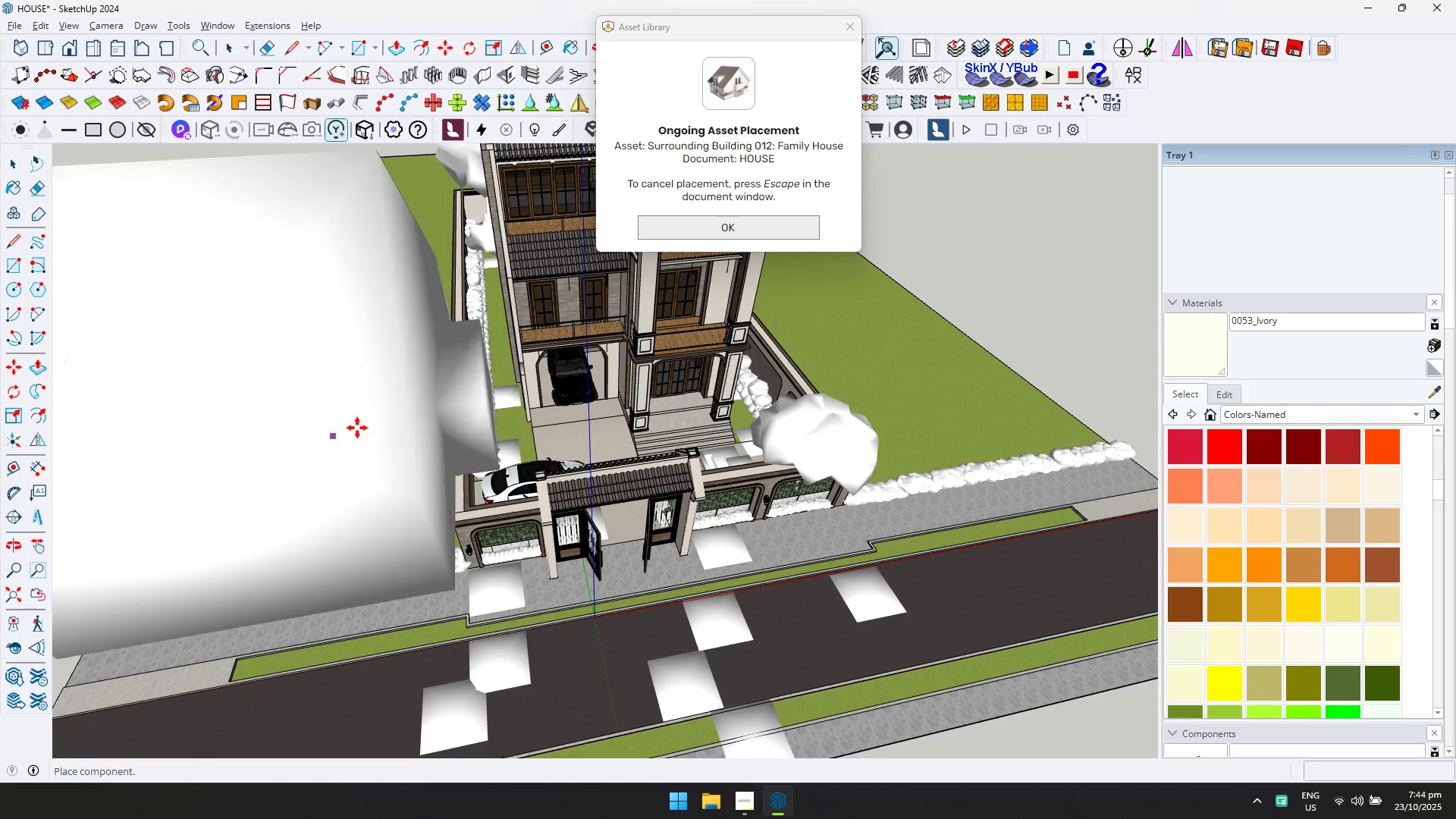 
scroll: coordinate [691, 375], scroll_direction: down, amount: 4.0
 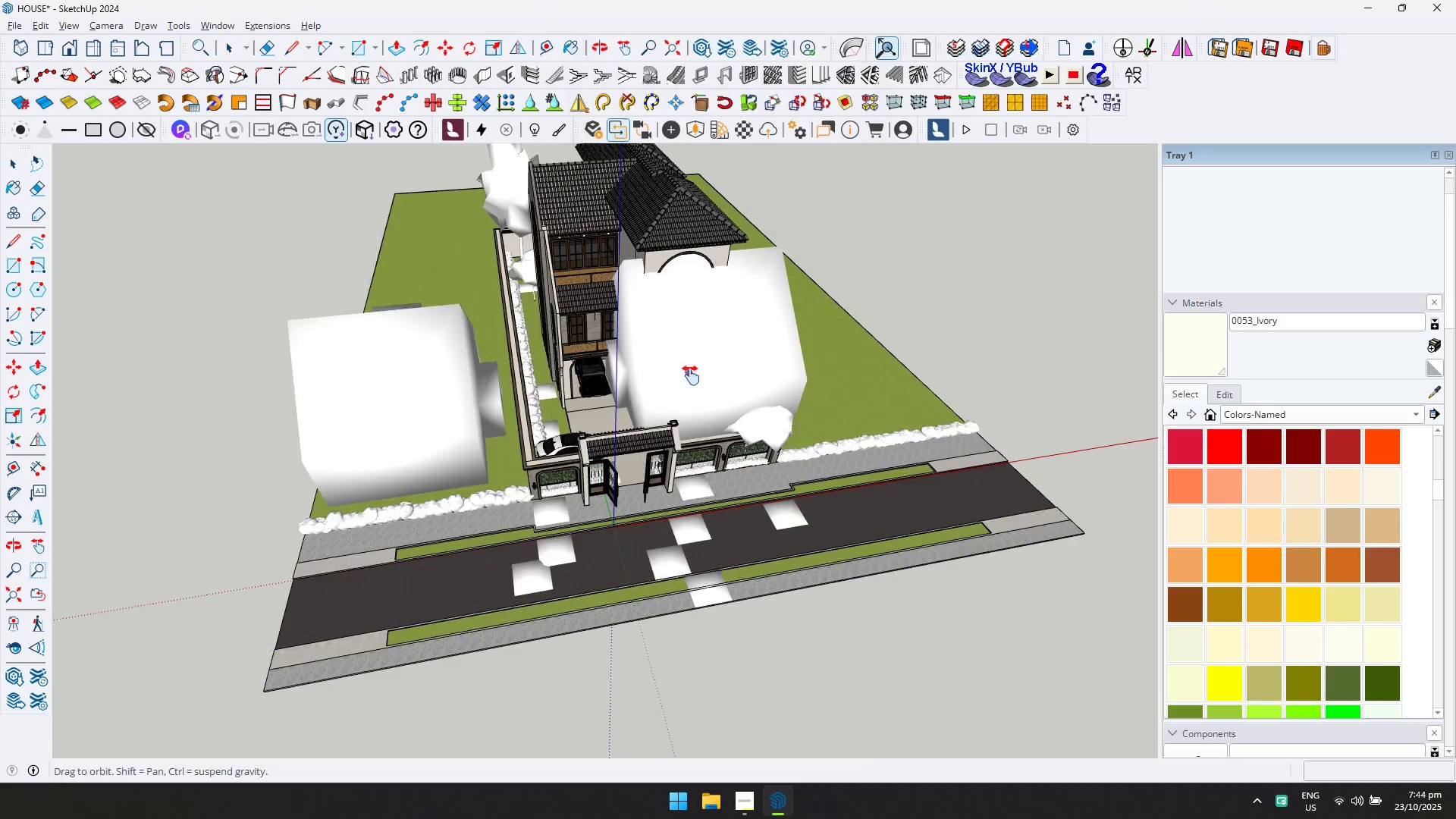 
key(Shift+ShiftLeft)
 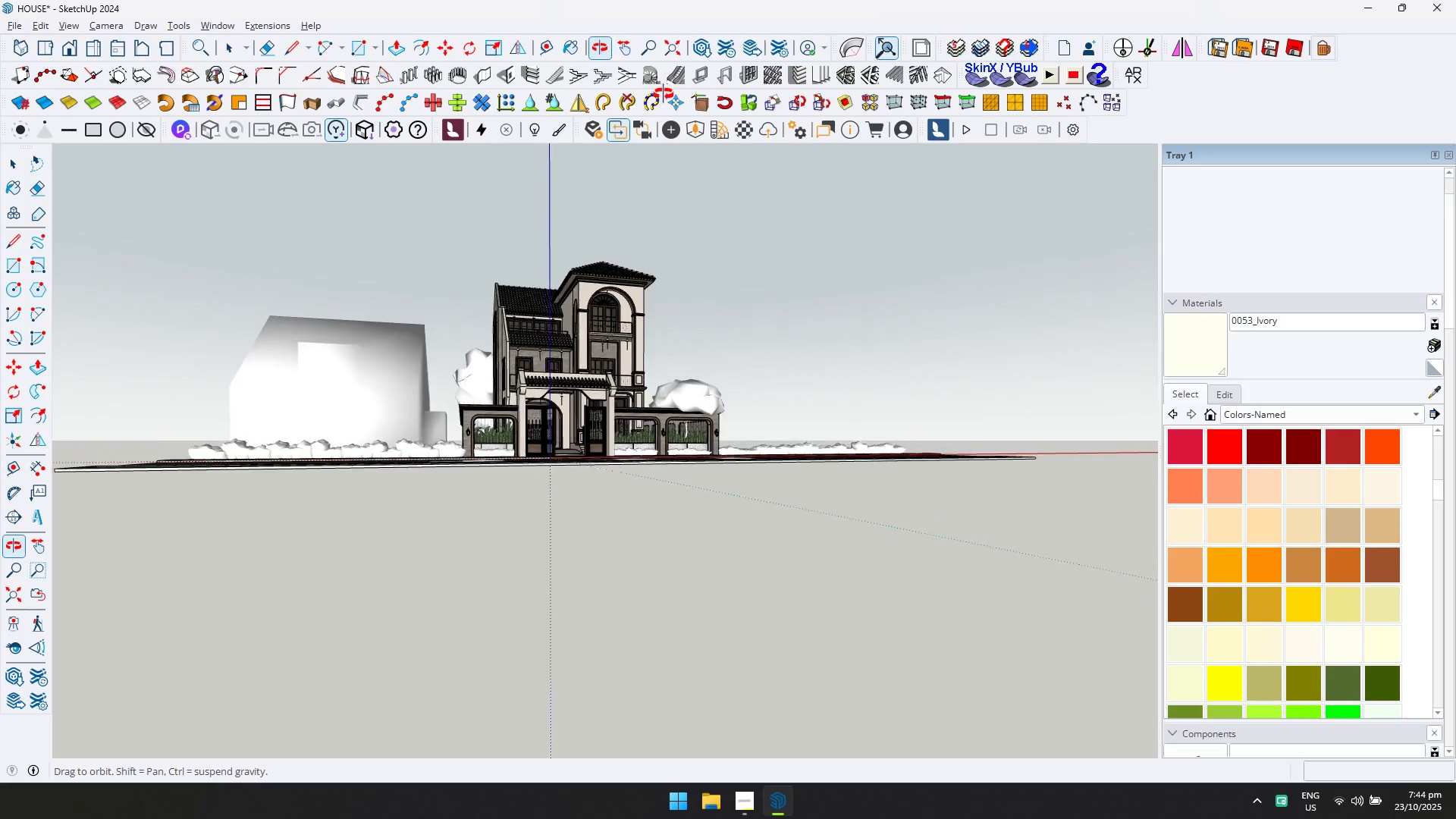 
key(Escape)
 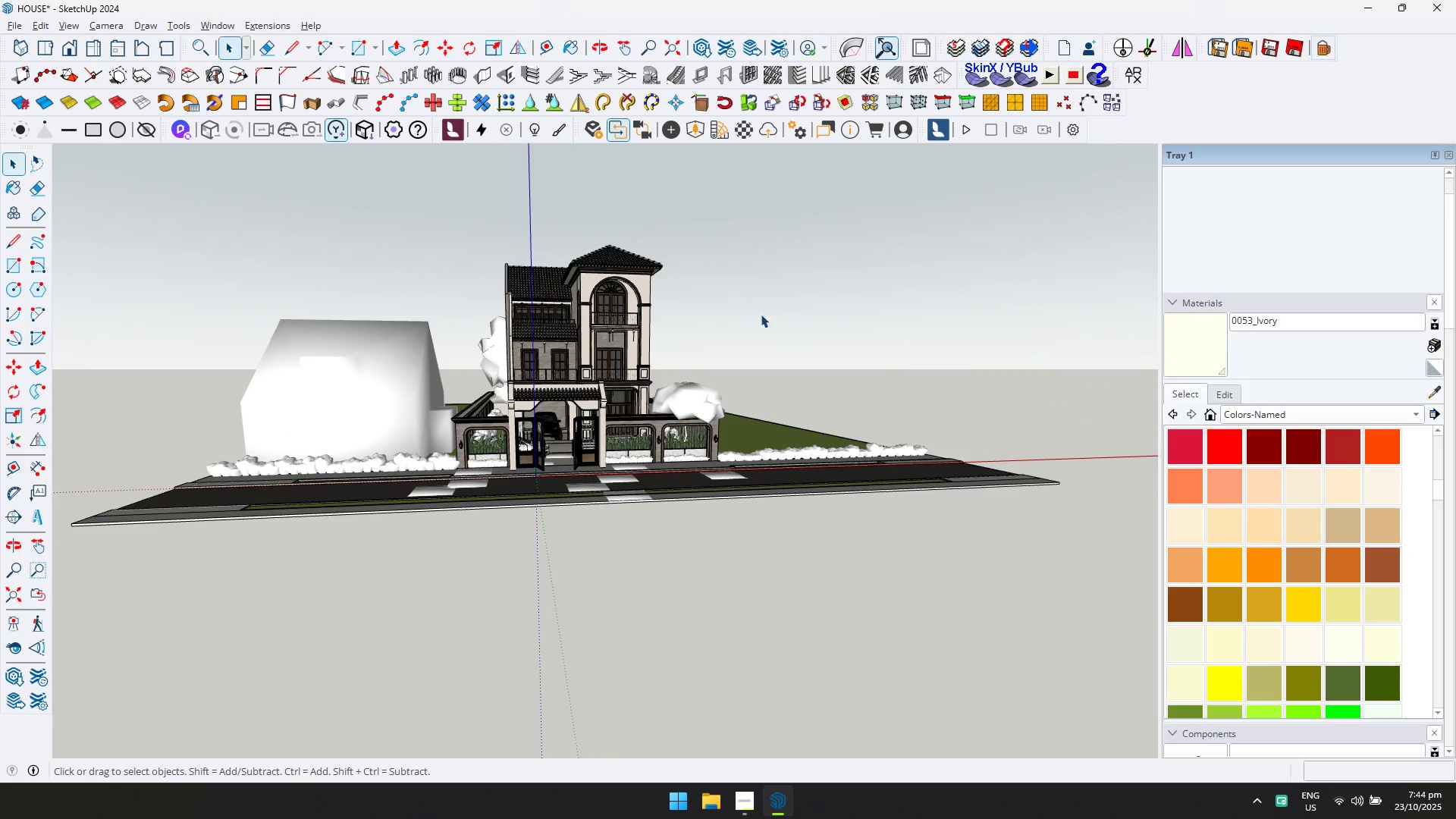 
key(Alt+AltLeft)
 